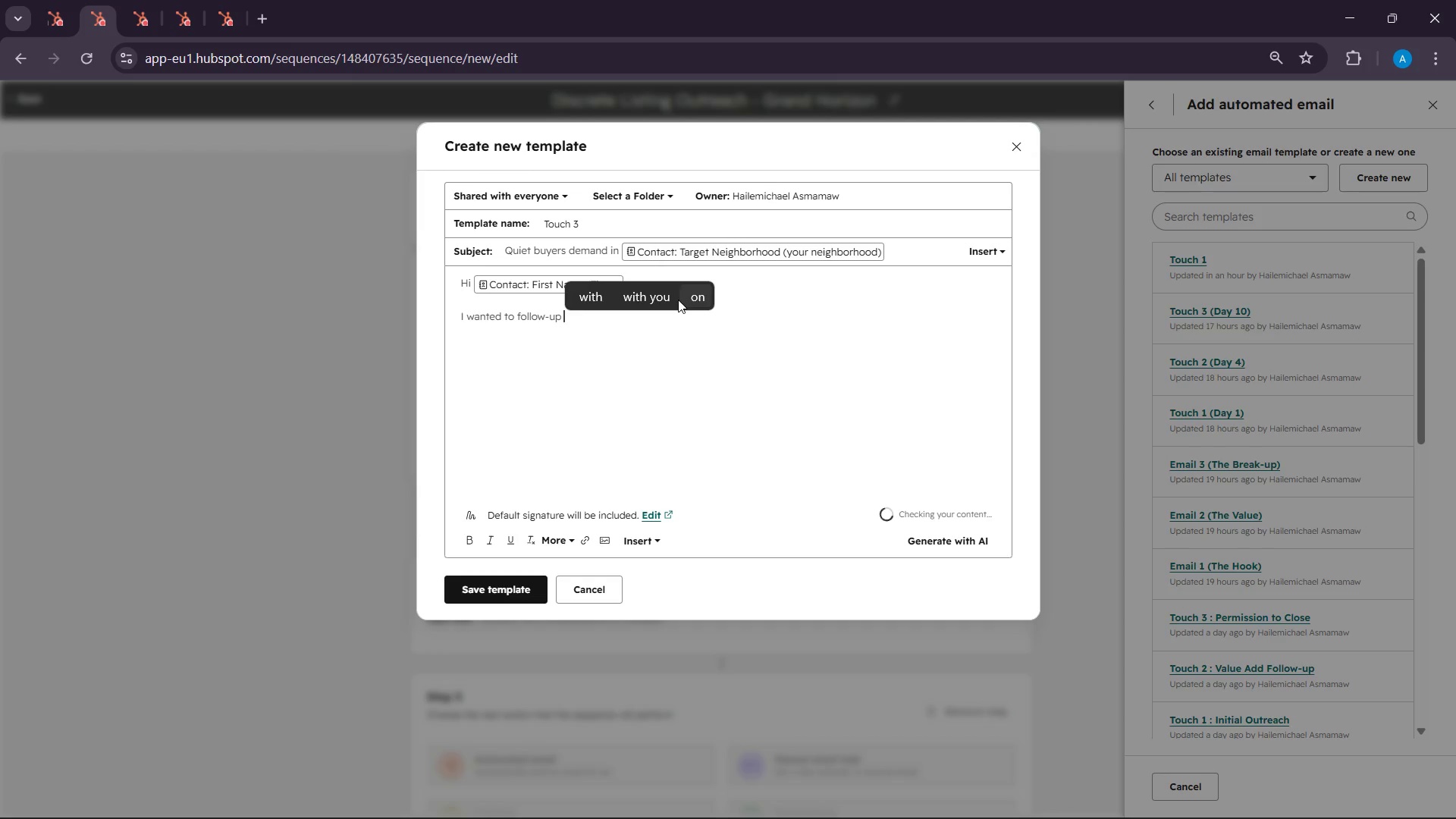 
type(on )
key(Backspace)
key(Backspace)
key(Backspace)
type(brie)
 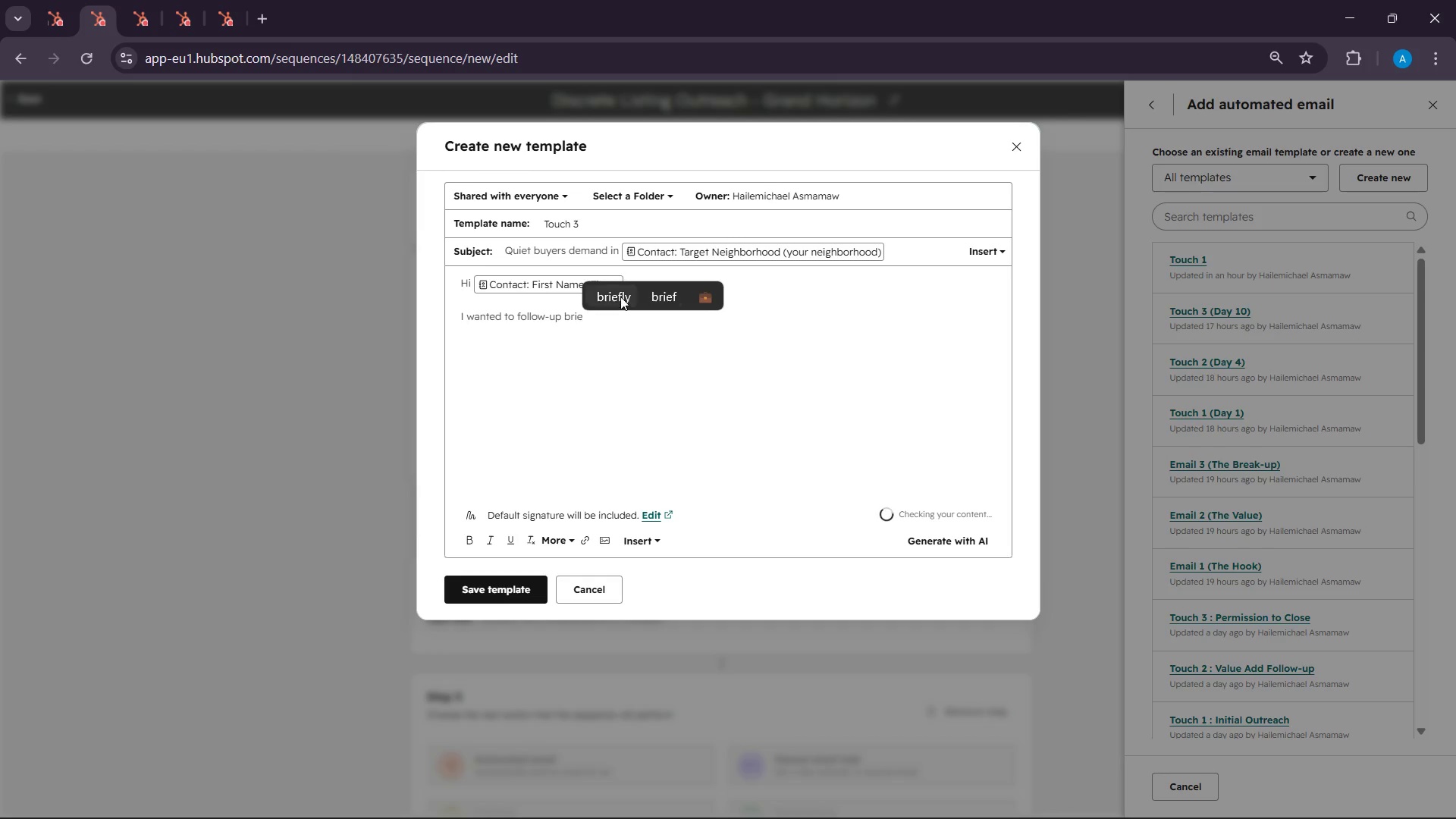 
left_click([620, 297])
 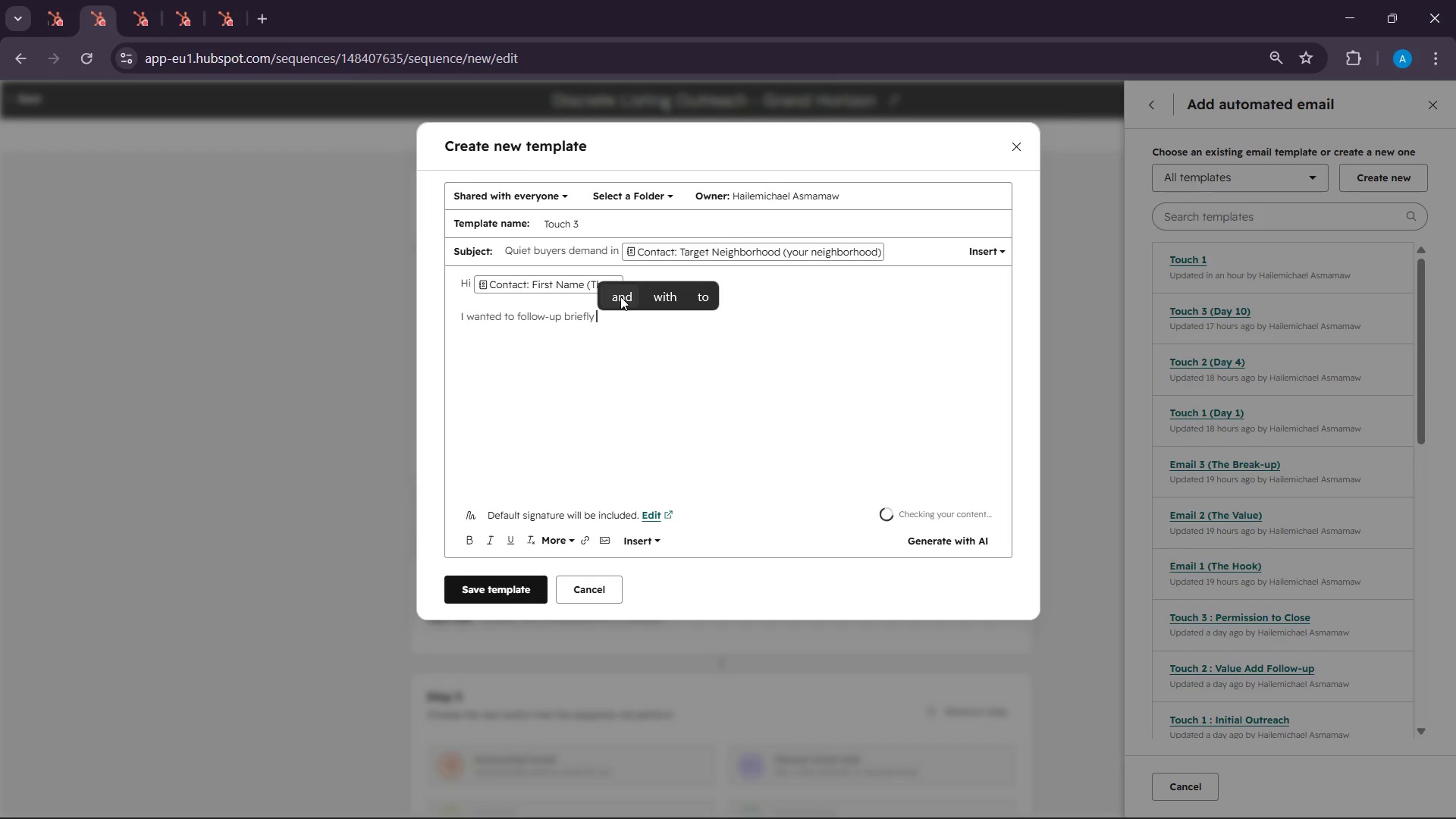 
type(becausse )
key(Backspace)
key(Backspace)
key(Backspace)
type(e we continue to see strong )
 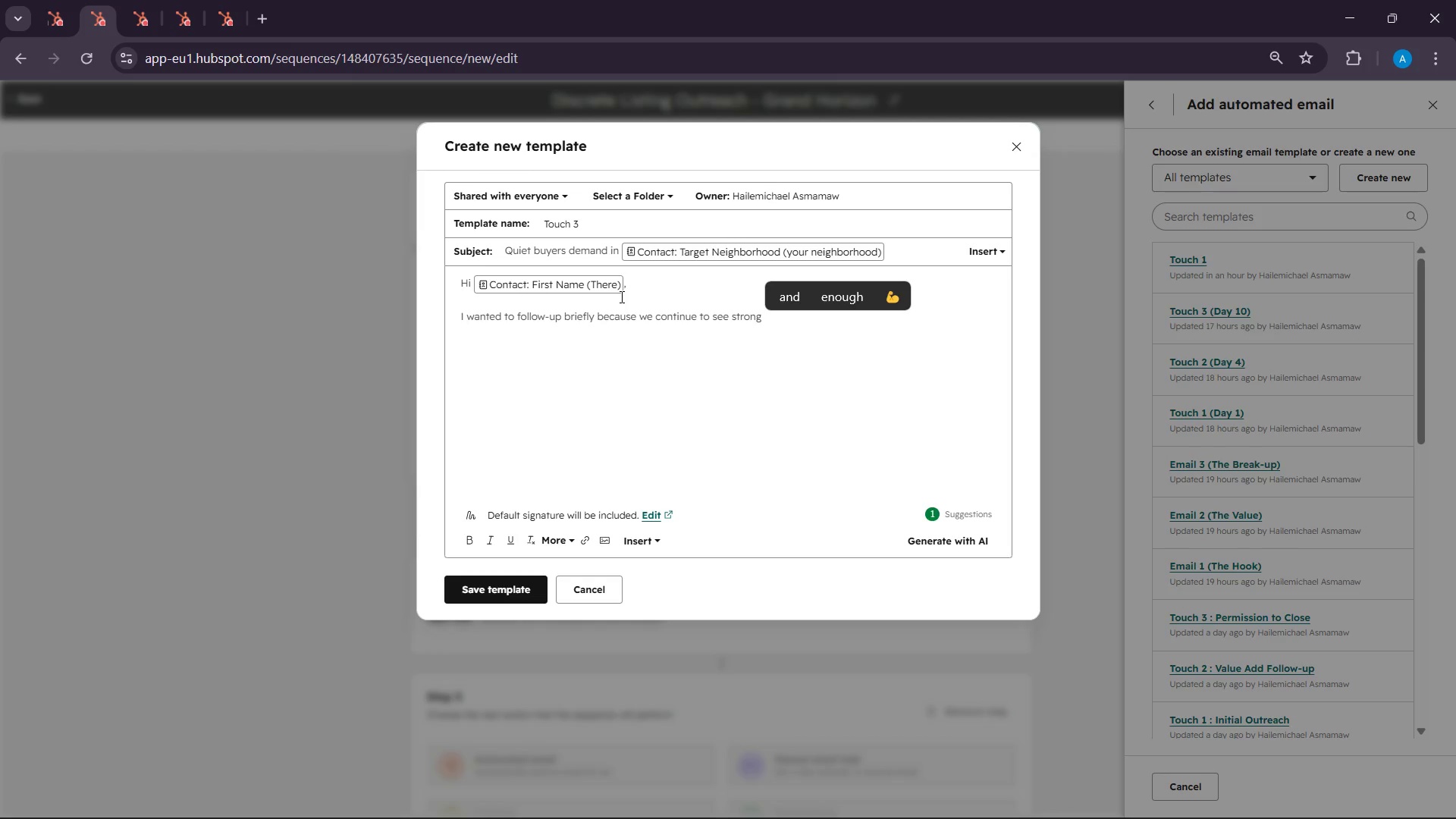 
wait(6.67)
 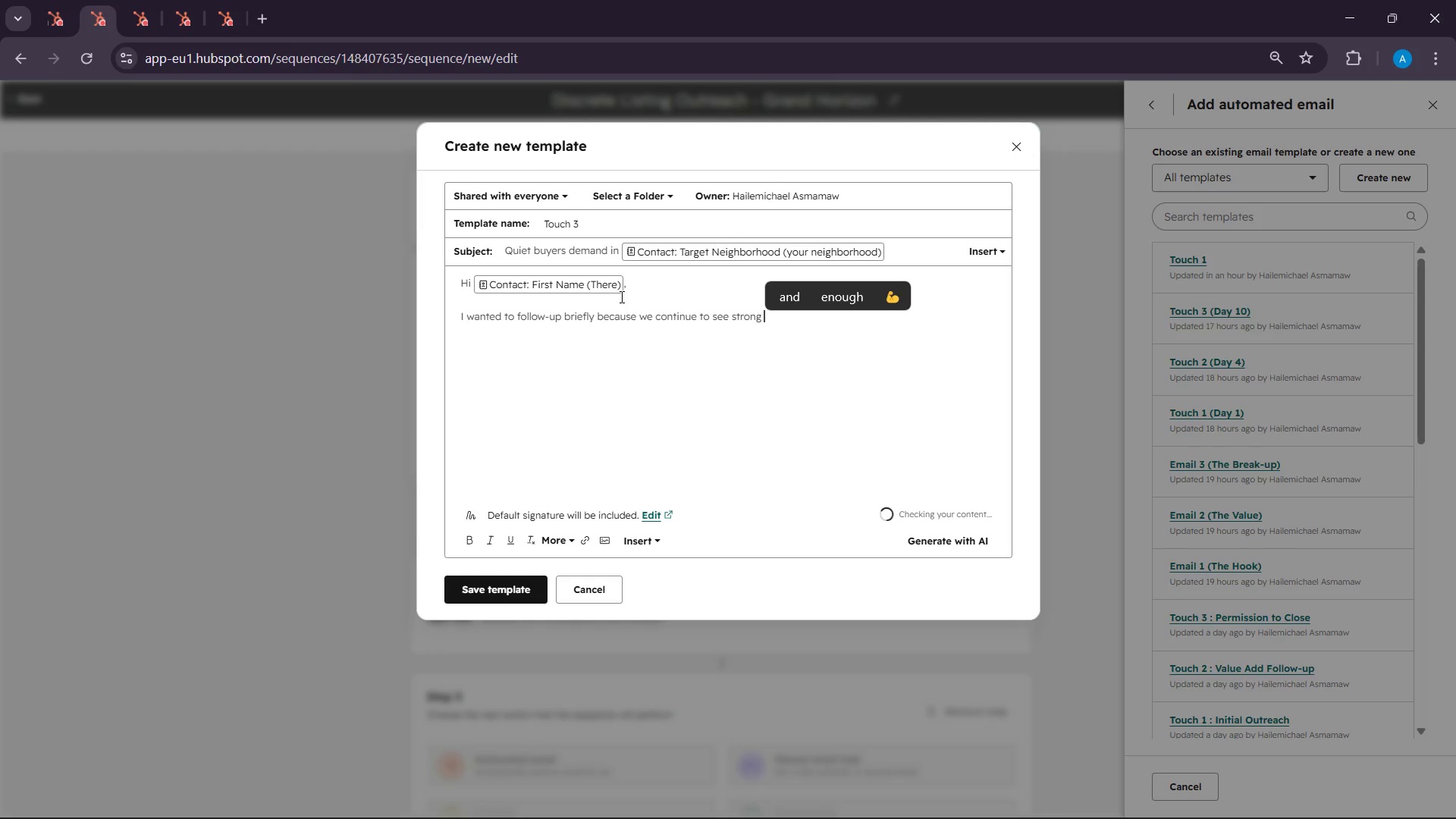 
type(privart)
key(Backspace)
type(e )
key(Backspace)
key(Backspace)
type(te )
key(Backspace)
key(Backspace)
key(Backspace)
key(Backspace)
type(te  v)
key(Backspace)
type(b)
key(Backspace)
key(Backspace)
type(buer)
key(Backspace)
key(Backspace)
type(t)
key(Backspace)
type(yers demand in )
 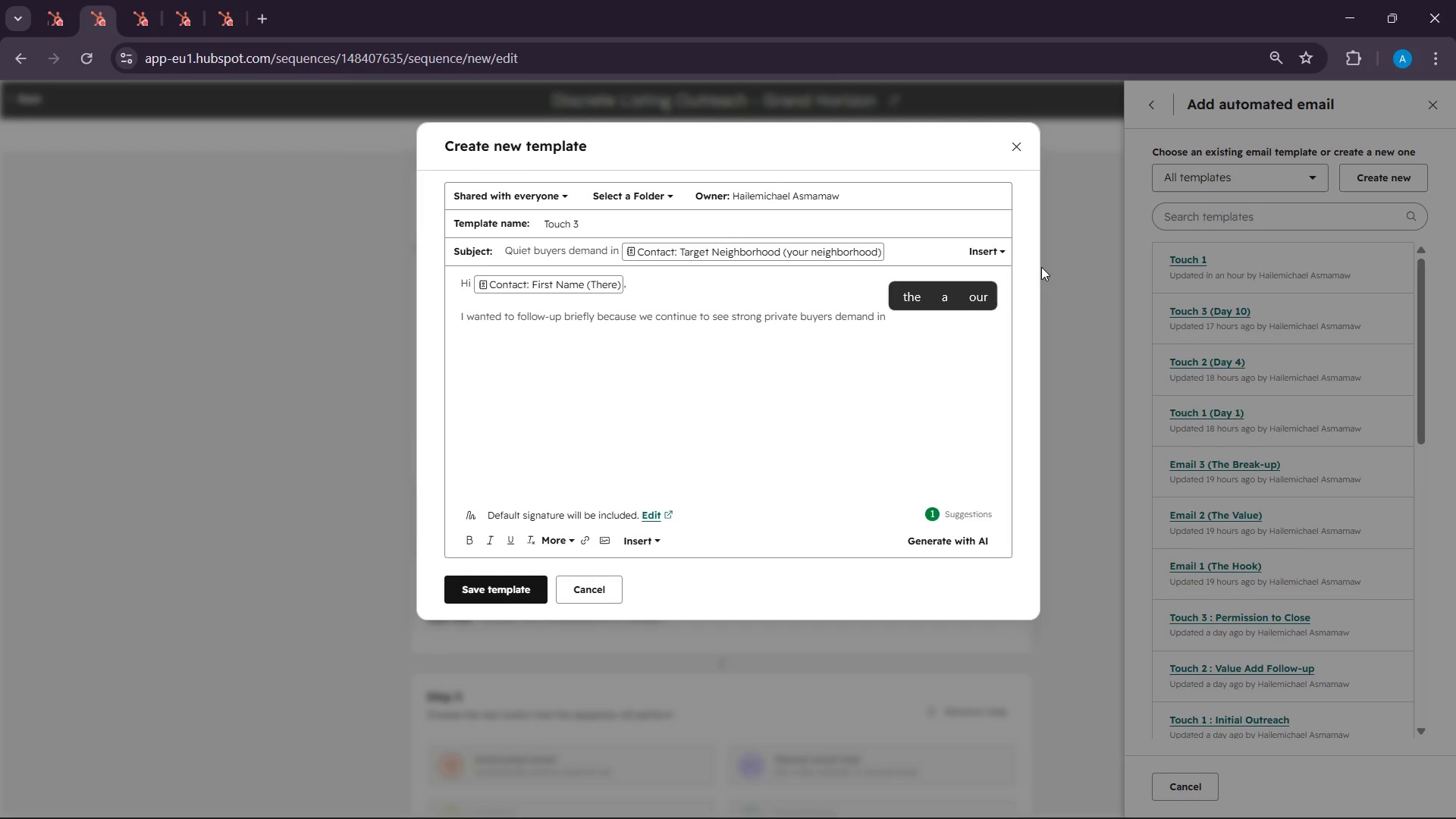 
wait(5.47)
 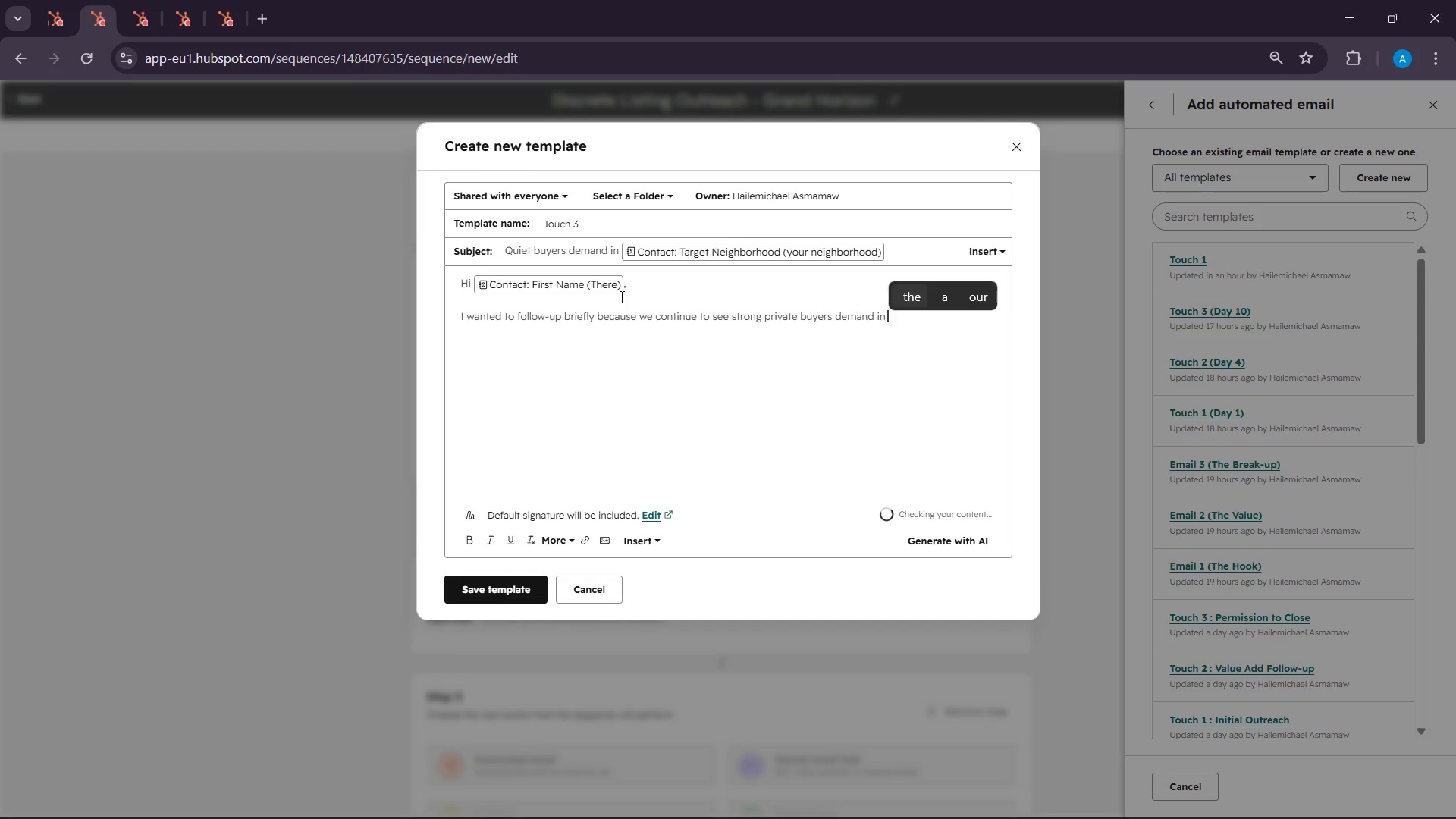 
left_click([658, 529])
 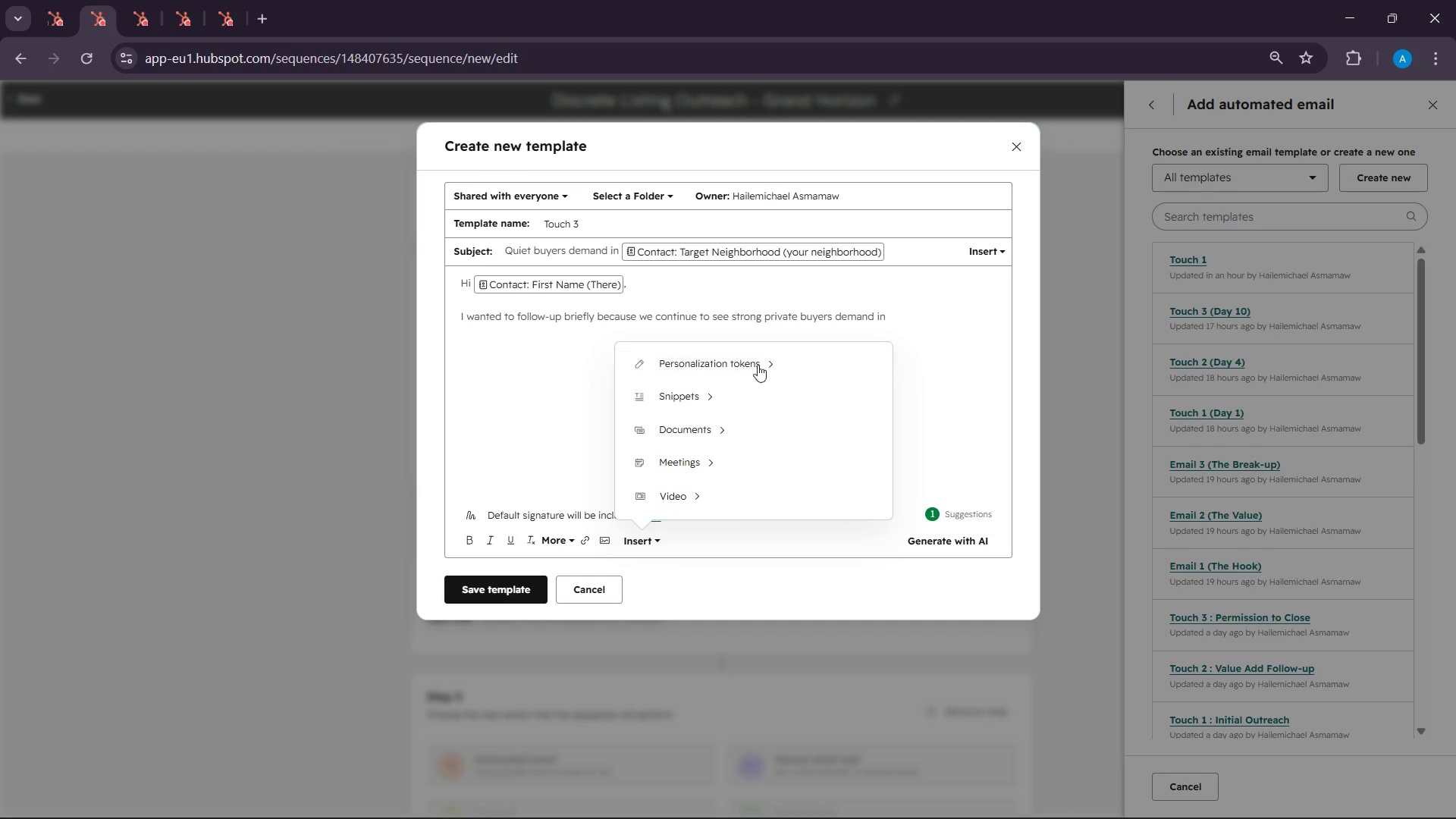 
left_click([748, 369])
 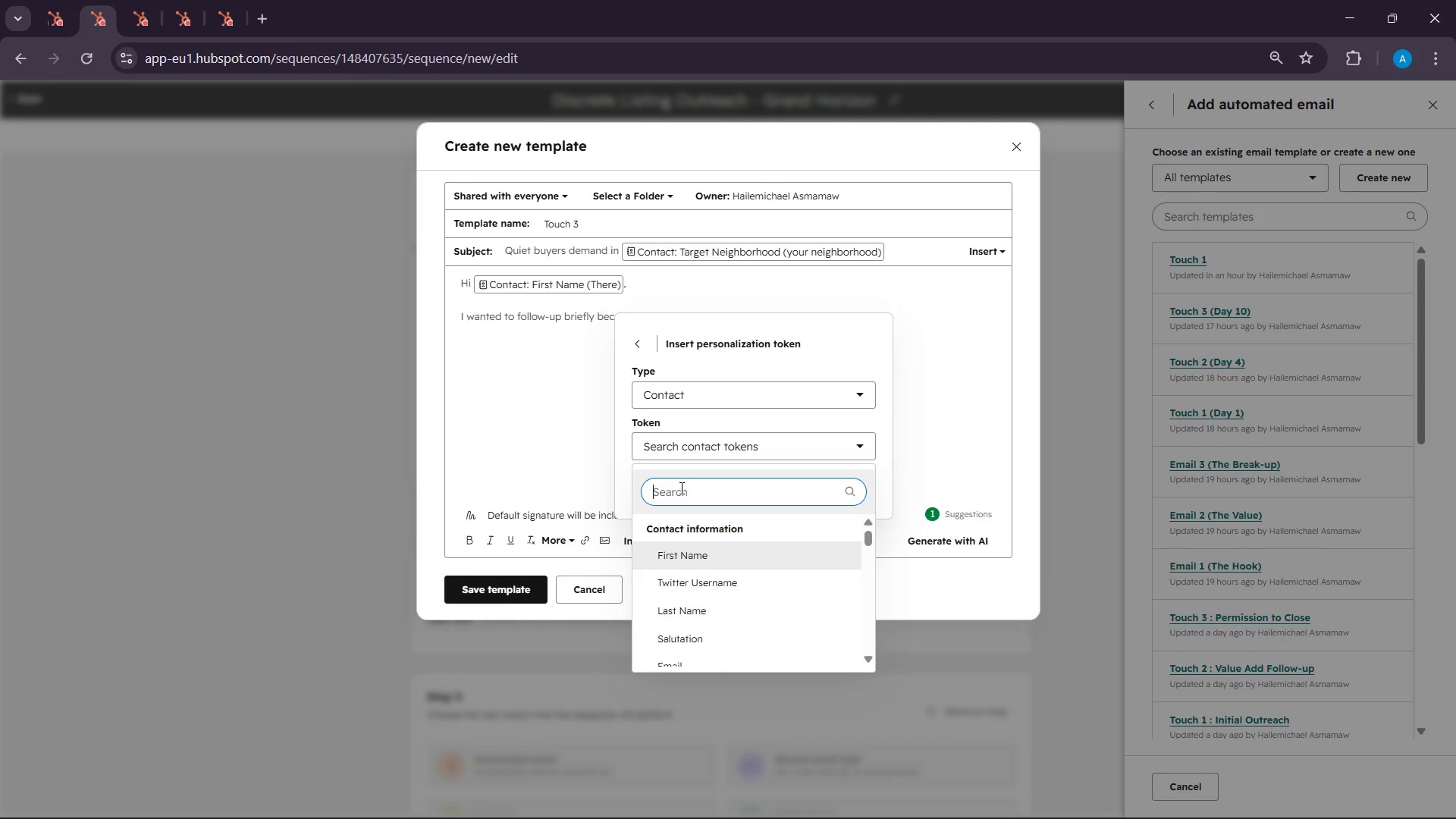 
type(target)
 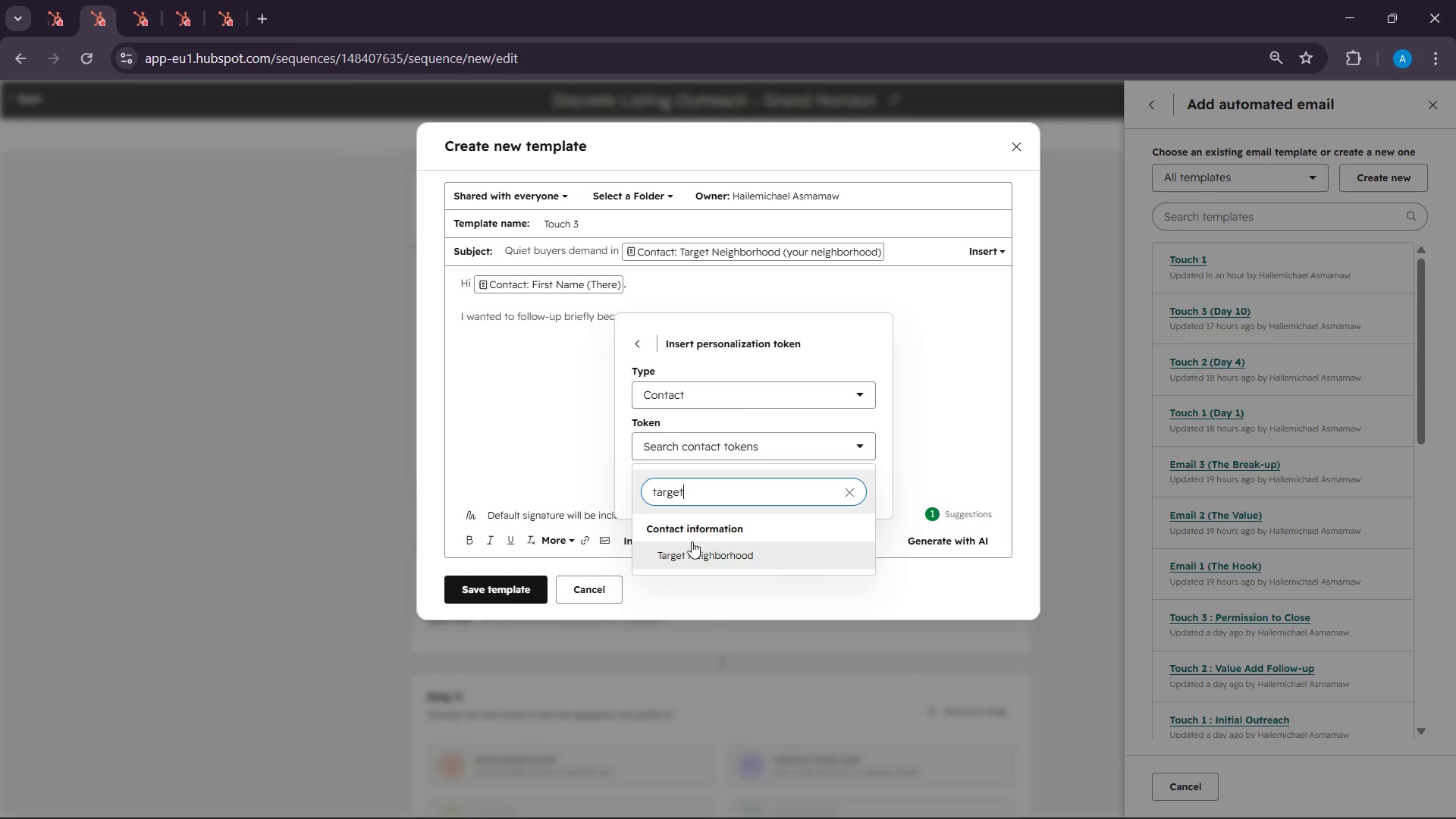 
left_click([692, 555])
 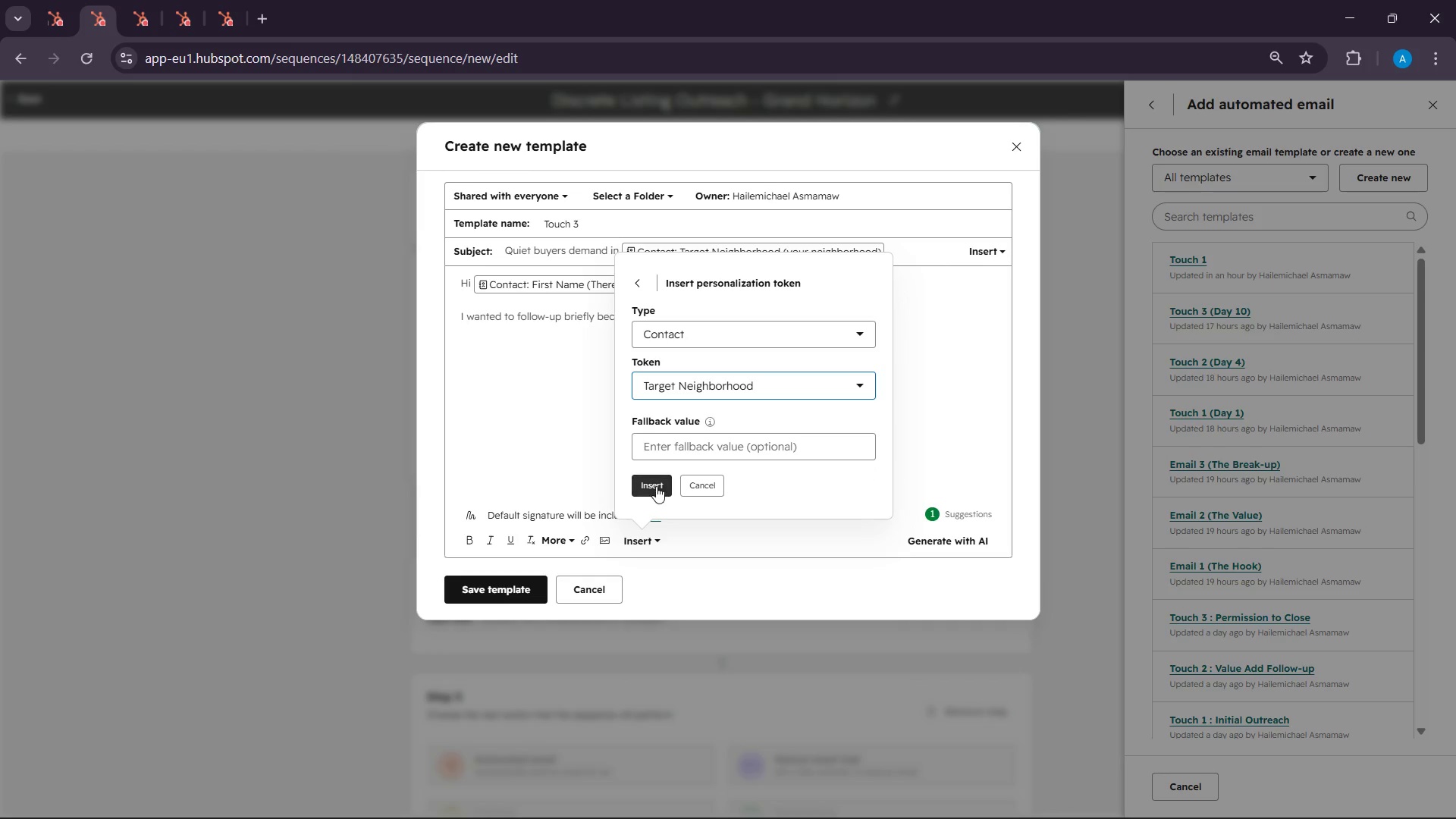 
left_click([674, 438])
 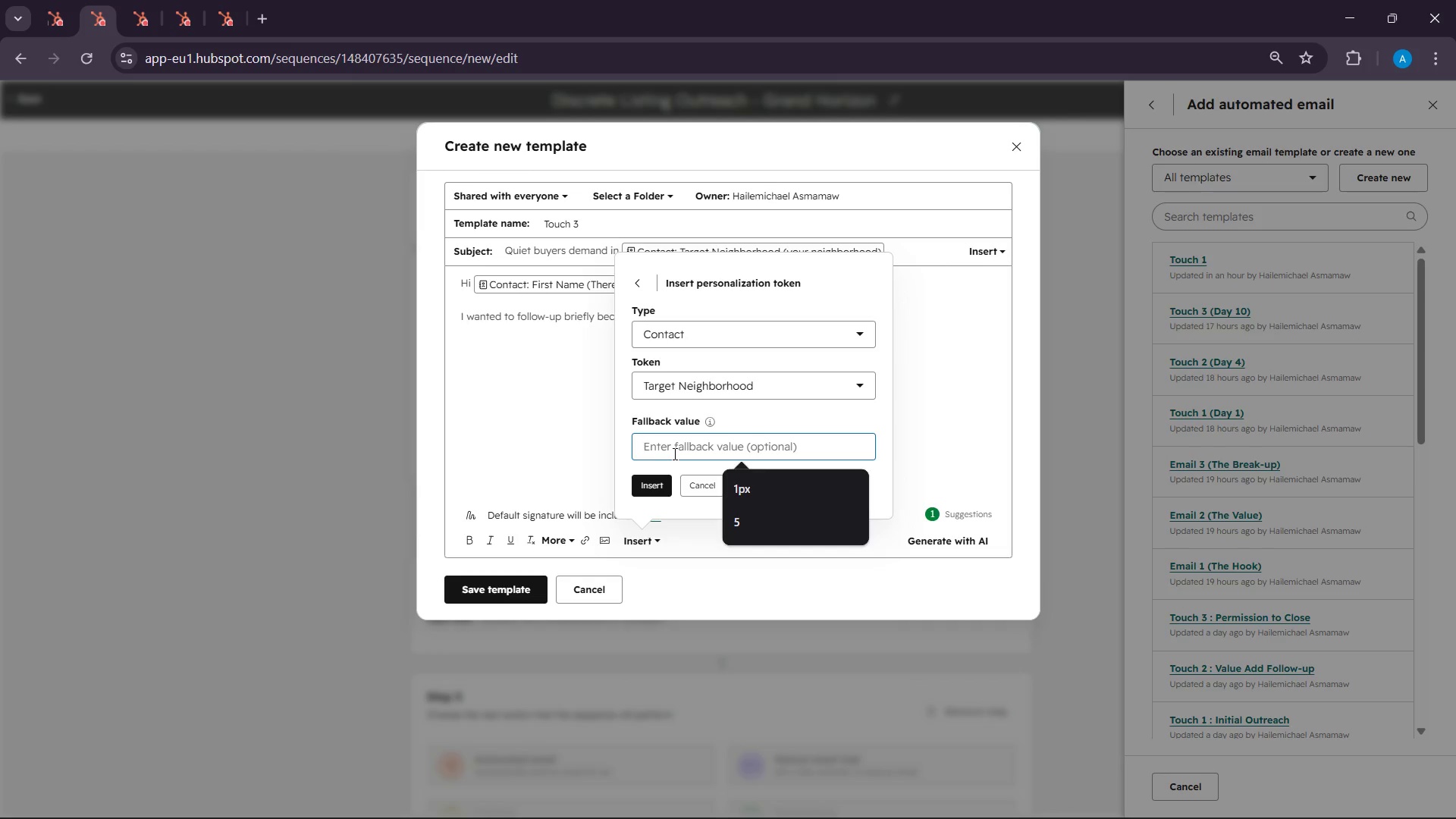 
type(your neigh)
 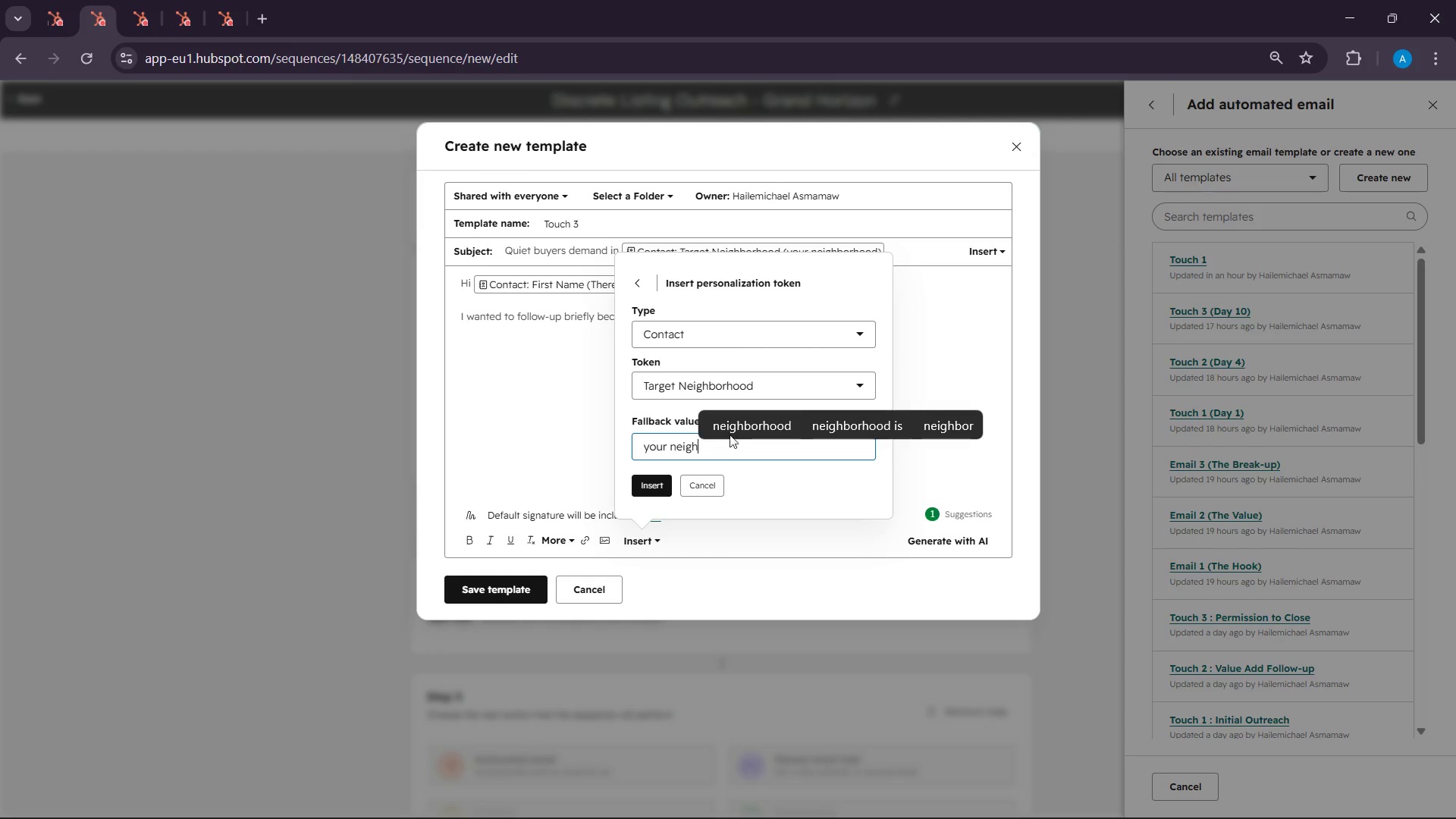 
left_click([735, 428])
 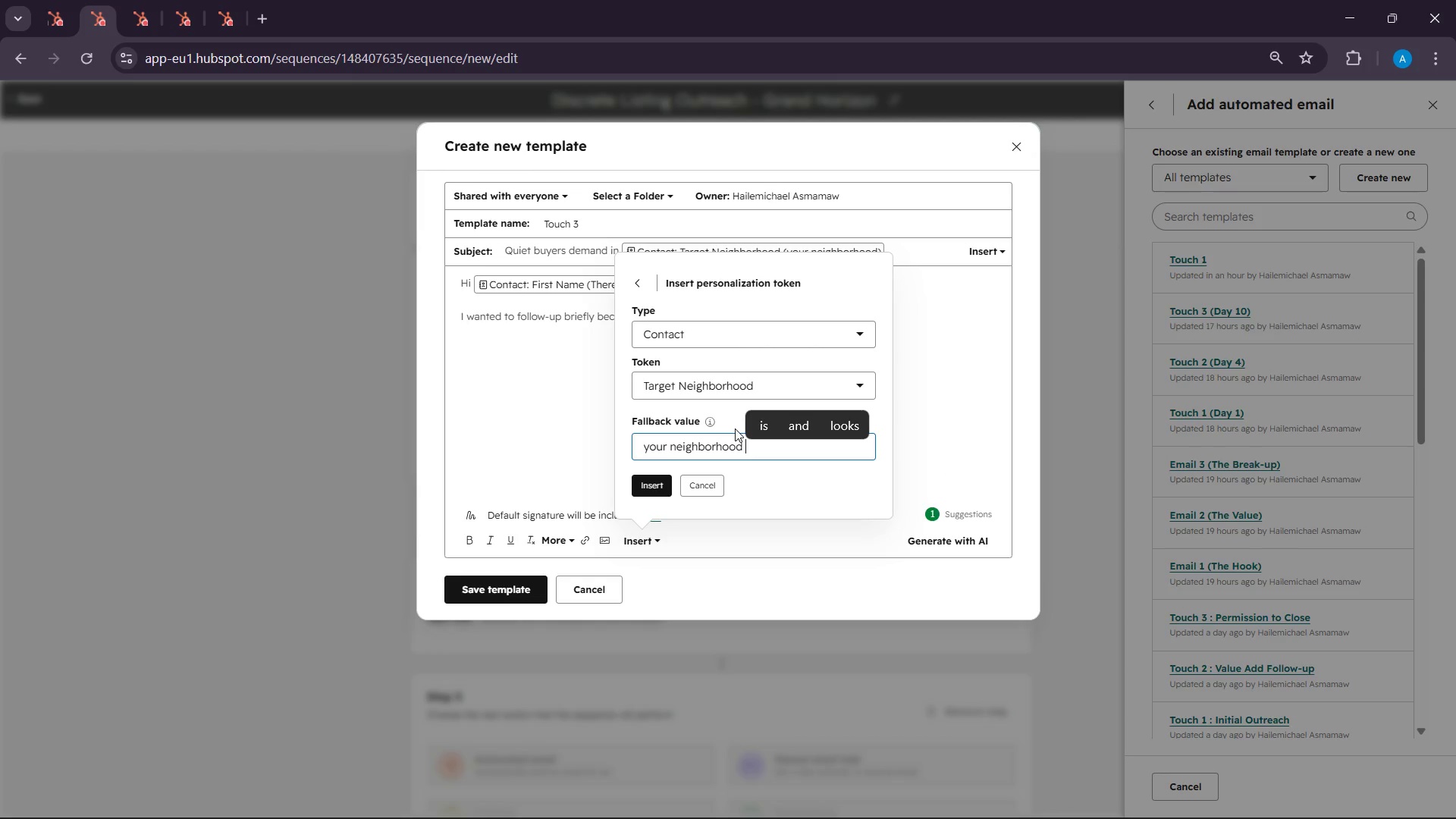 
key(Backspace)
 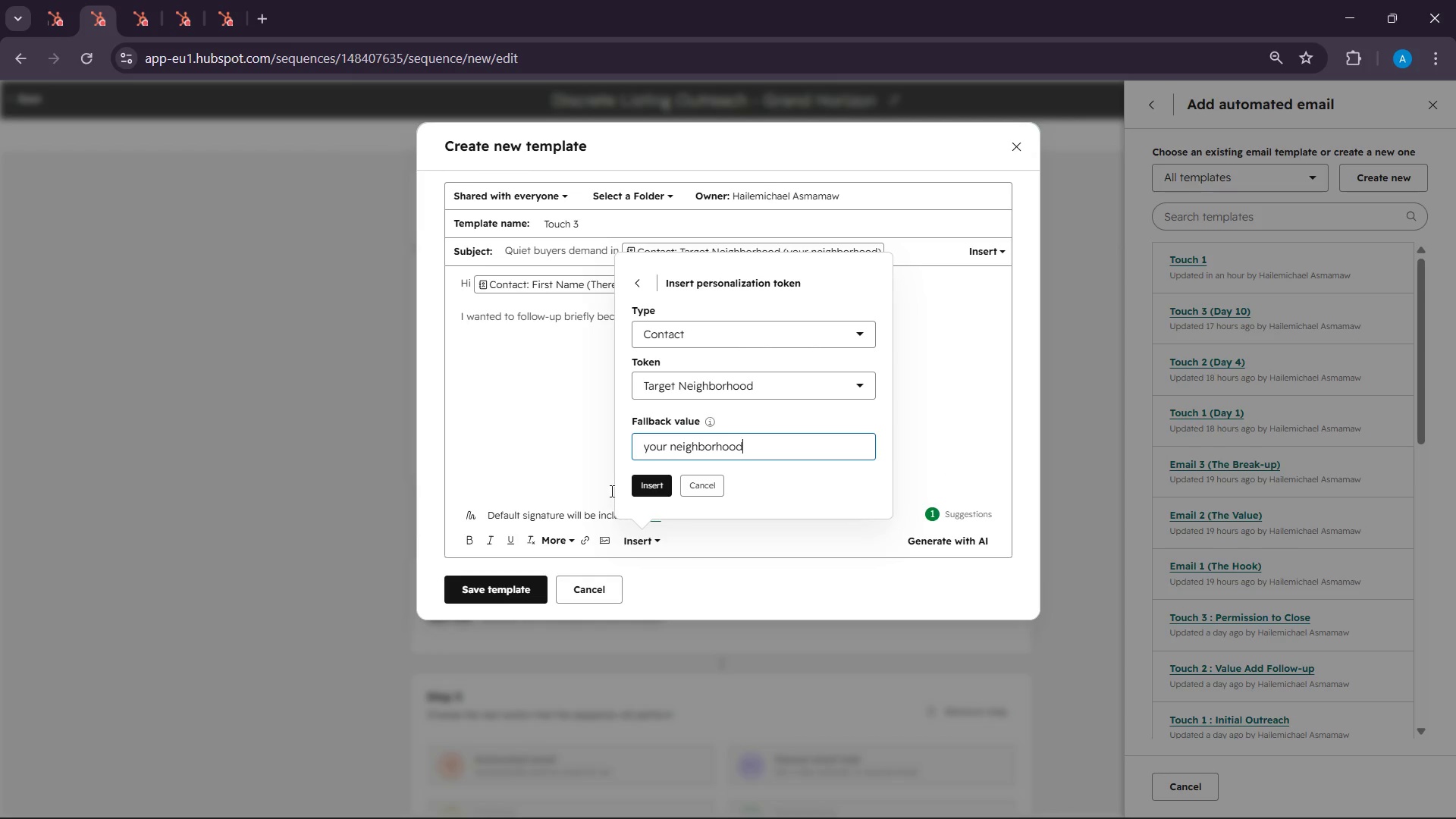 
left_click([652, 484])
 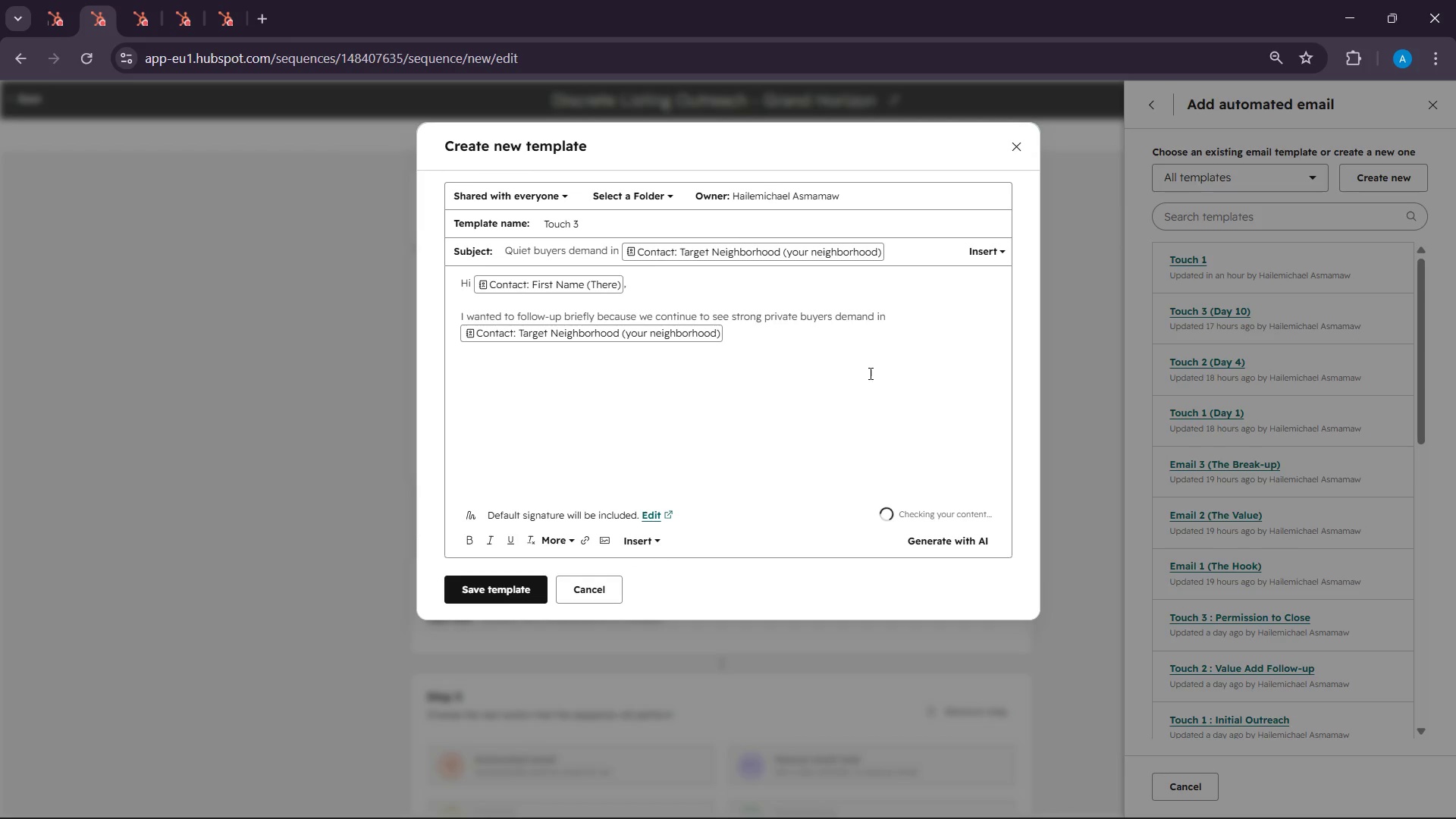 
left_click([811, 354])
 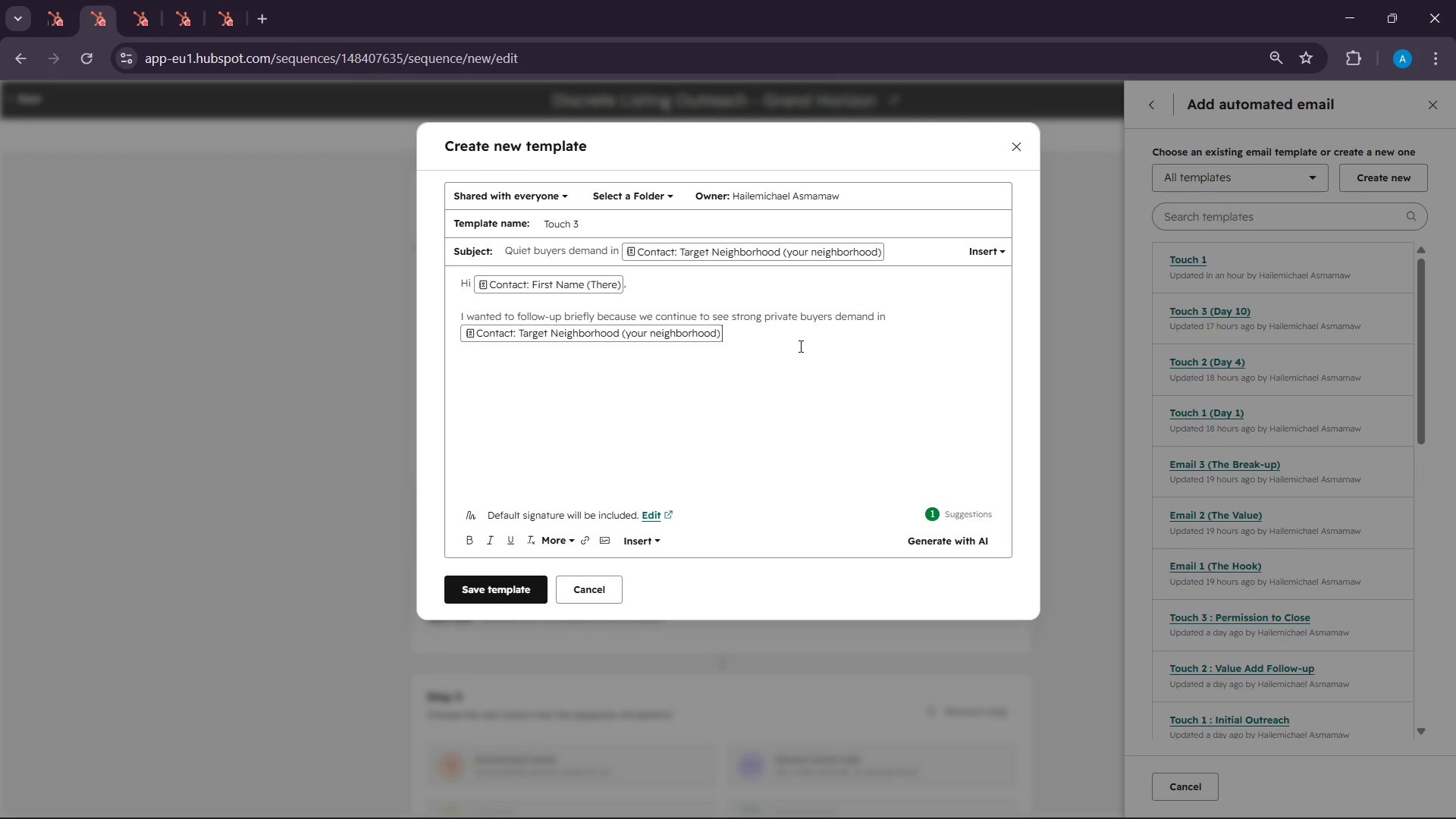 
key(Period)
 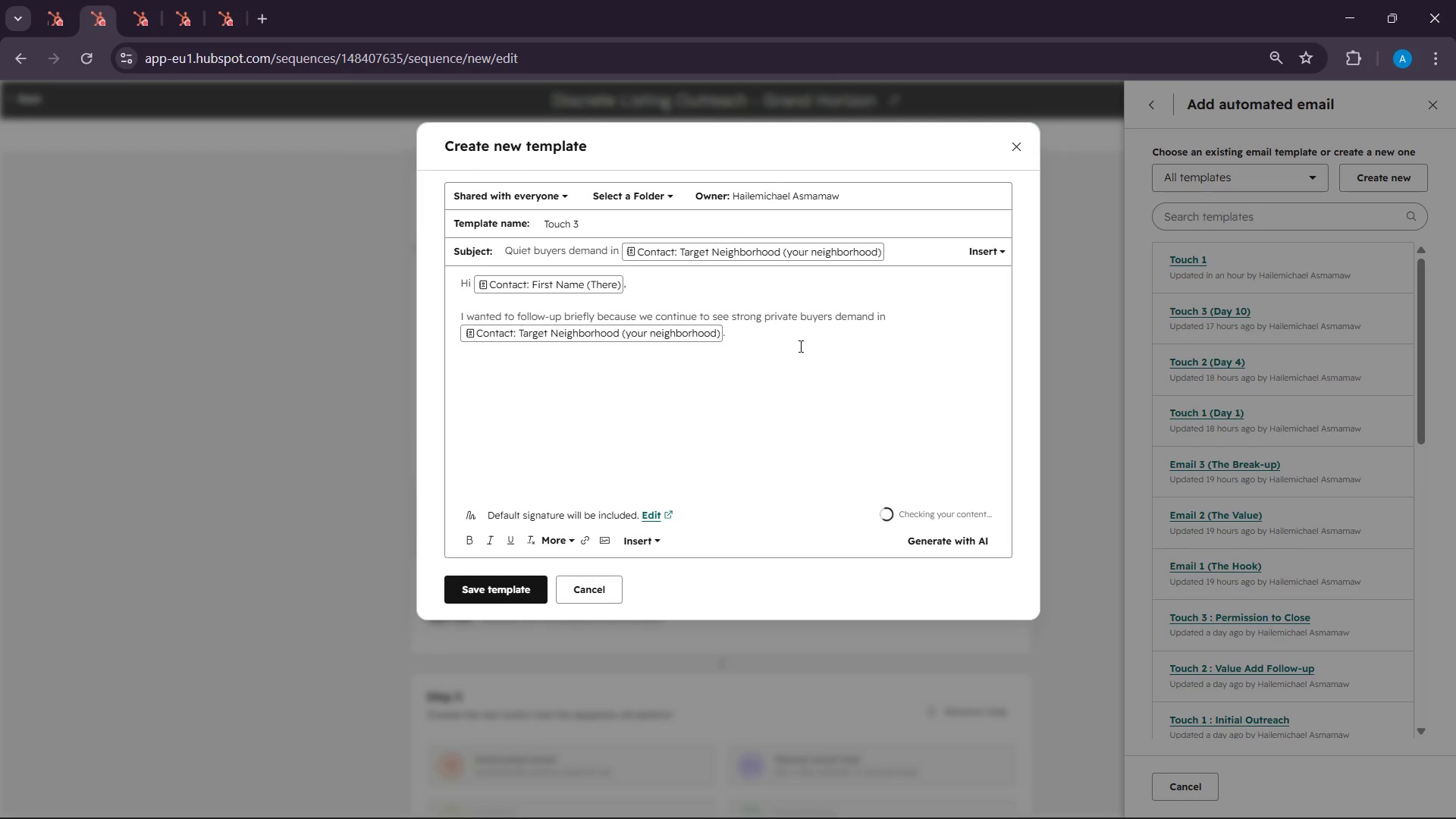 
key(Enter)
 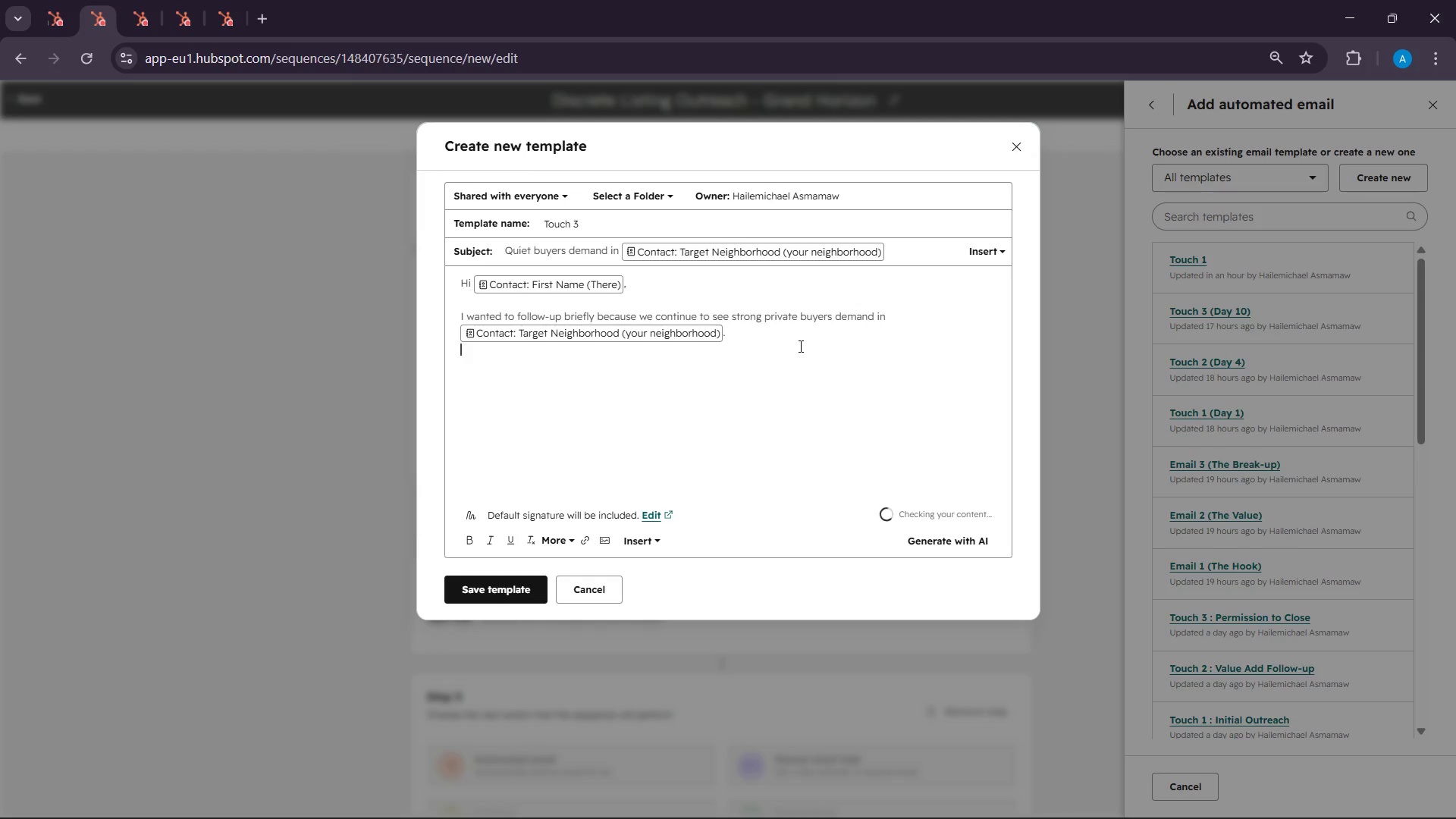 
key(Enter)
 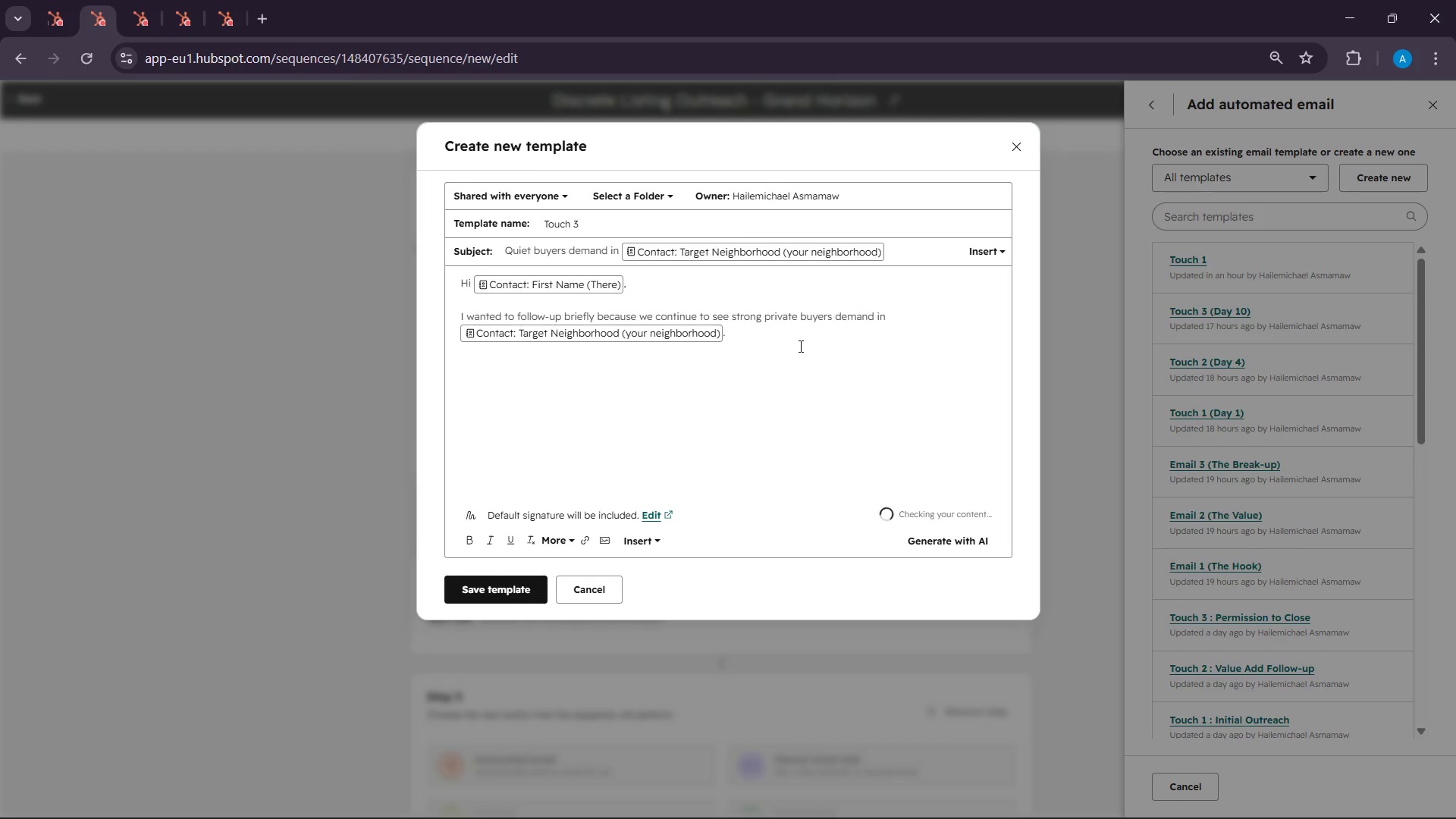 
hold_key(key=ShiftLeft, duration=0.75)
 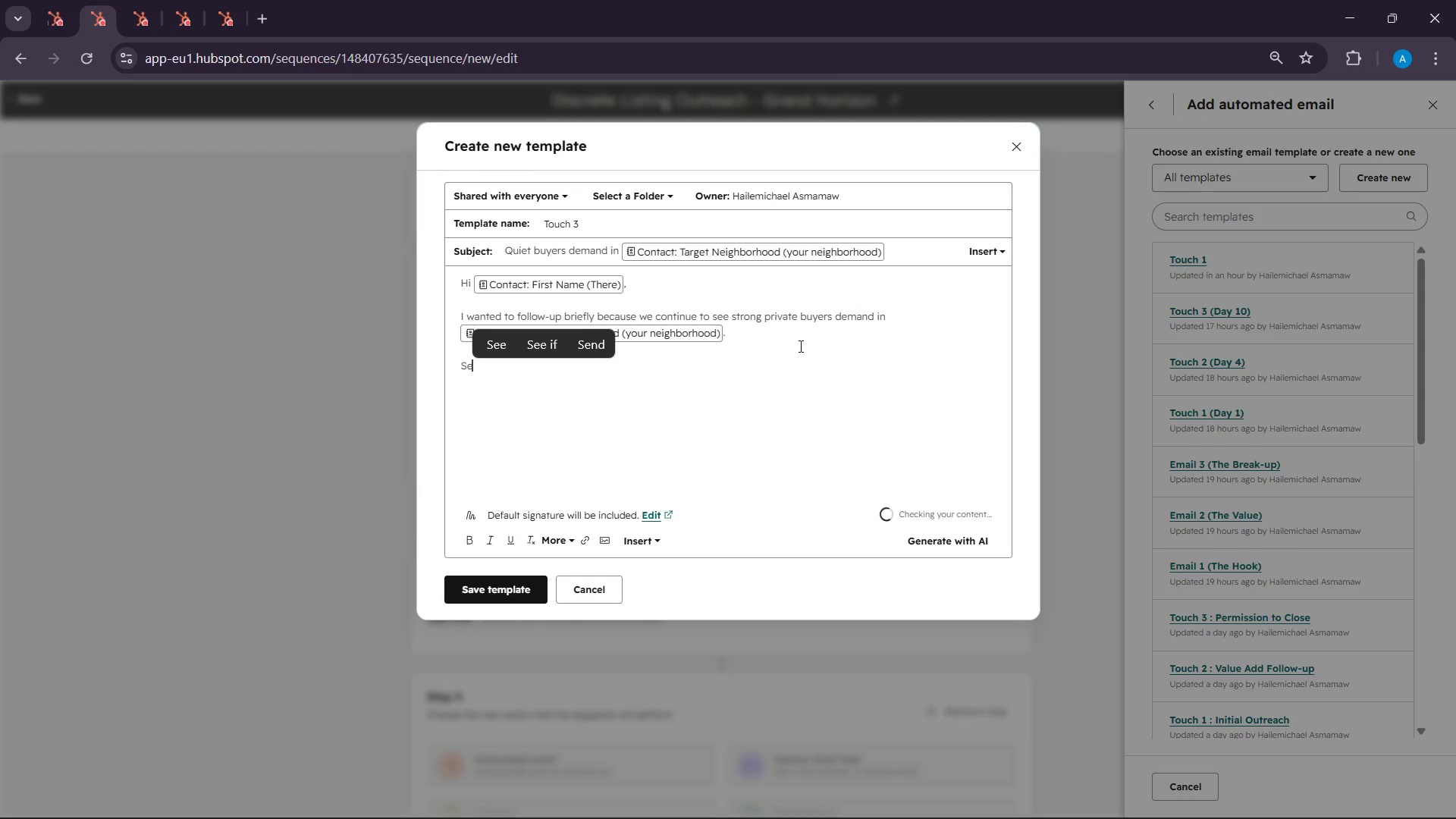 
hold_key(key=S, duration=13.94)
 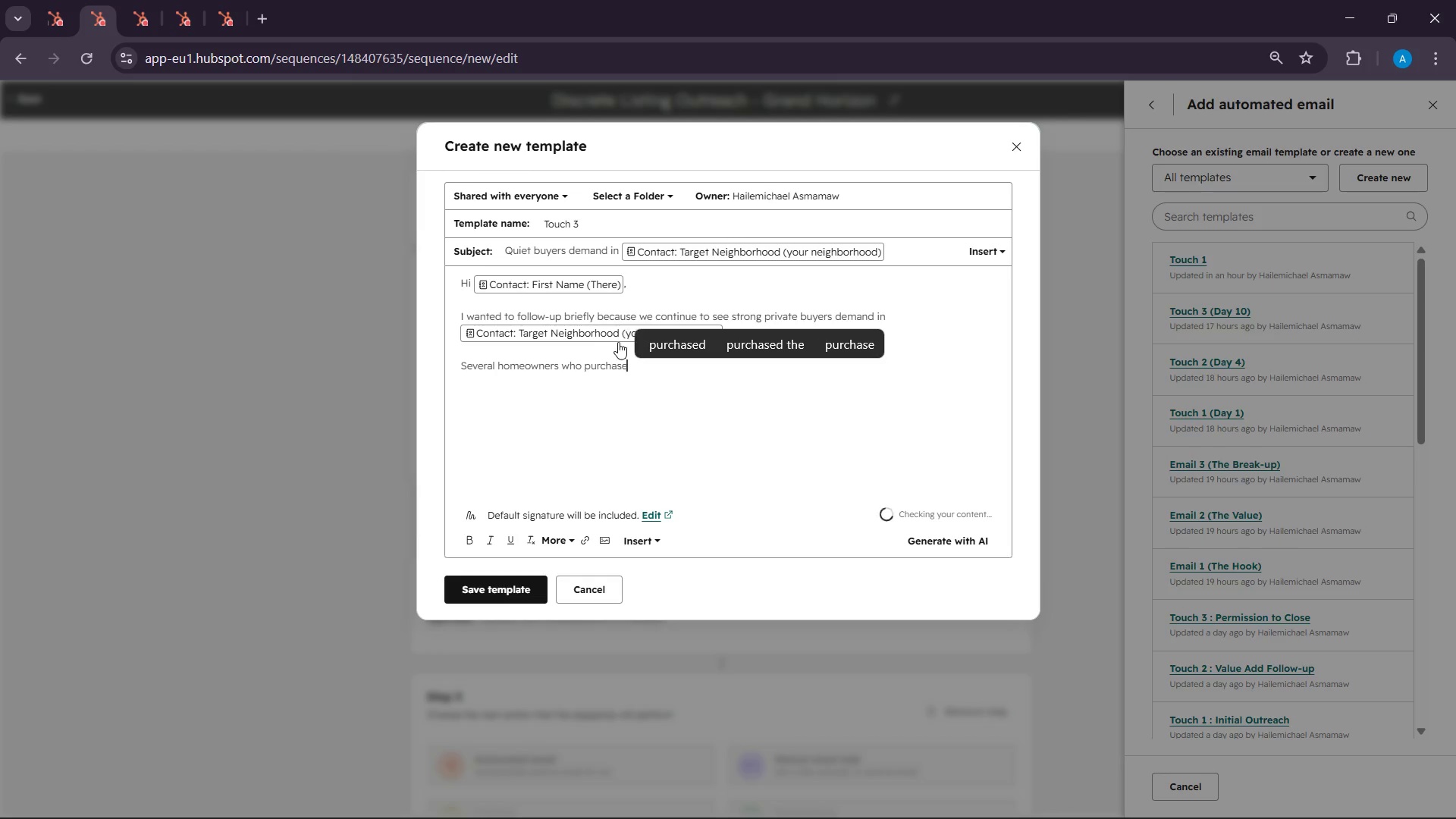 
type(everal homeow)
 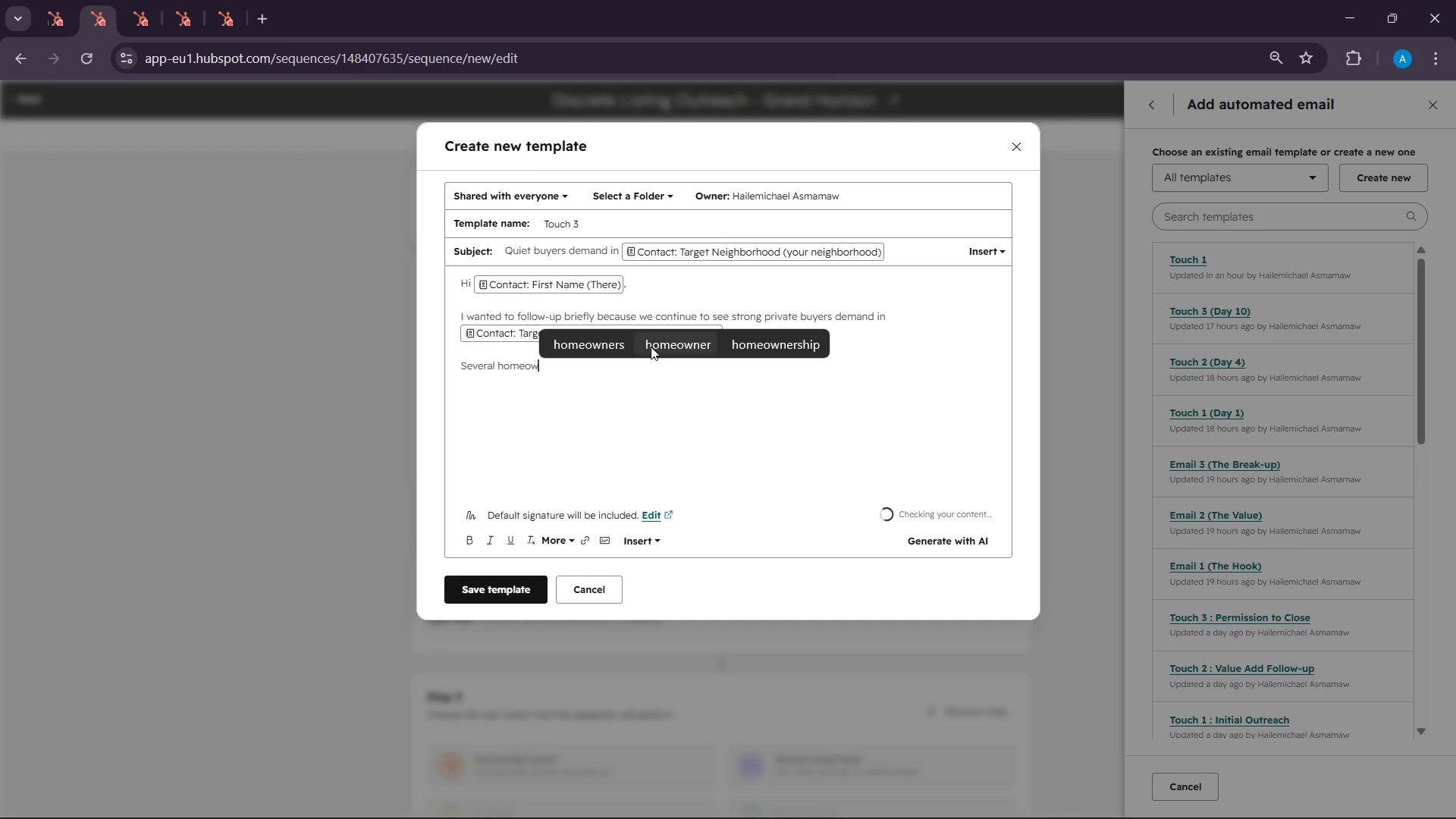 
left_click([618, 342])
 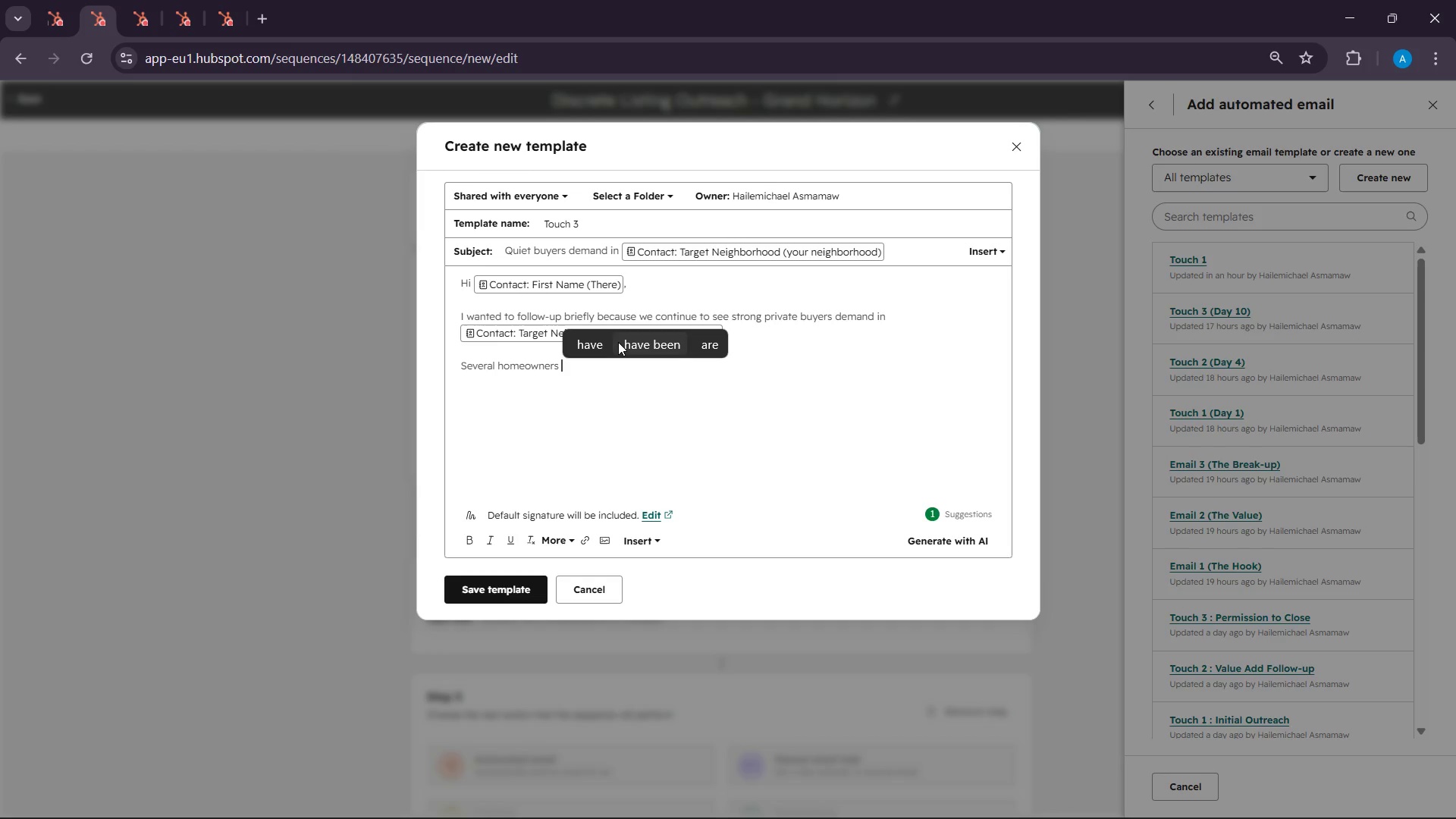 
type(who purchaed )
 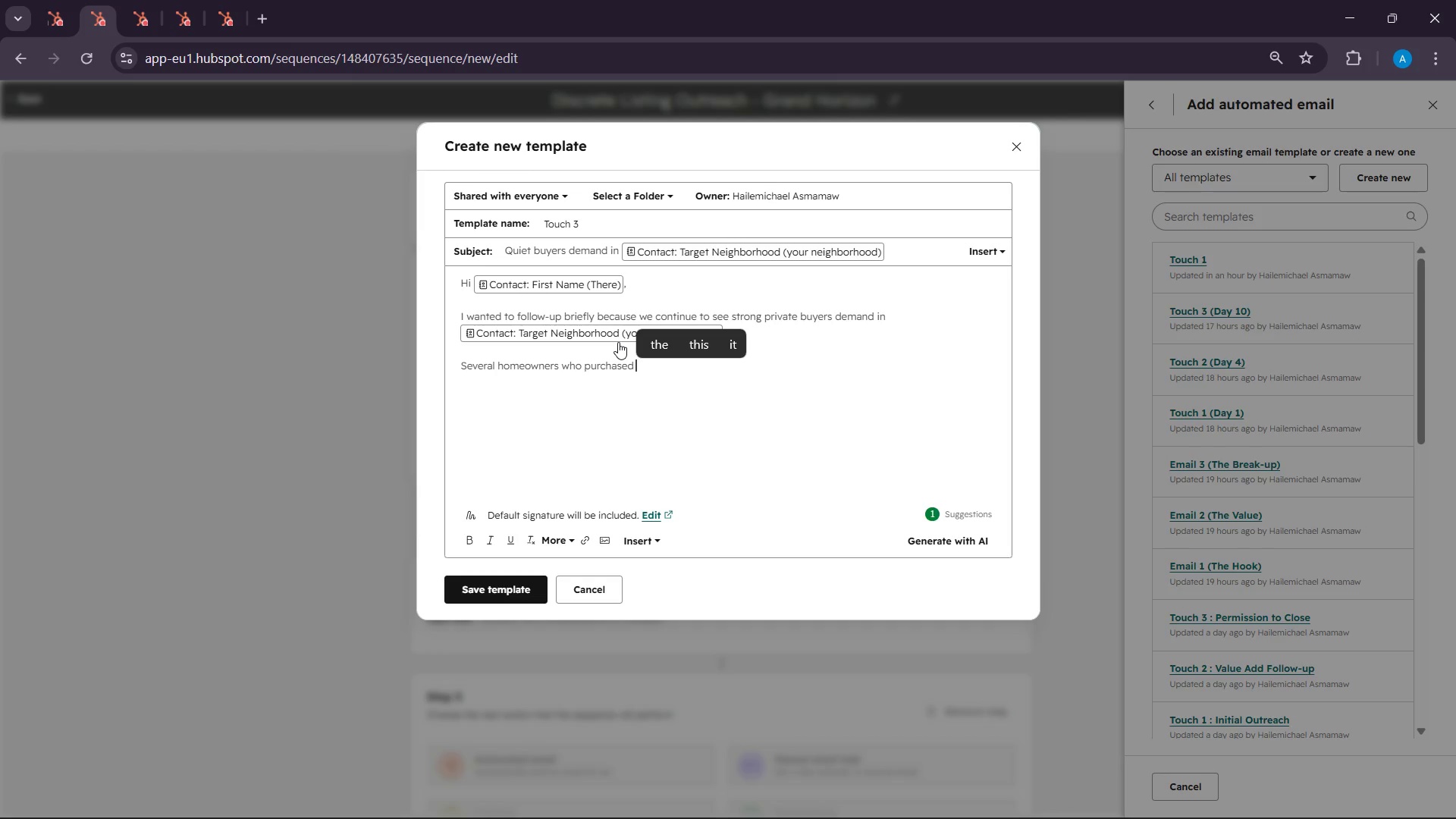 
type(around )
 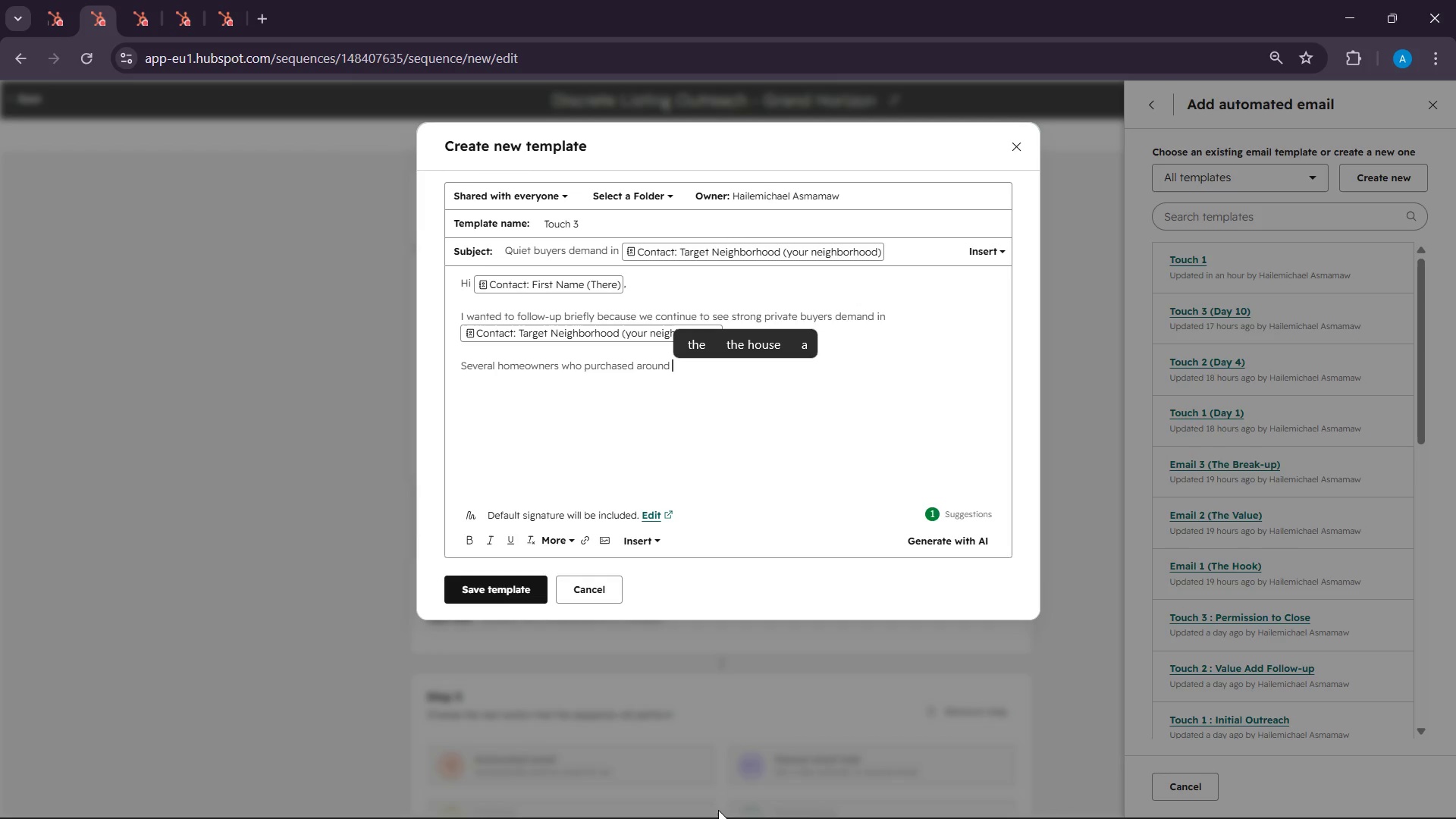 
wait(18.98)
 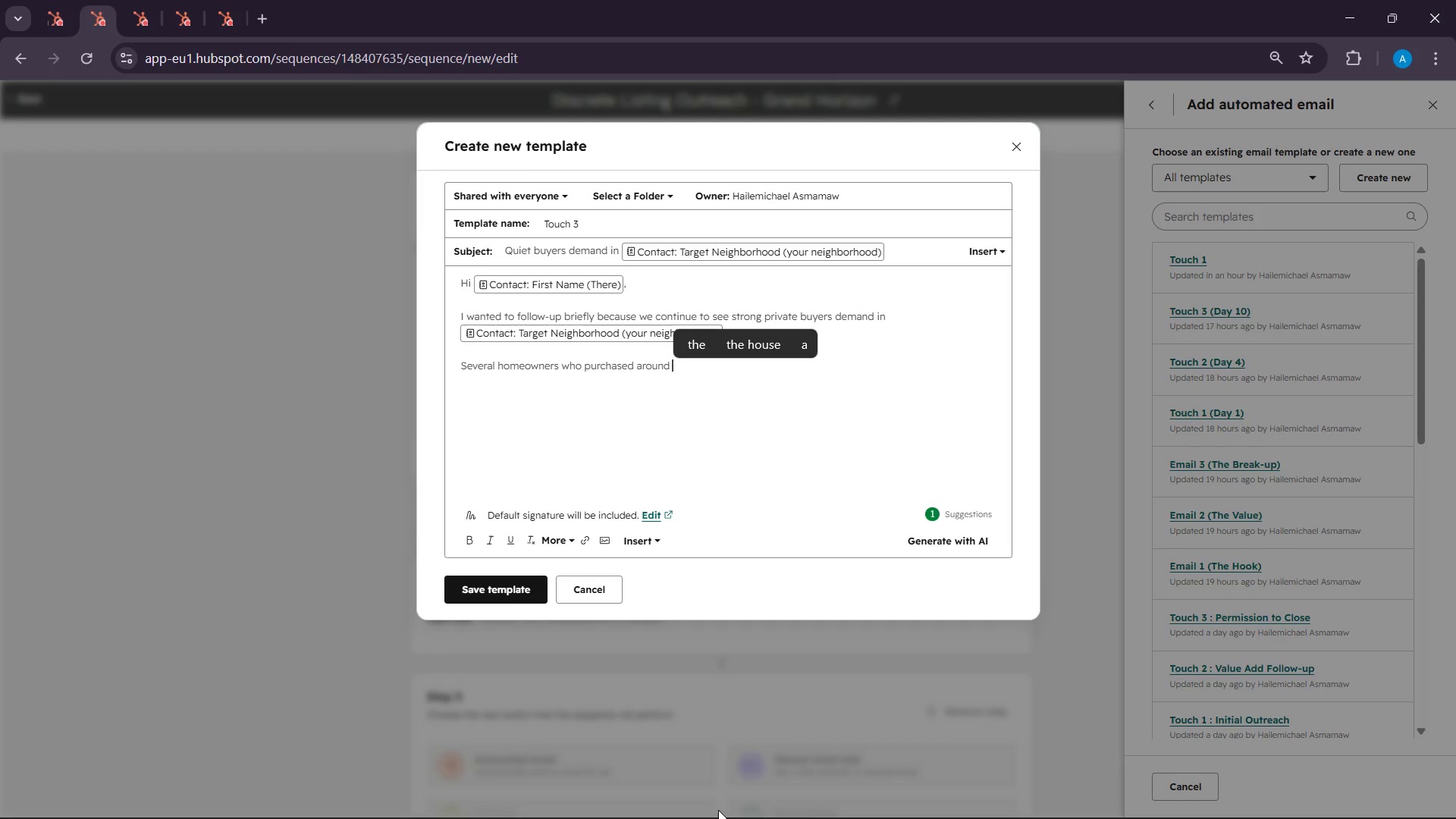 
left_click([667, 539])
 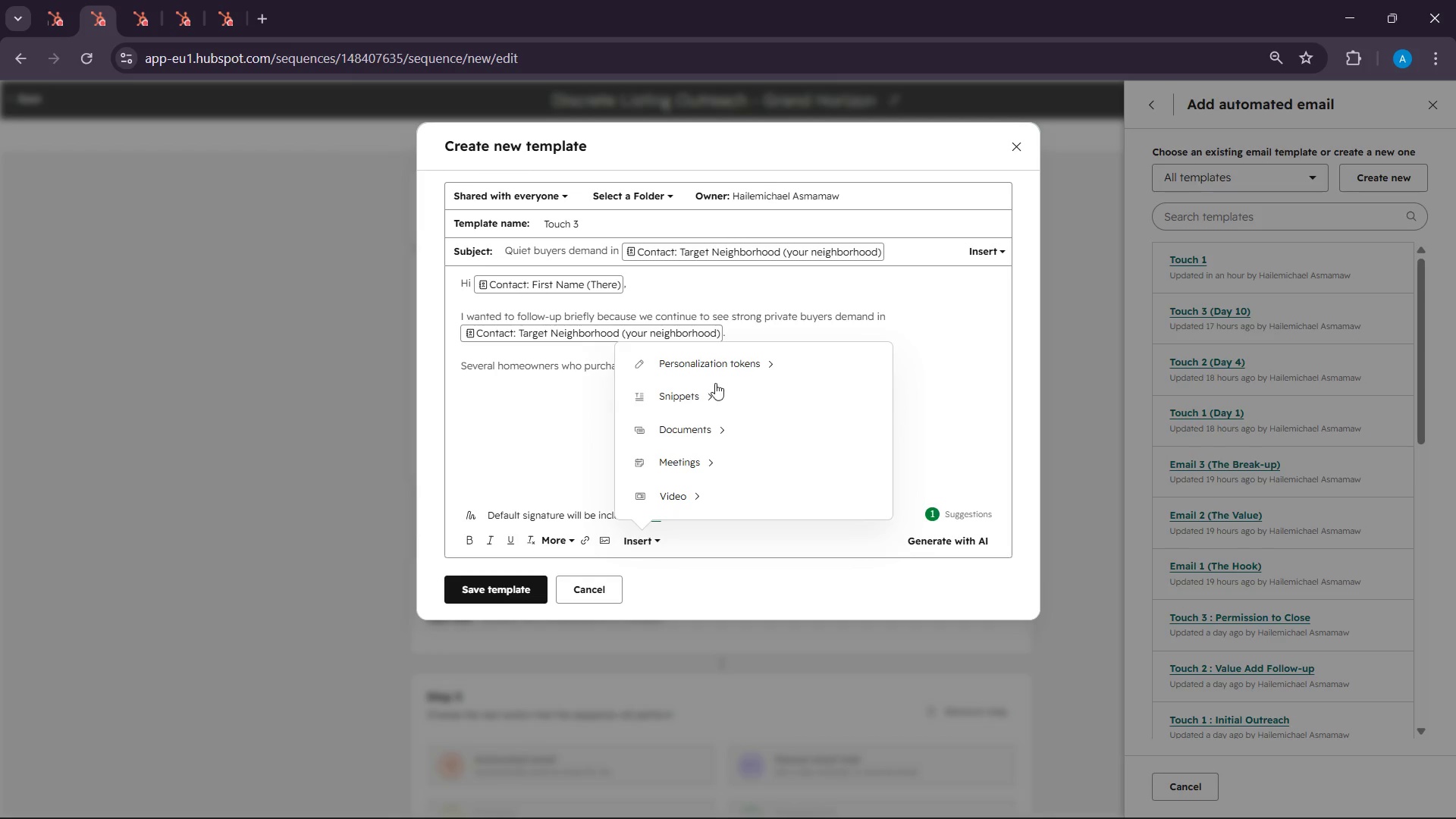 
left_click([715, 371])
 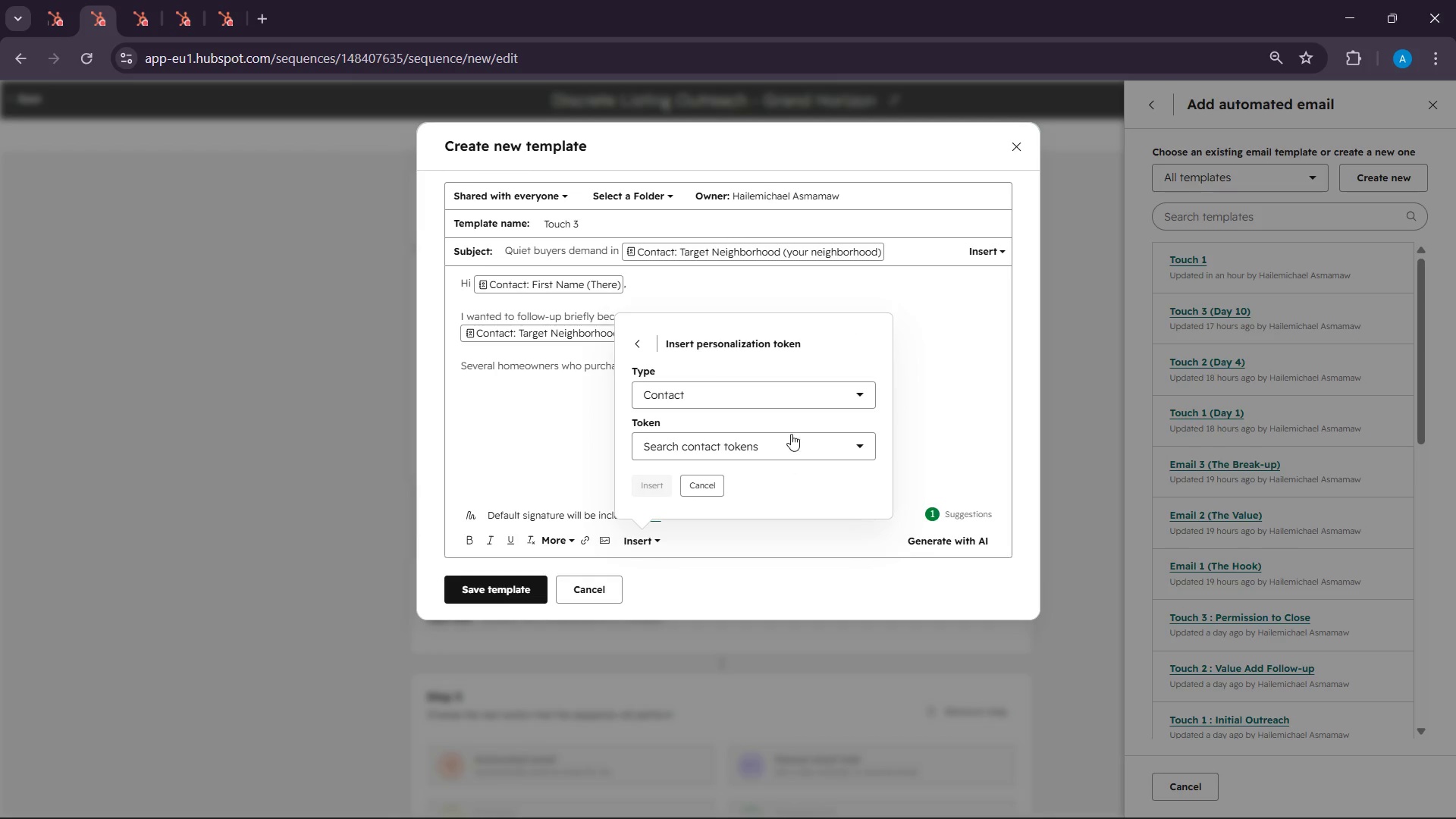 
wait(5.03)
 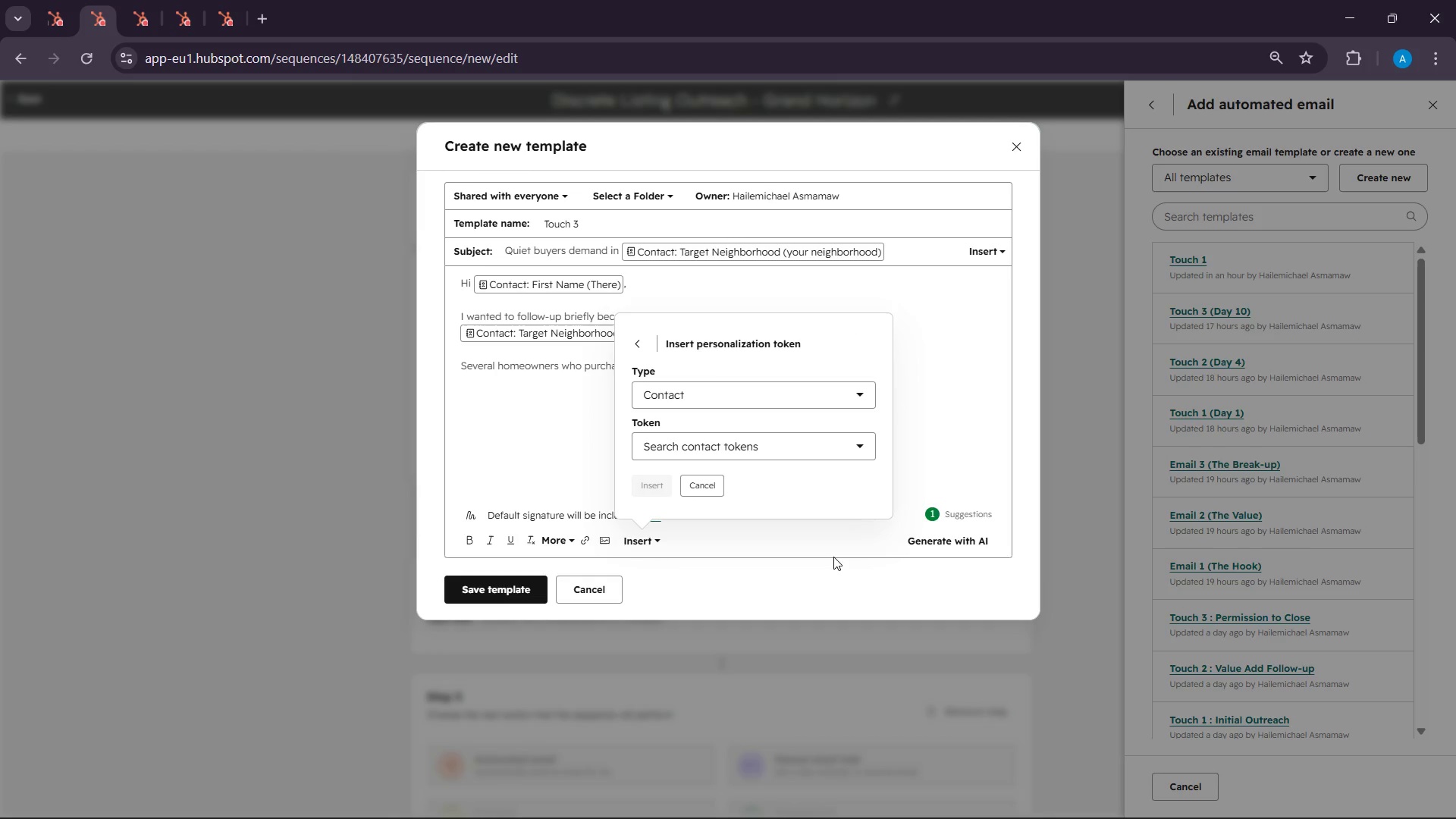 
left_click([701, 406])
 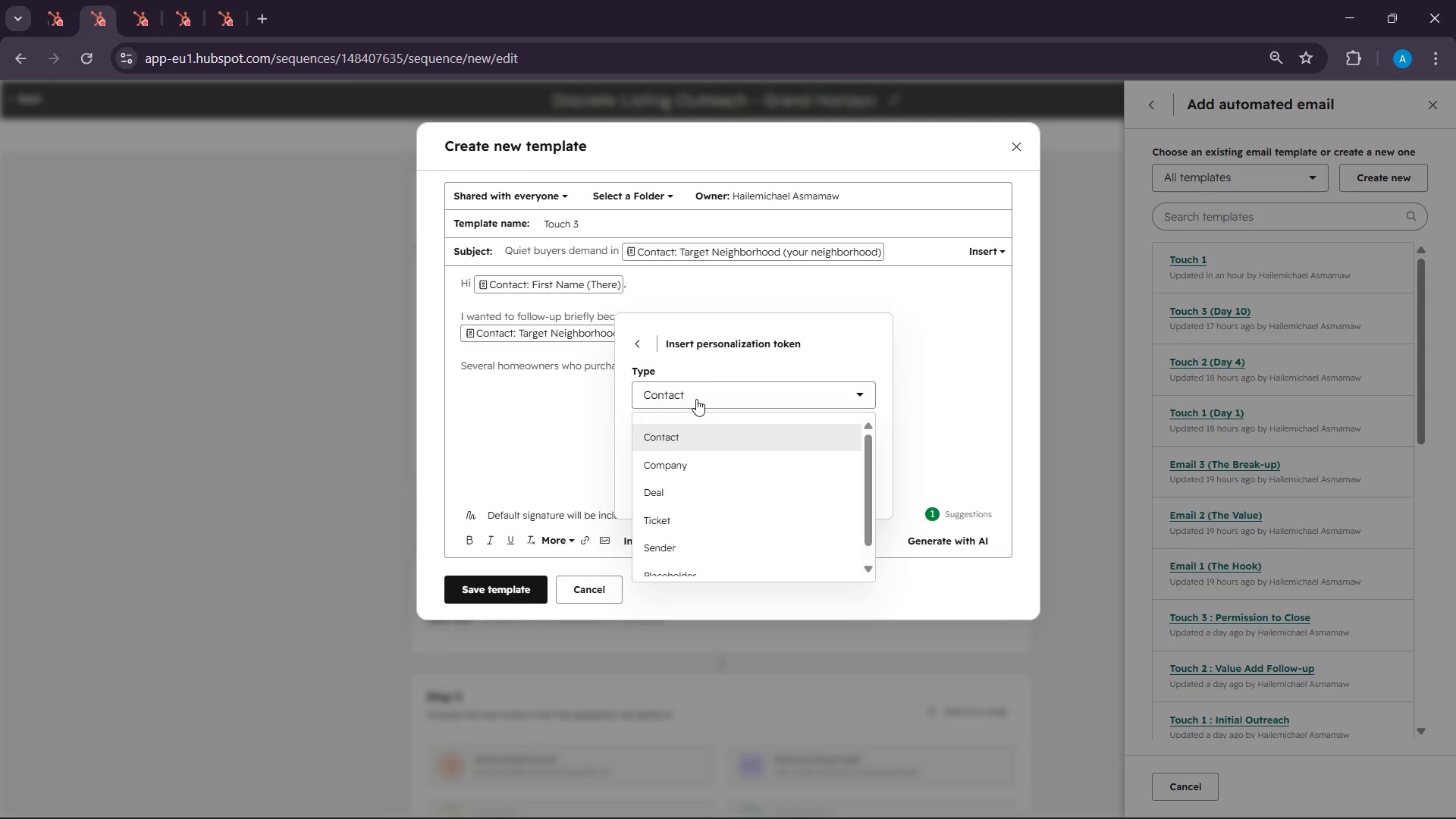 
left_click([696, 399])
 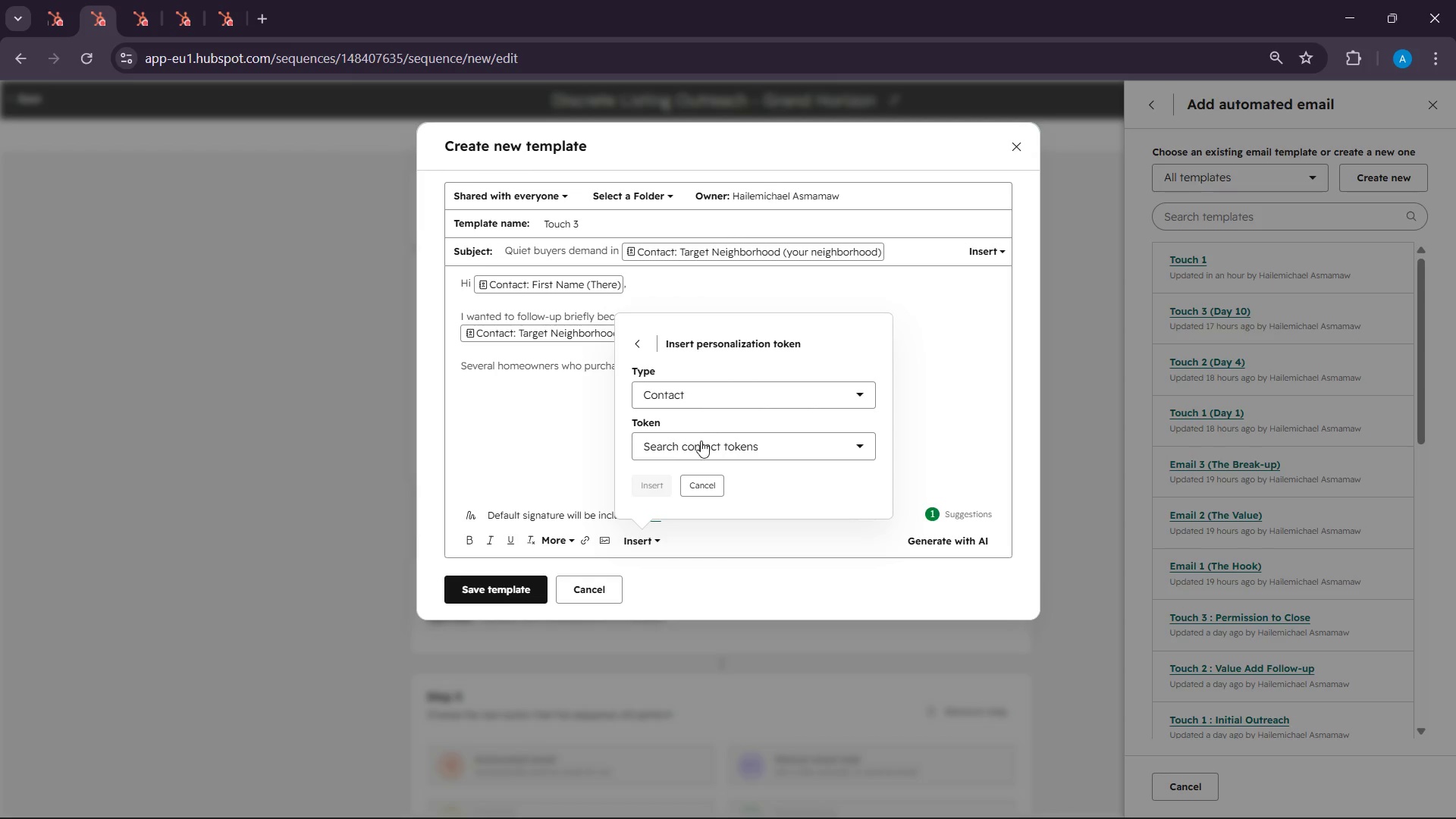 
left_click([701, 441])
 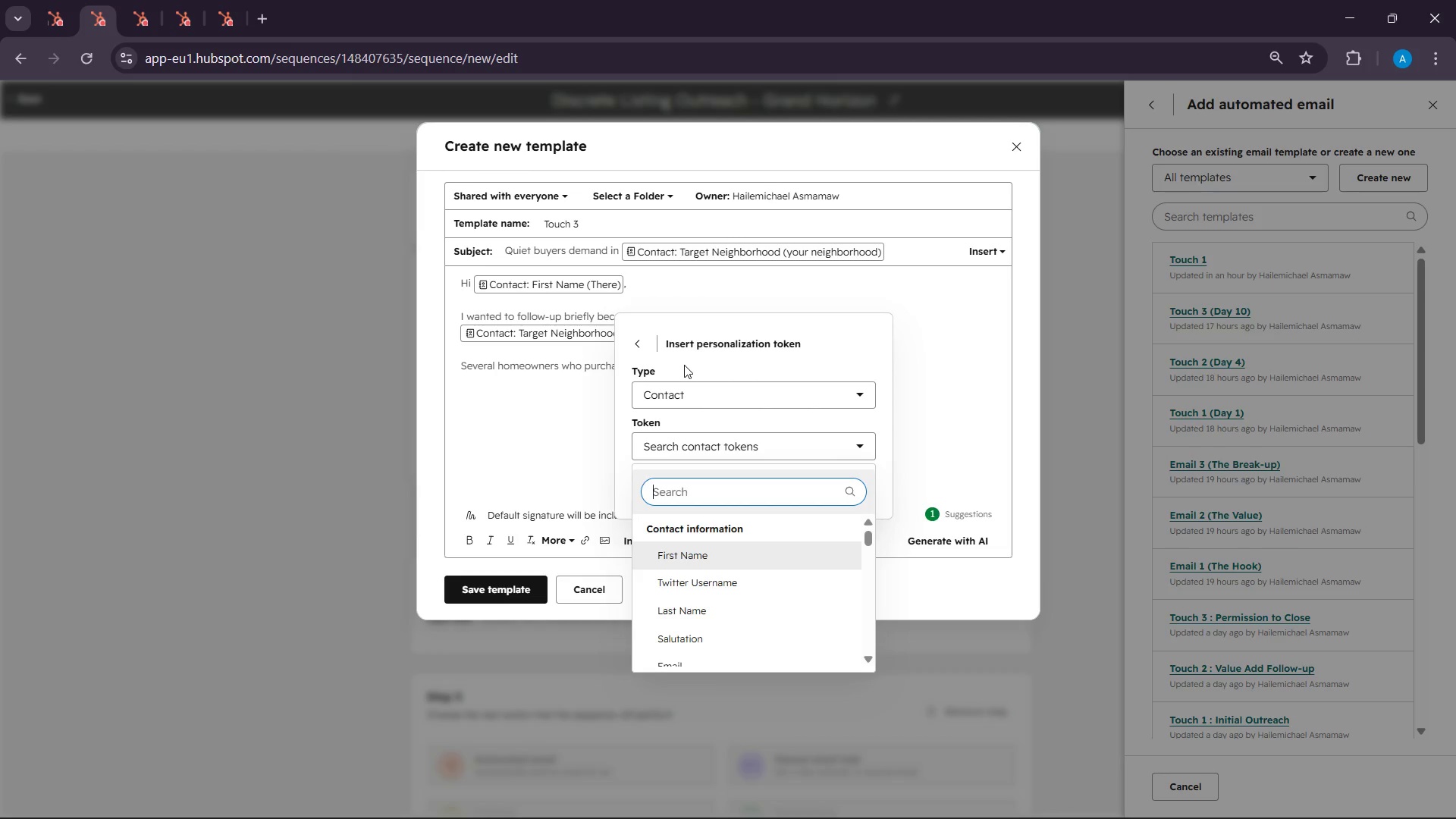 
type(last sa)
 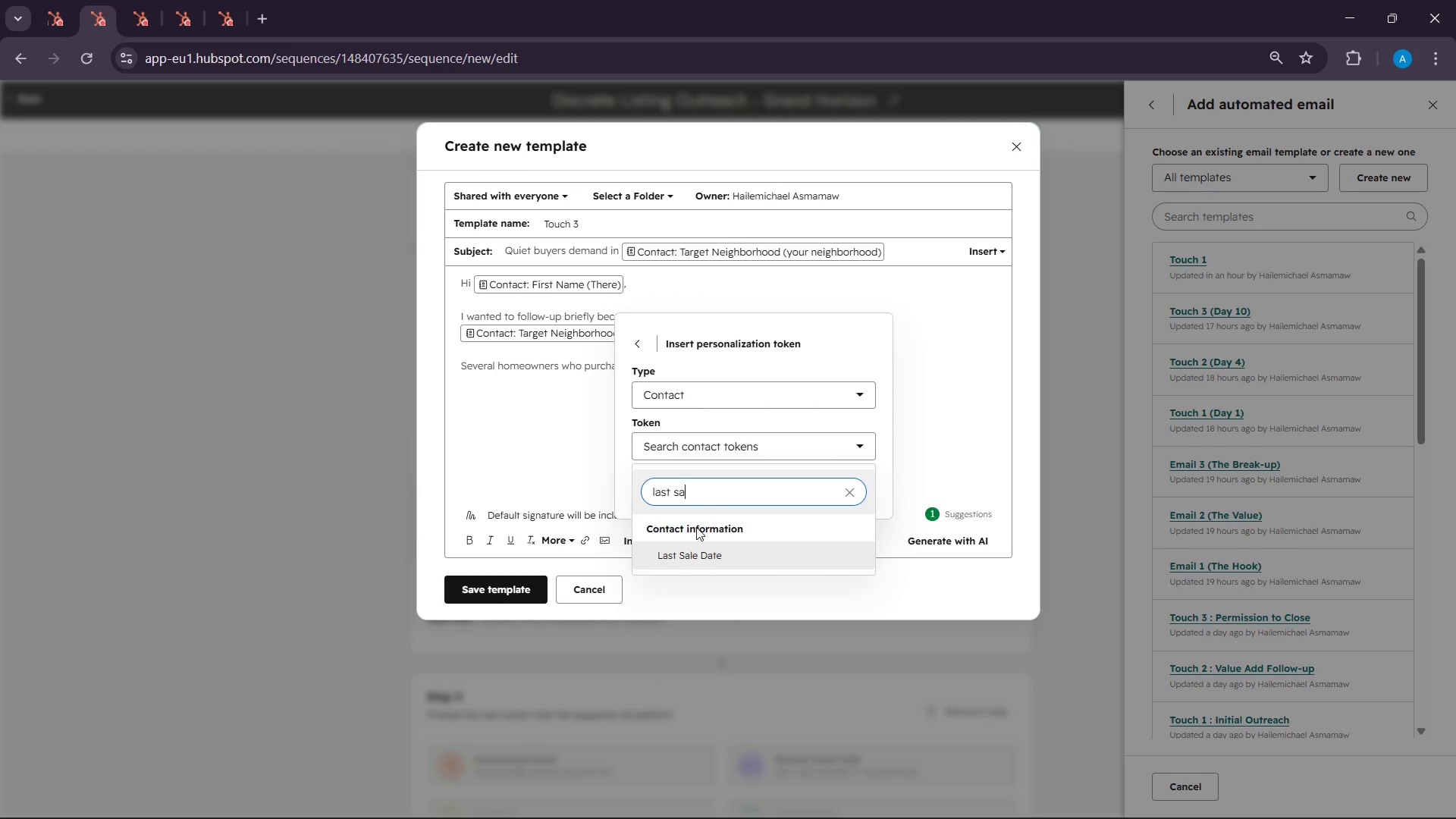 
left_click([696, 547])
 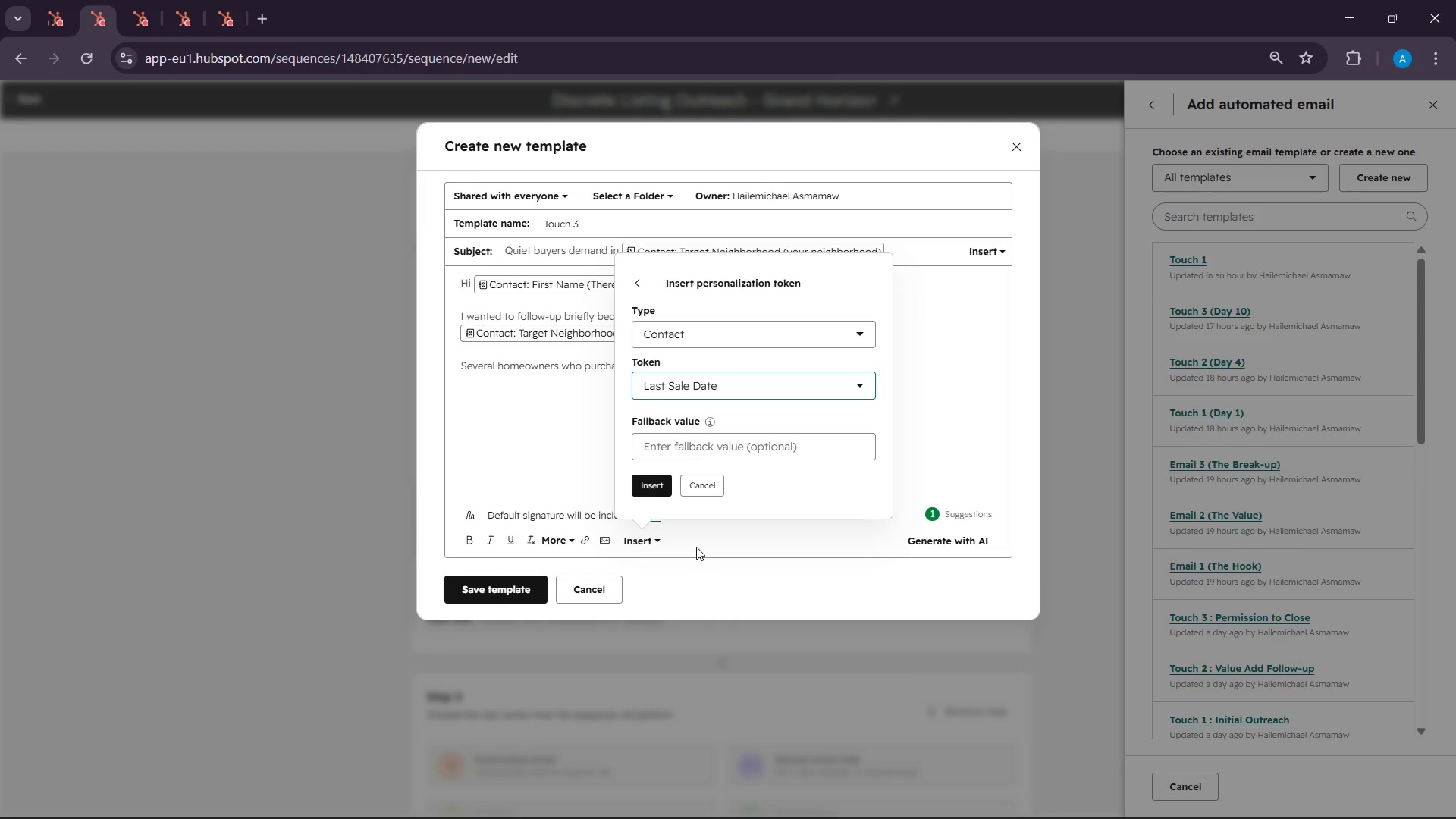 
scroll: coordinate [696, 547], scroll_direction: up, amount: 1.0
 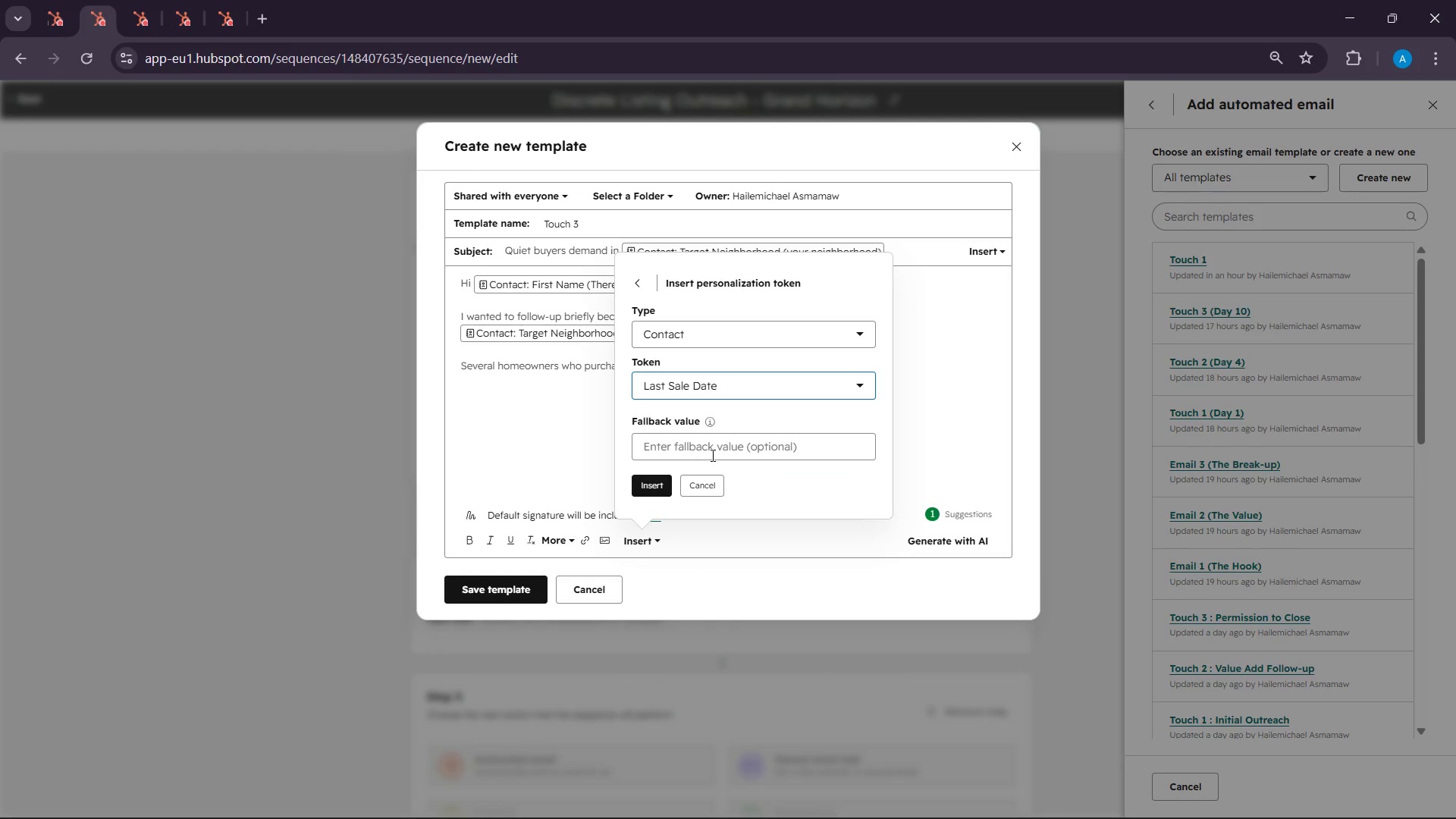 
left_click([711, 455])
 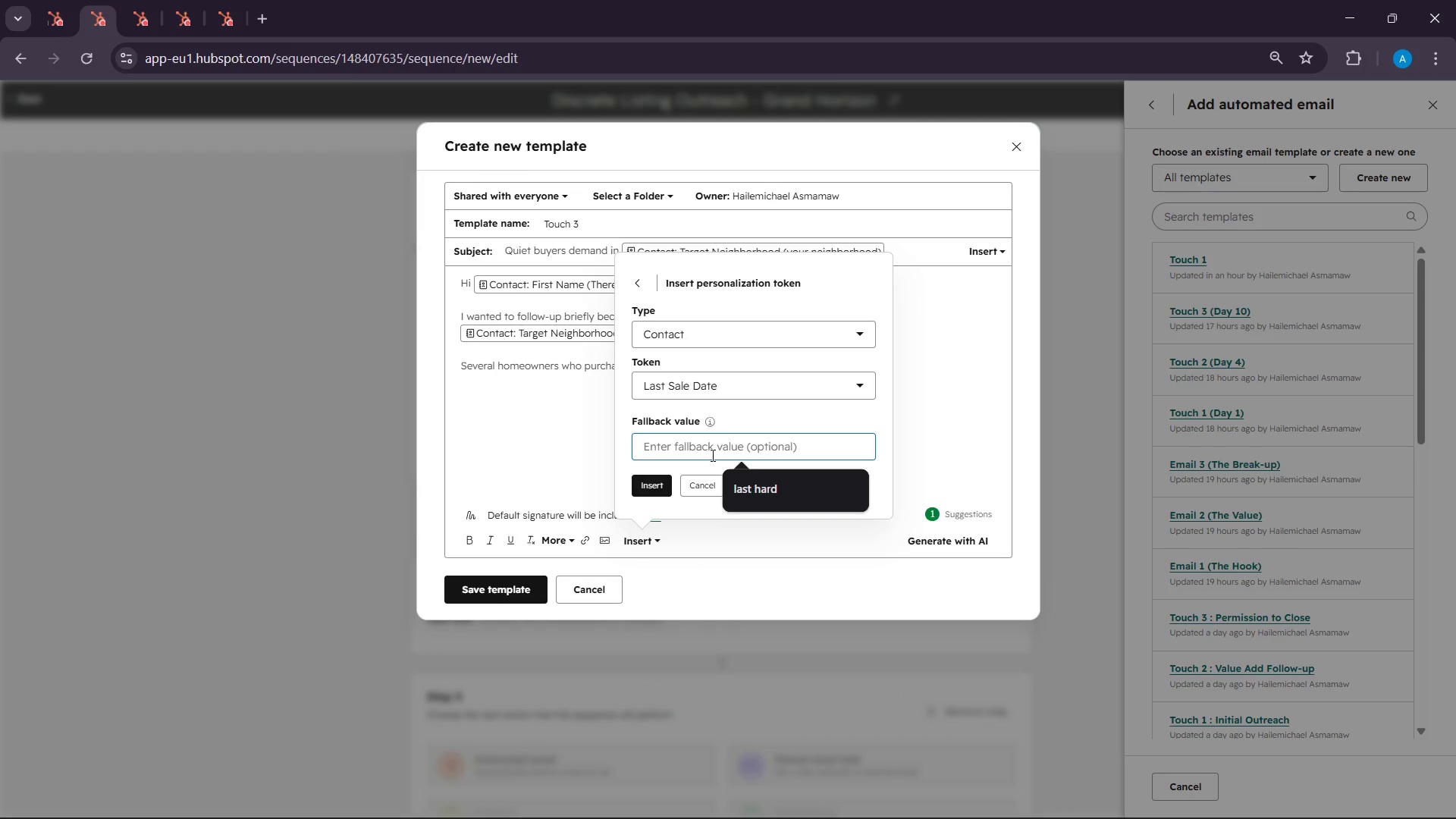 
type(june)
 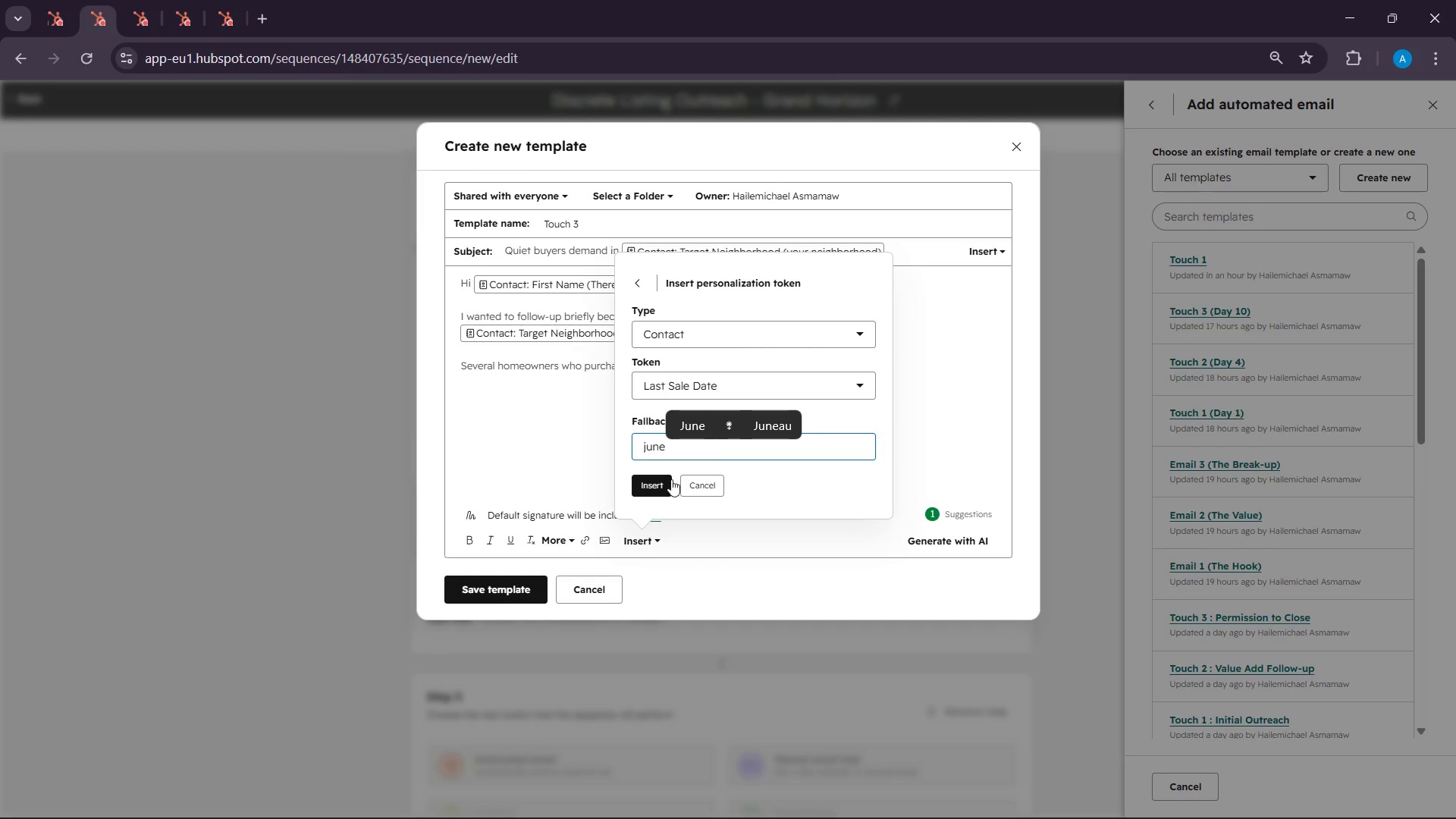 
left_click([671, 479])
 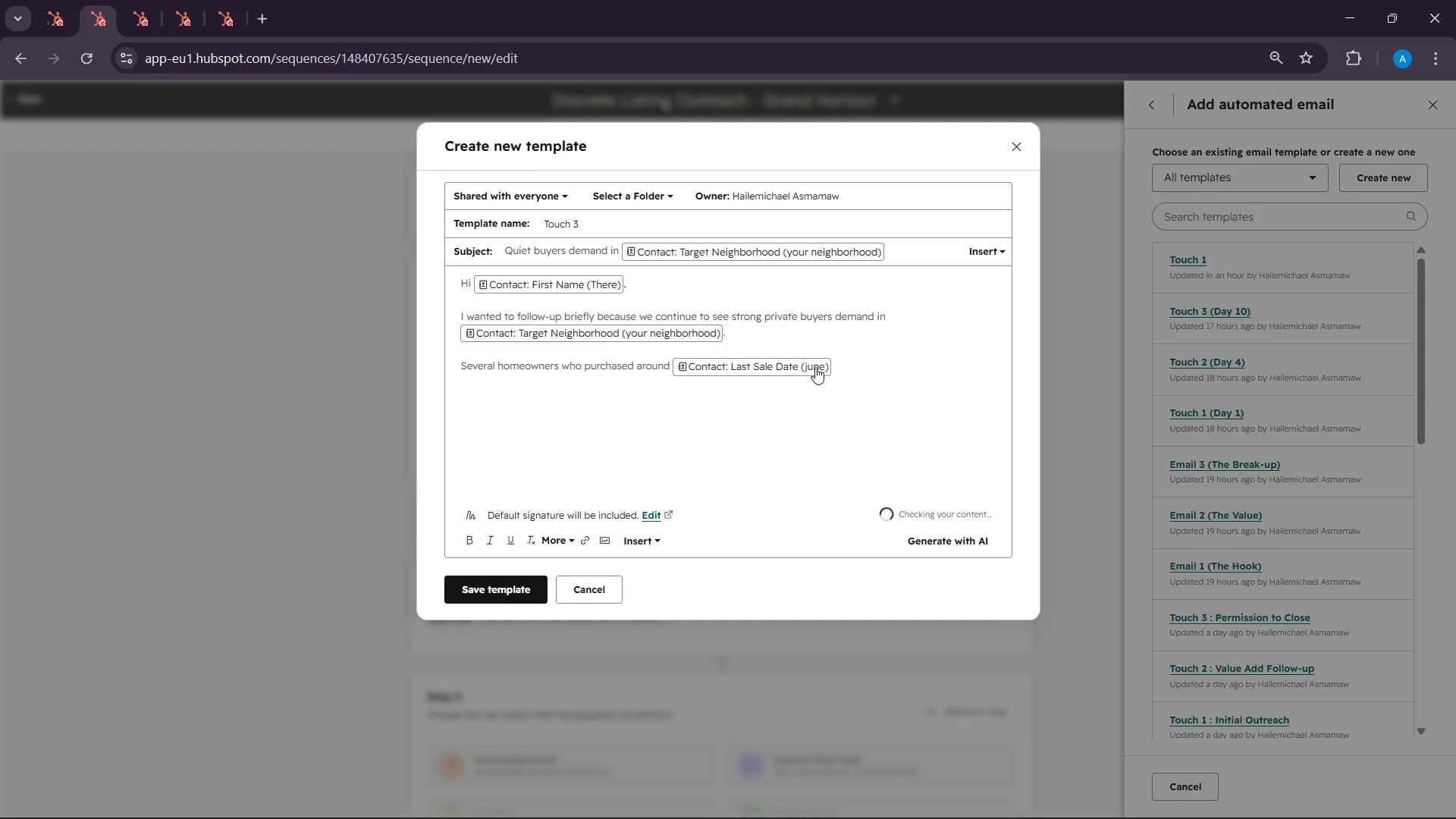 
left_click([902, 361])
 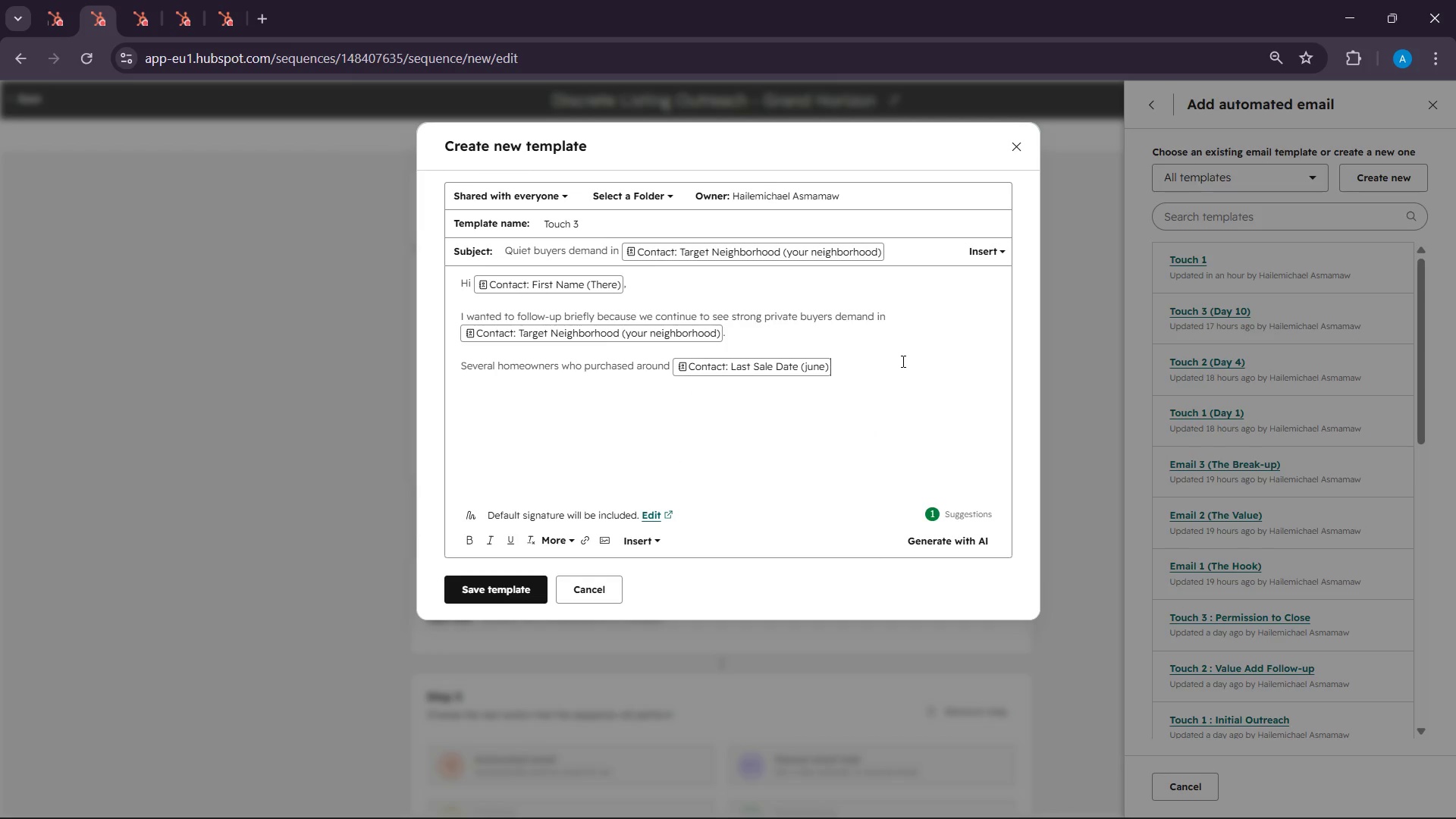 
key(Space)
 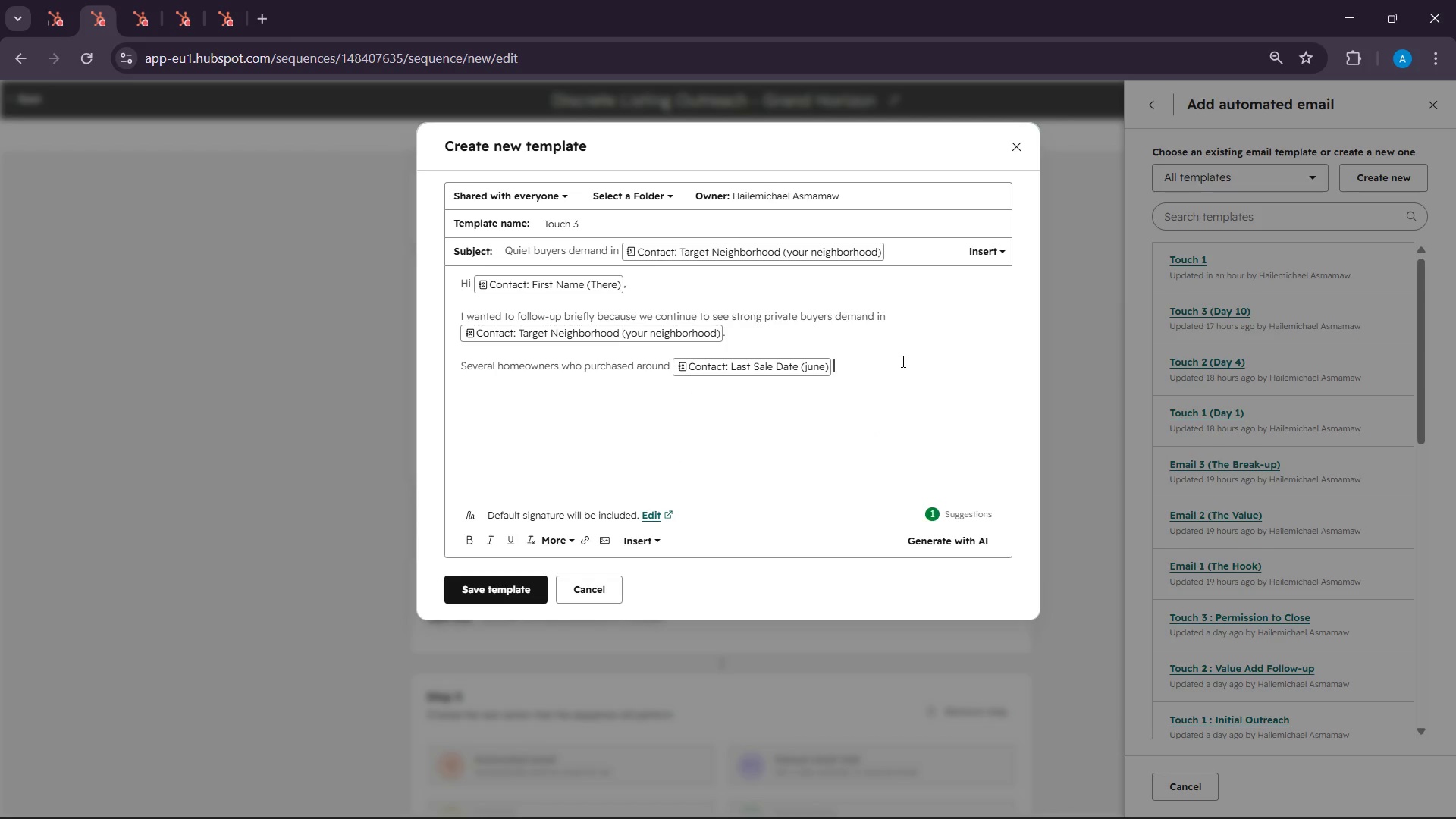 
wait(6.34)
 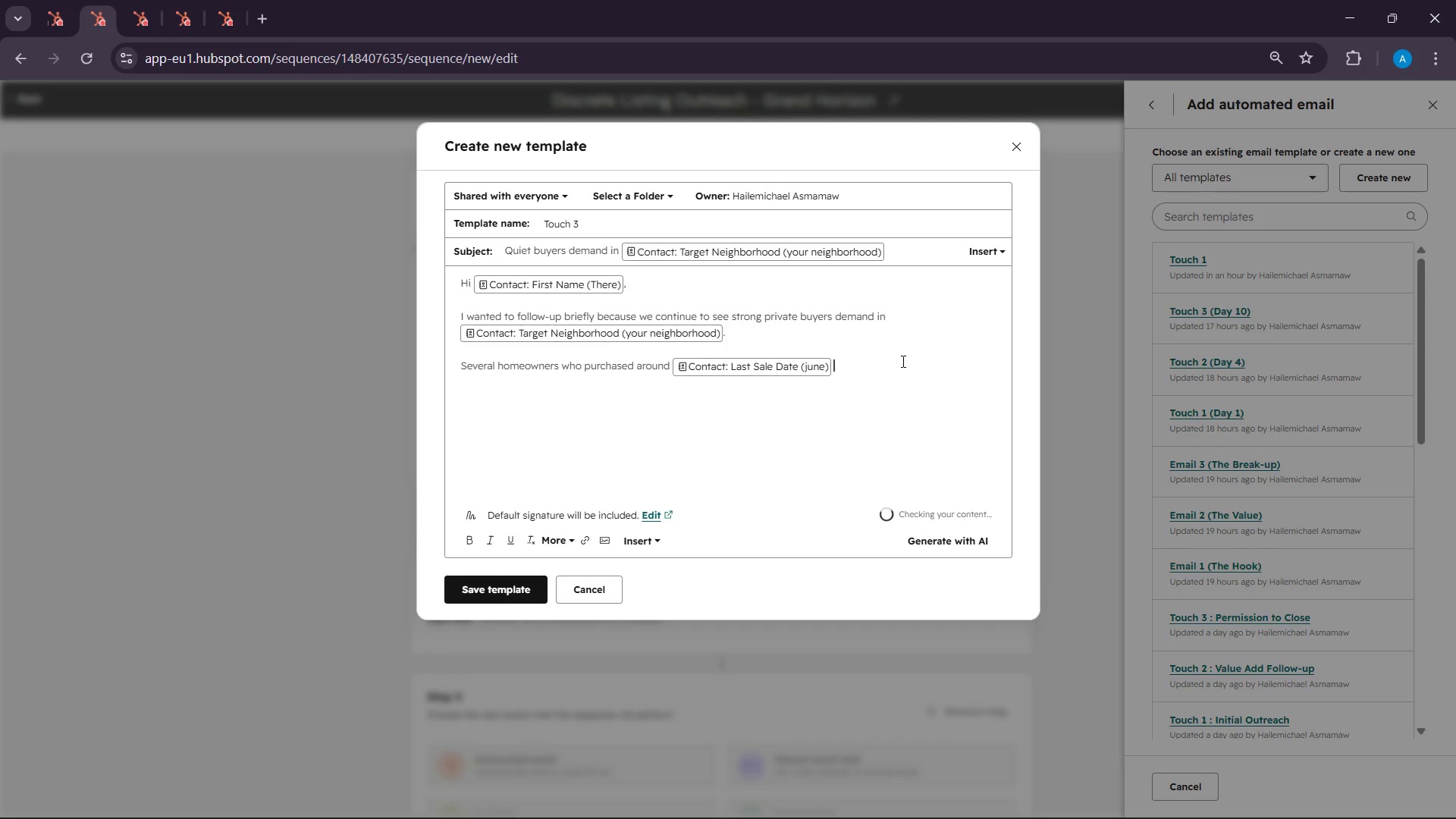 
type(have recently )
 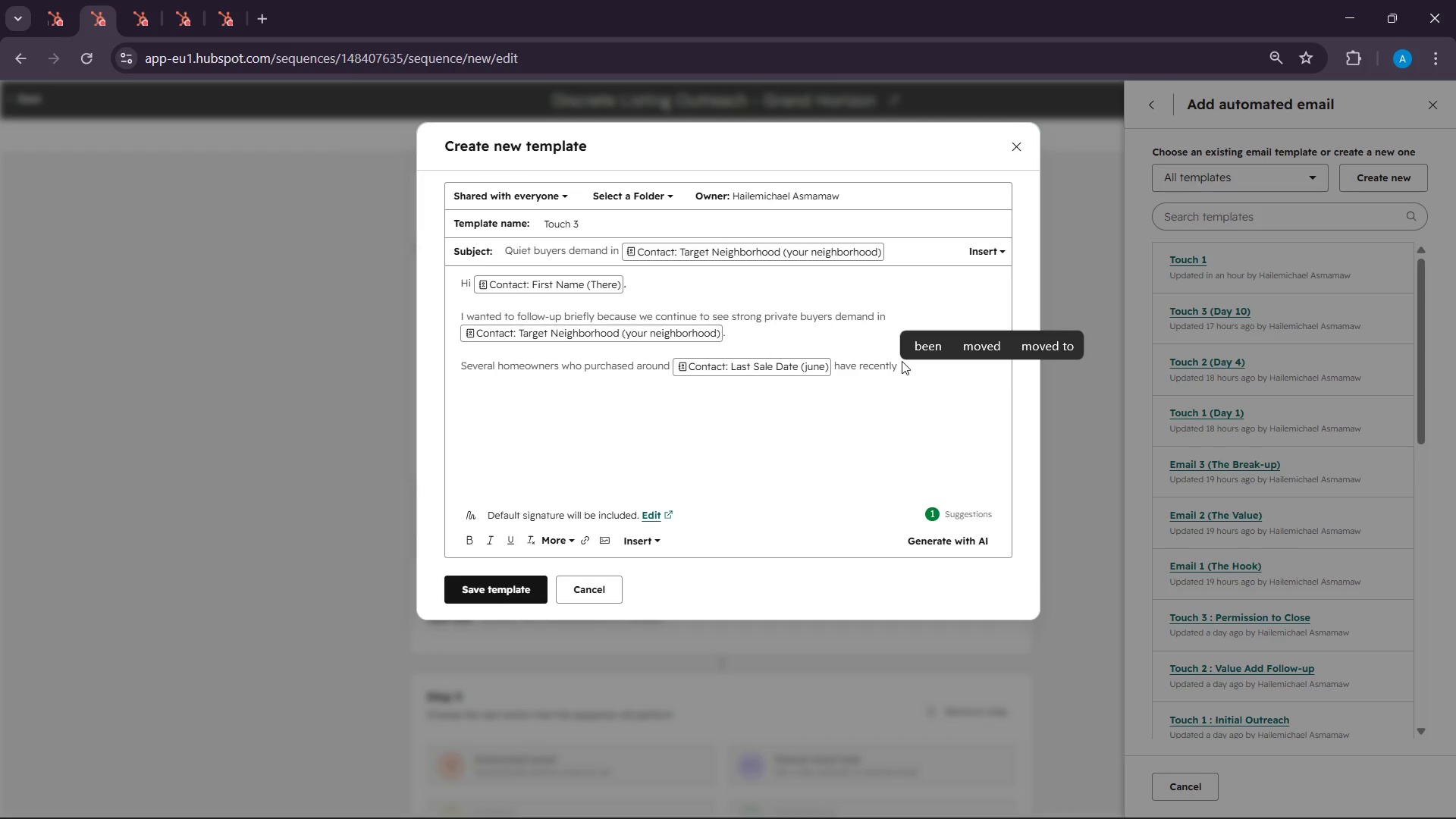 
wait(6.61)
 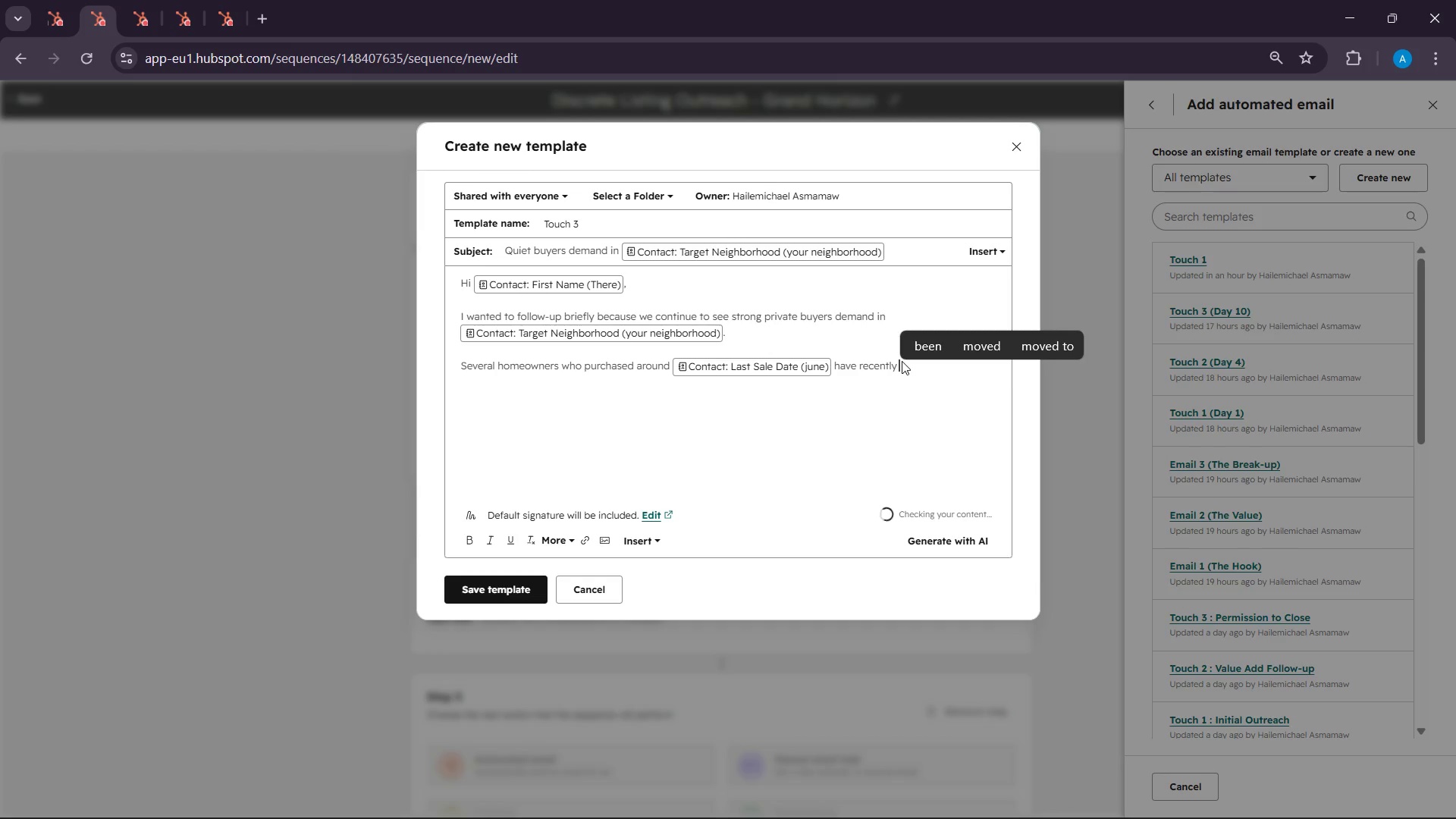 
type(explored off )
key(Backspace)
key(Backspace)
key(Backspace)
key(Backspace)
type(offmarket)
 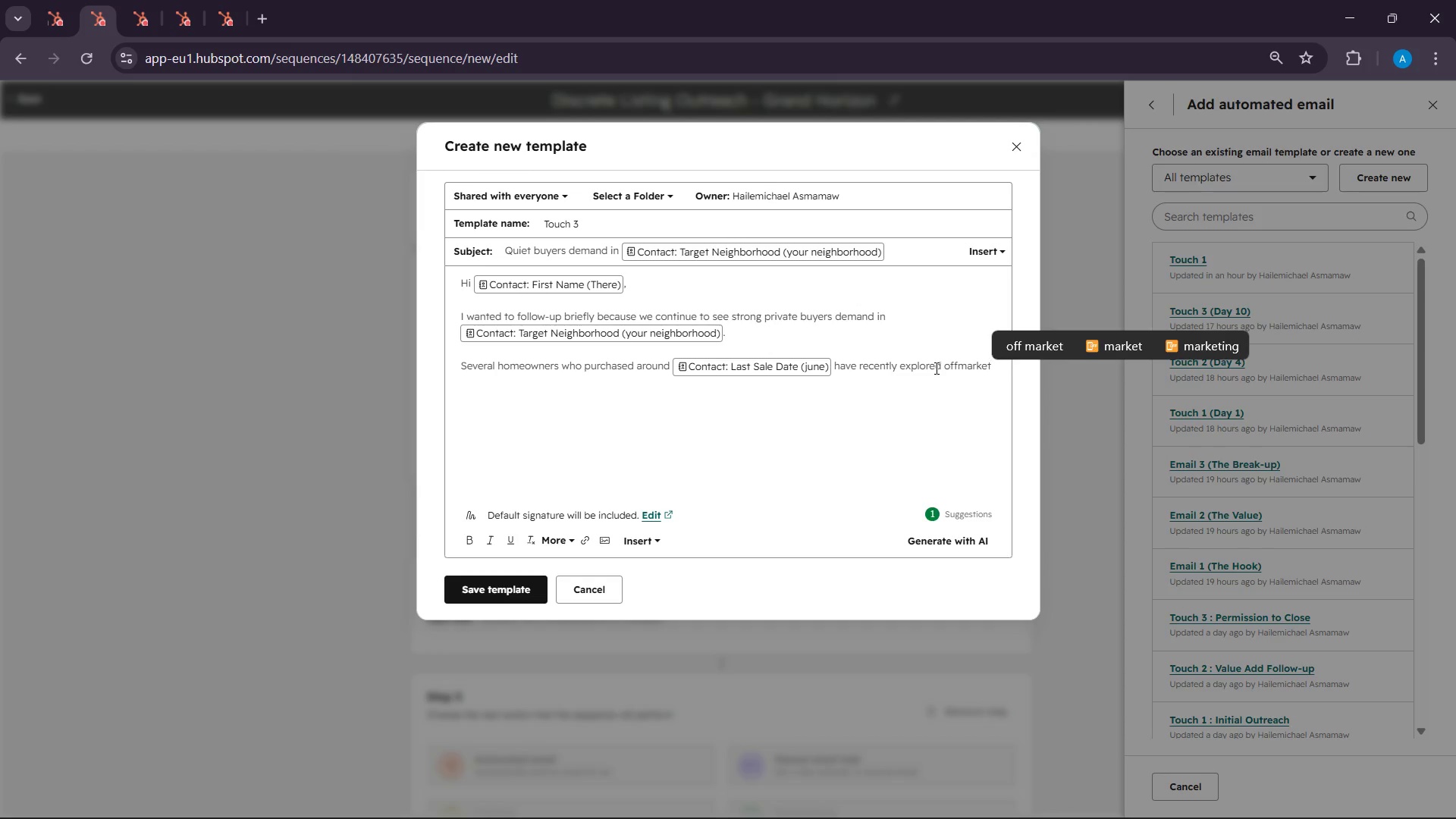 
left_click([956, 368])
 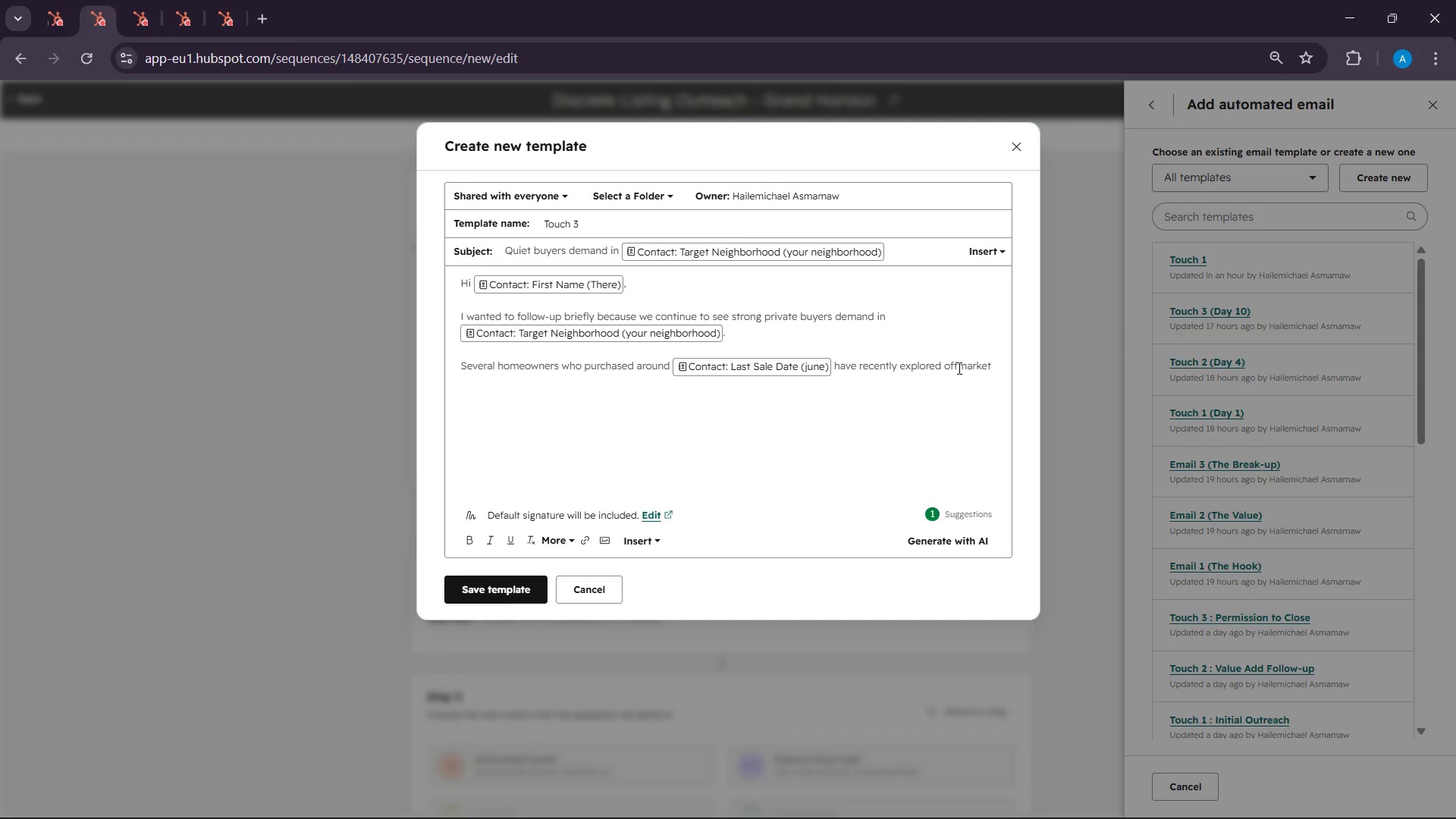 
left_click([958, 368])
 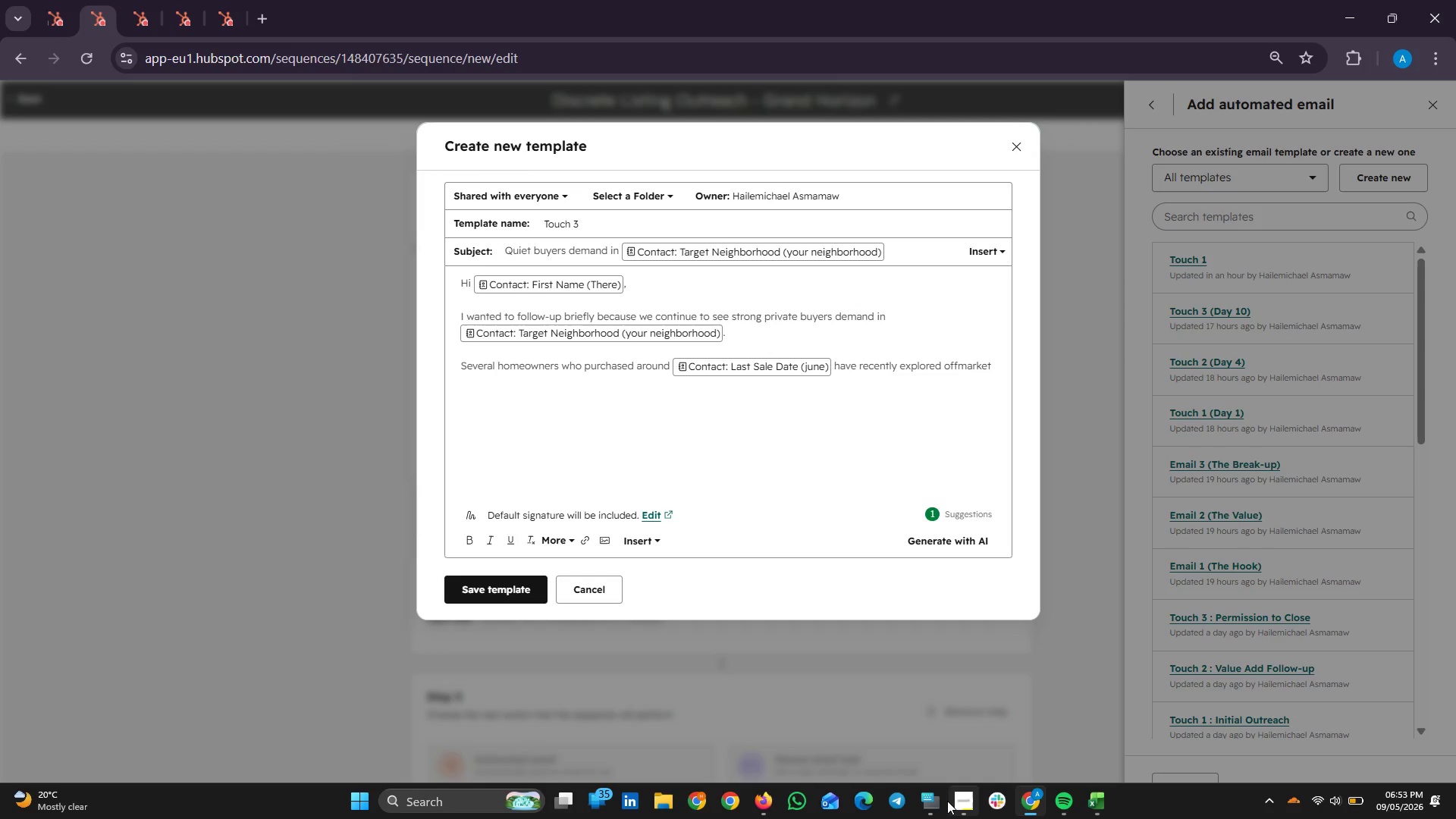 
left_click([937, 801])
 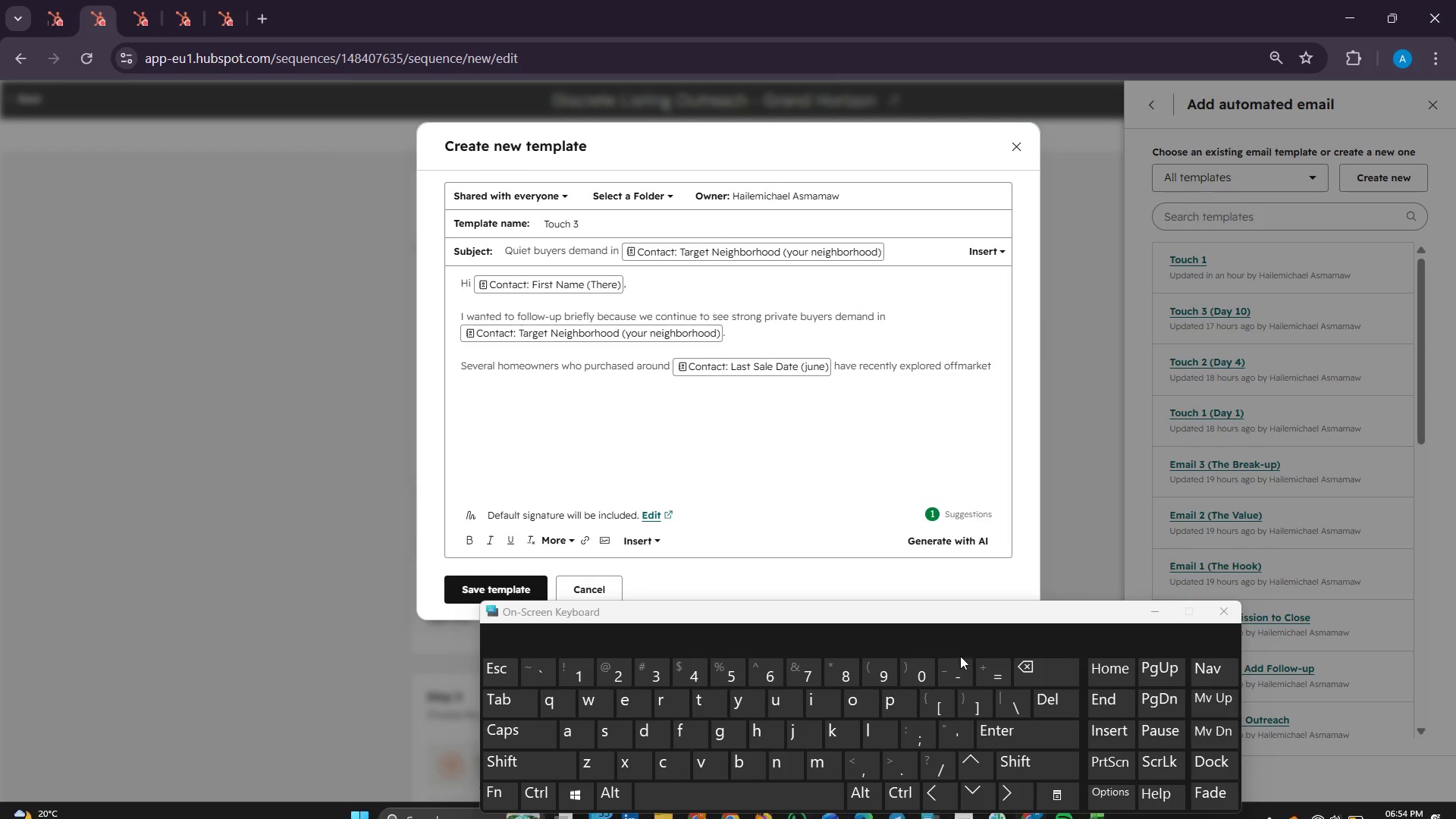 
key(Minus)
 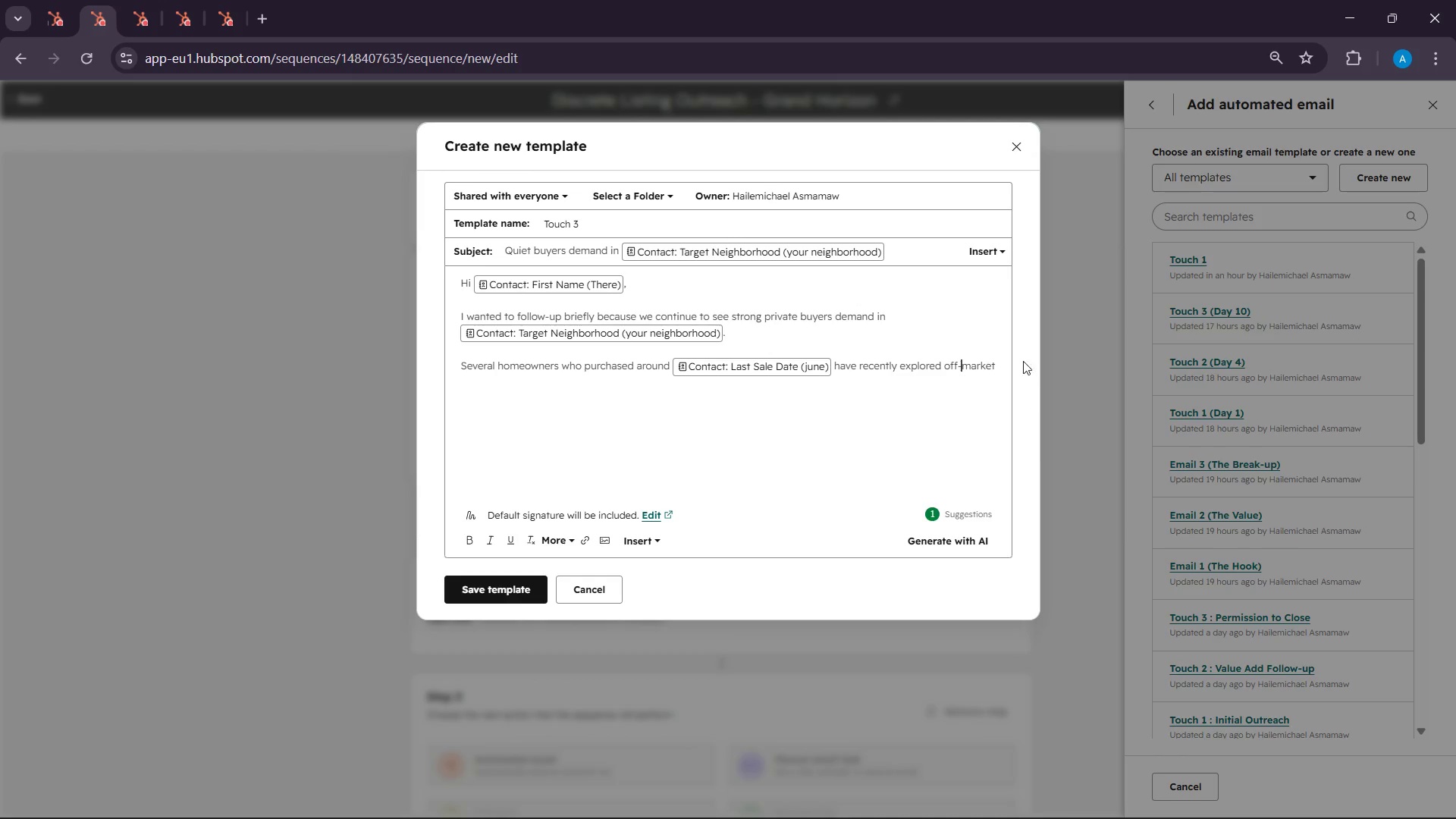 
left_click([999, 370])
 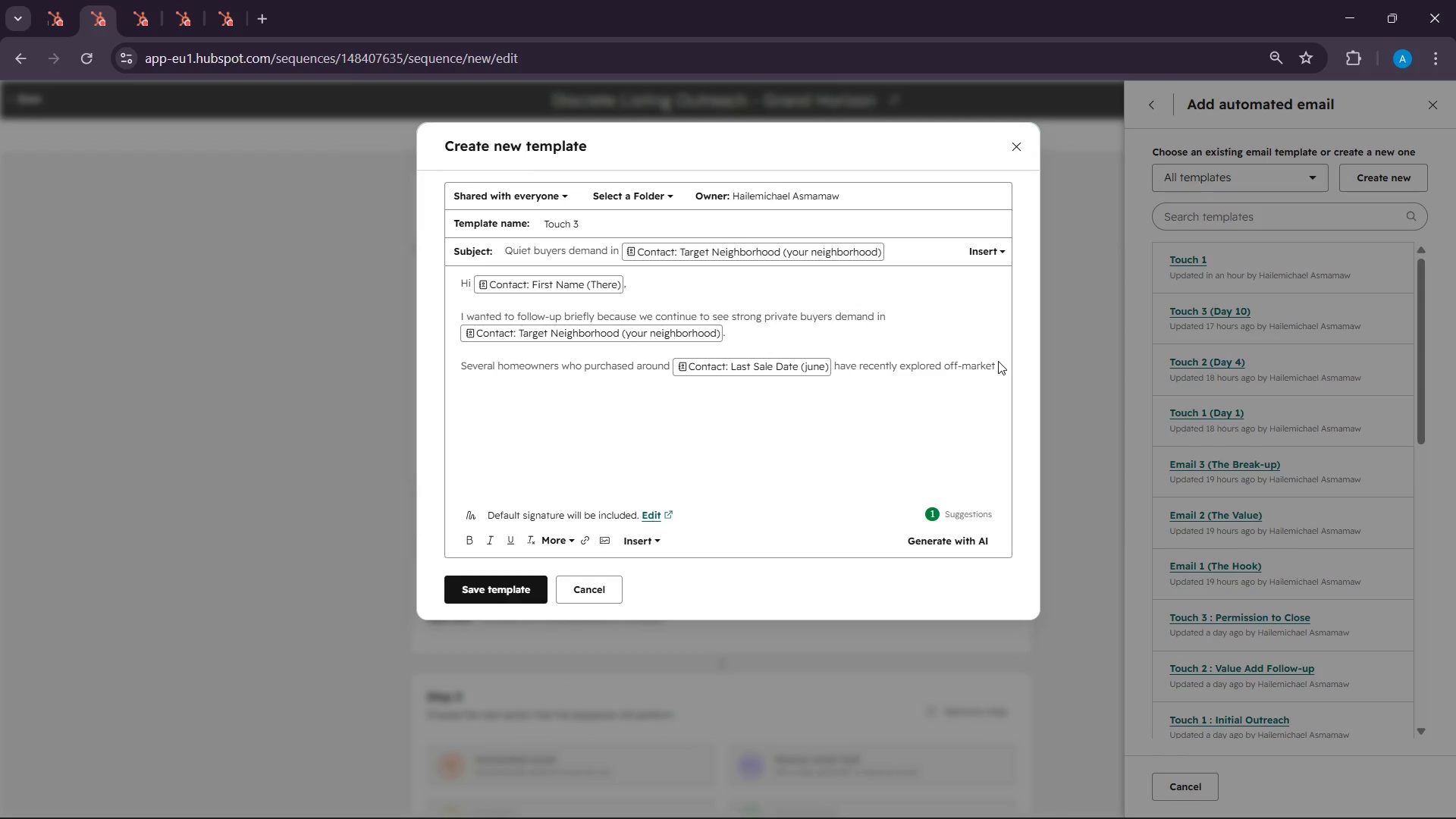 
left_click_drag(start_coordinate=[998, 361], to_coordinate=[991, 365])
 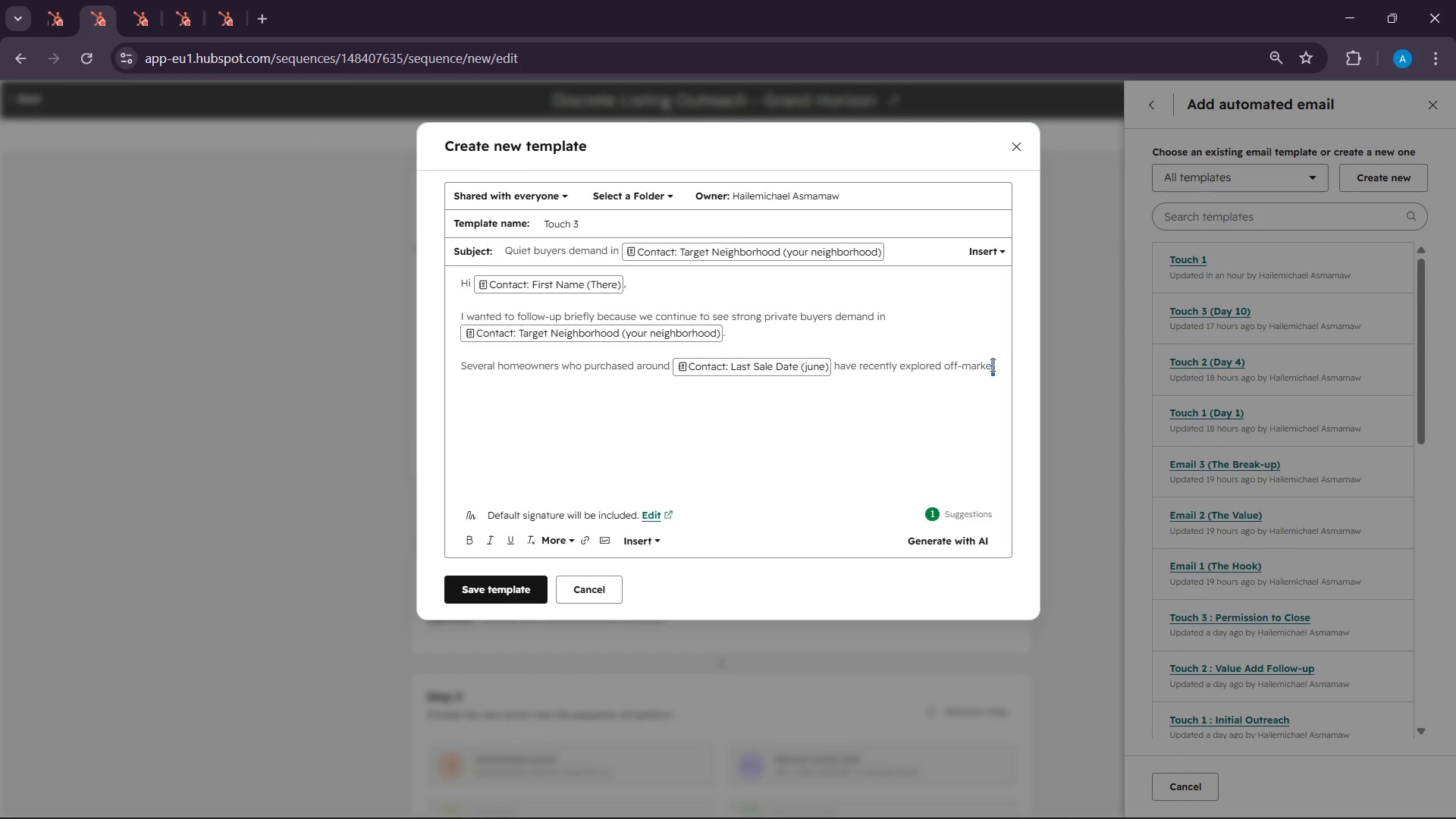 
left_click([991, 365])
 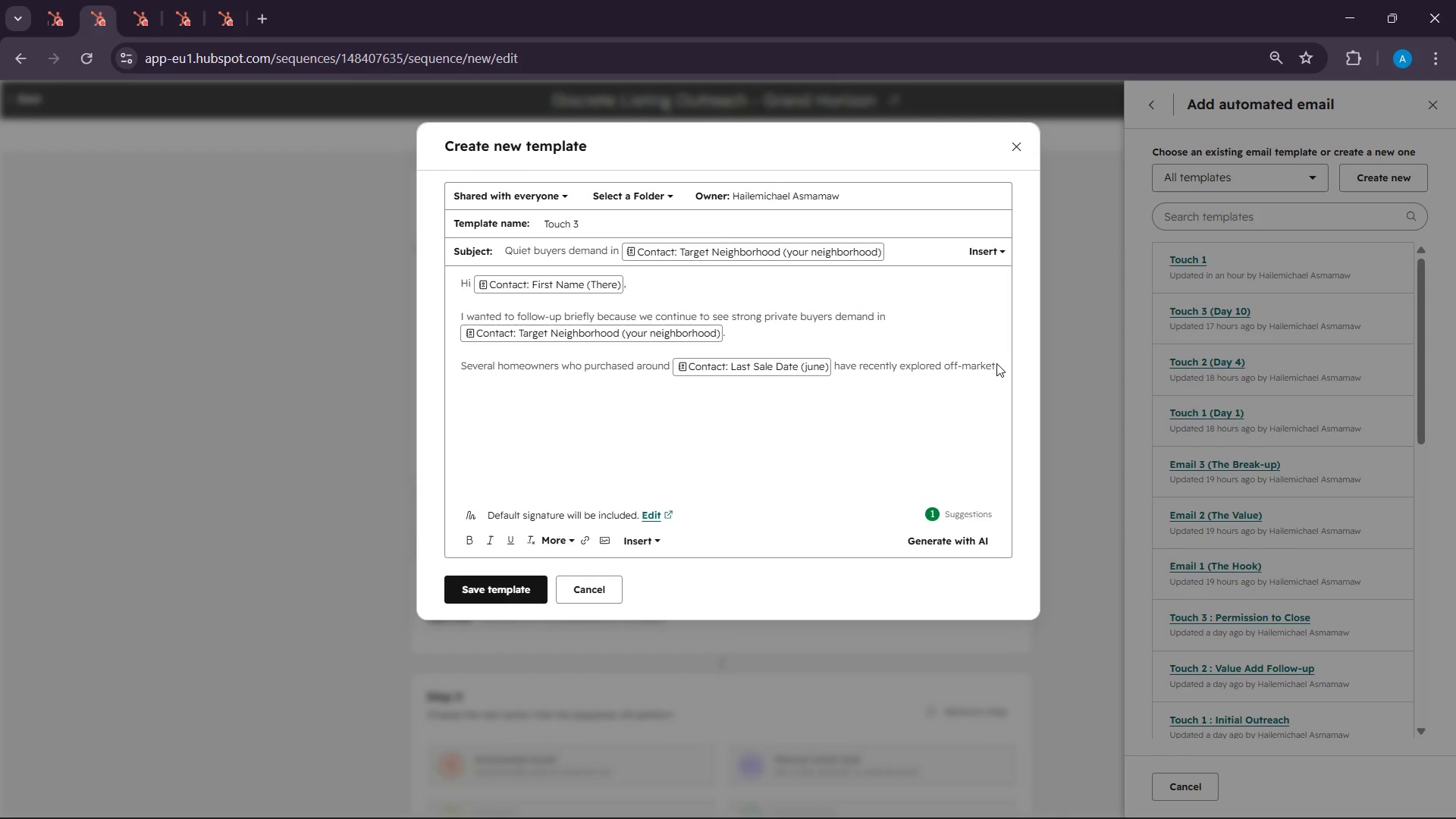 
left_click([993, 364])
 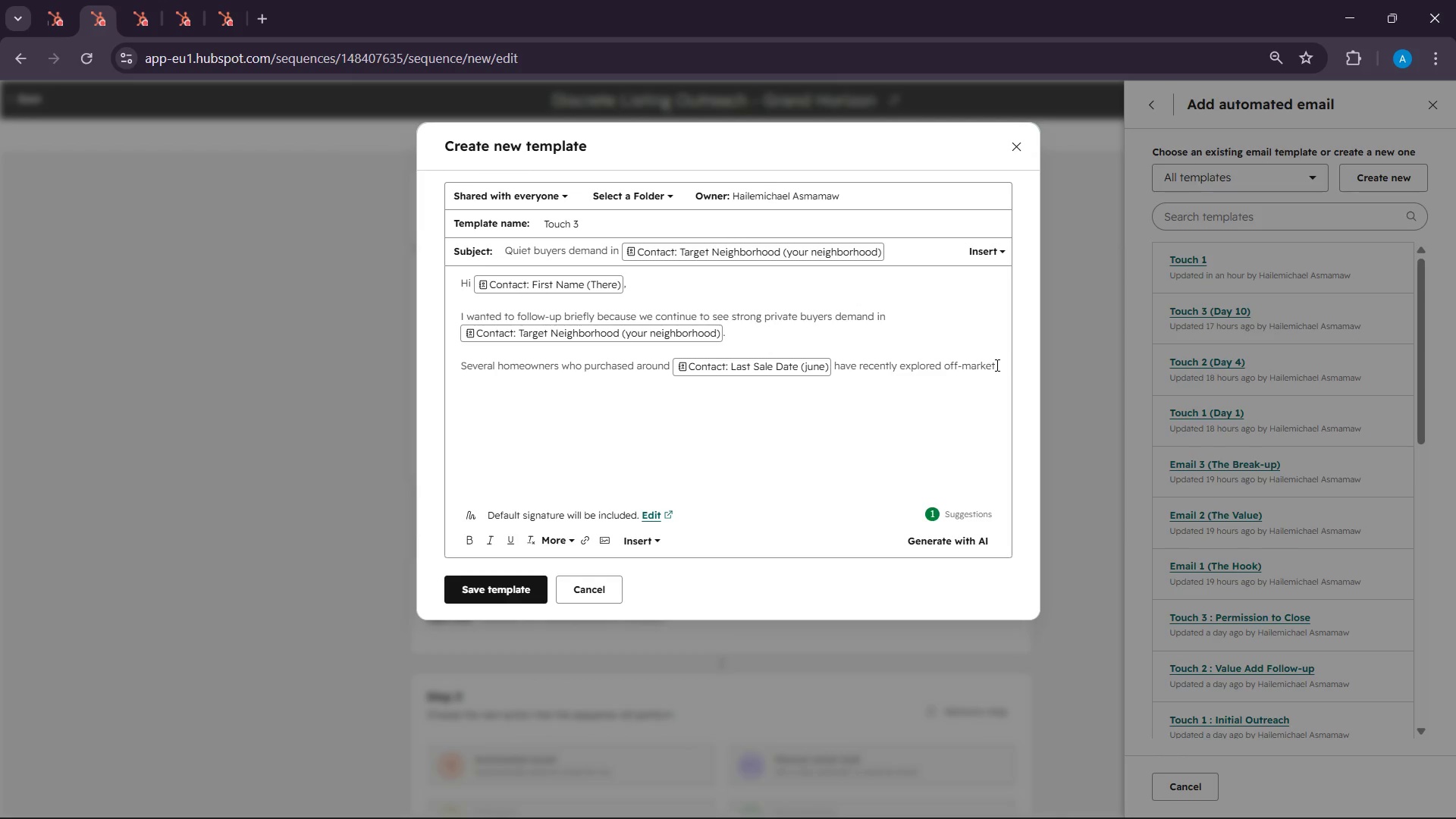 
left_click([996, 365])
 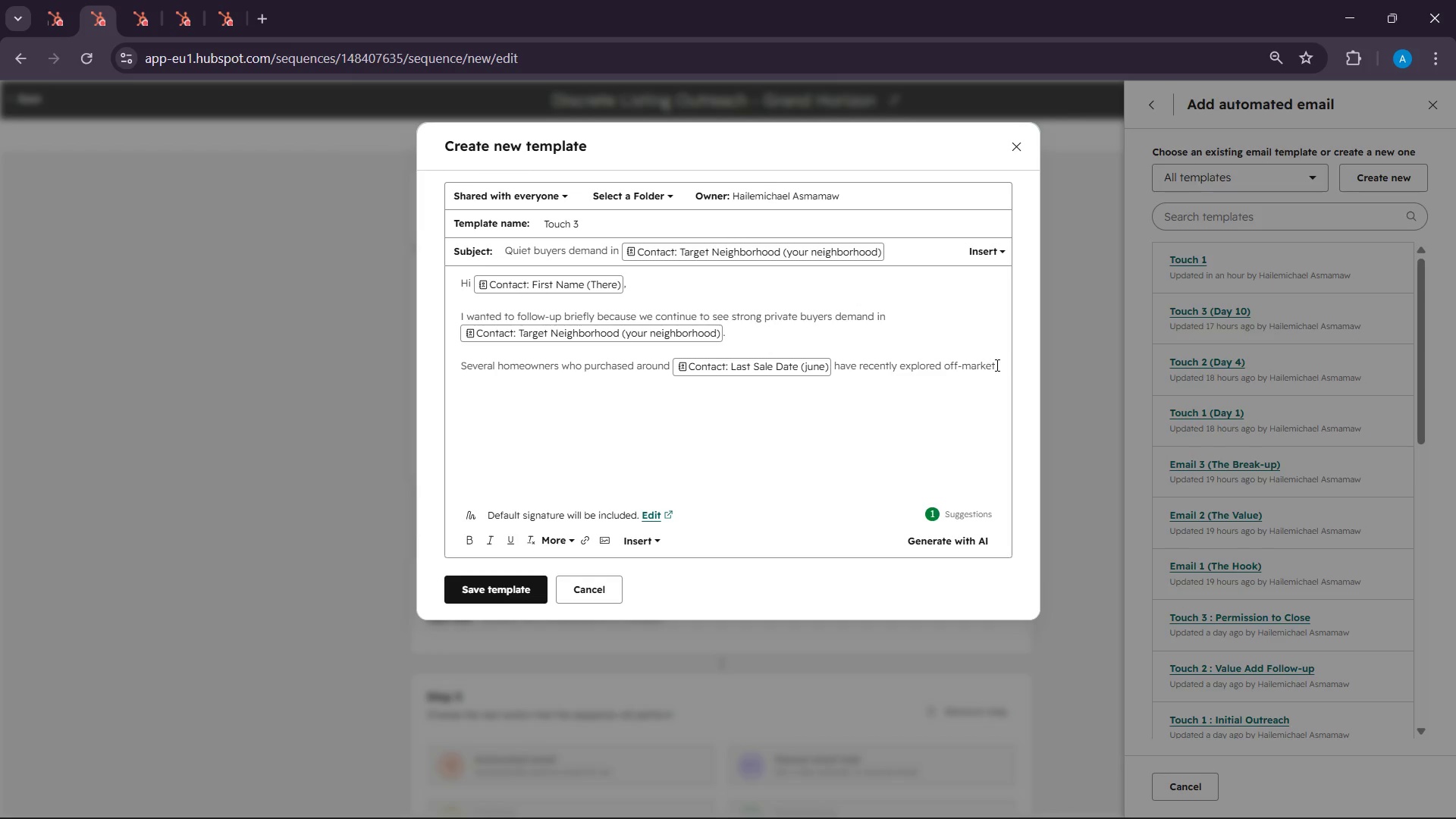 
wait(5.27)
 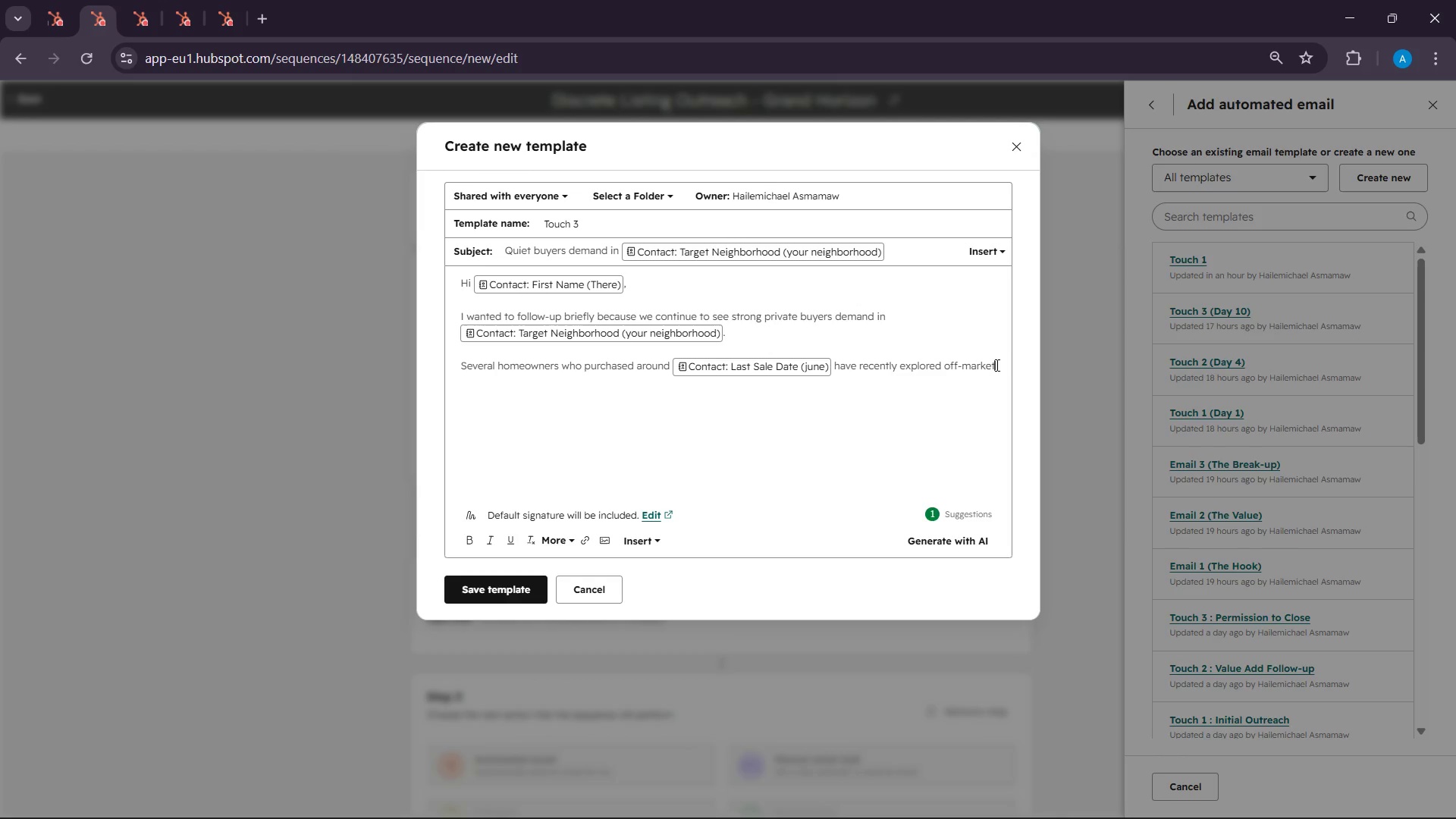 
key(Enter)
 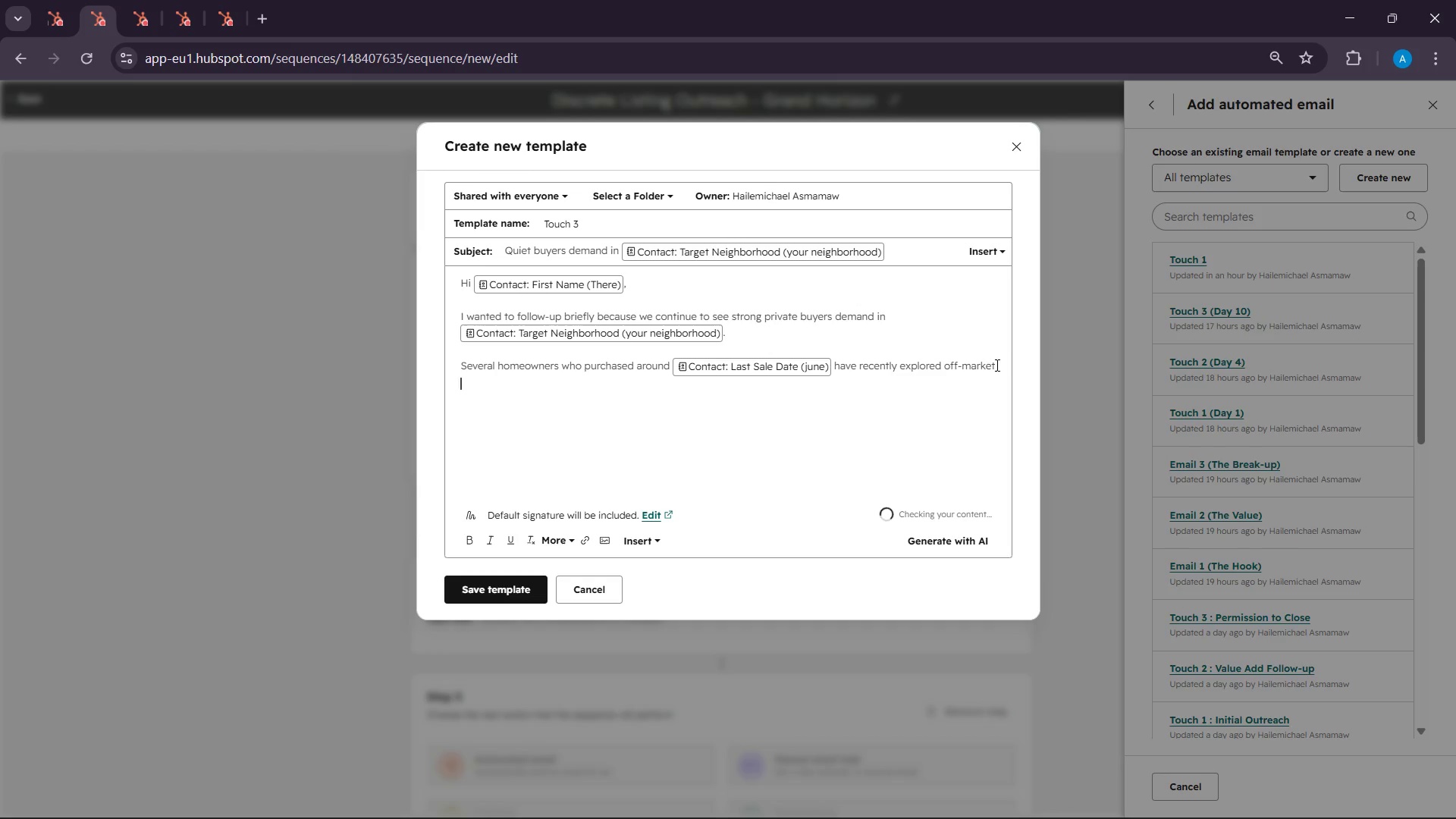 
type(opp)
 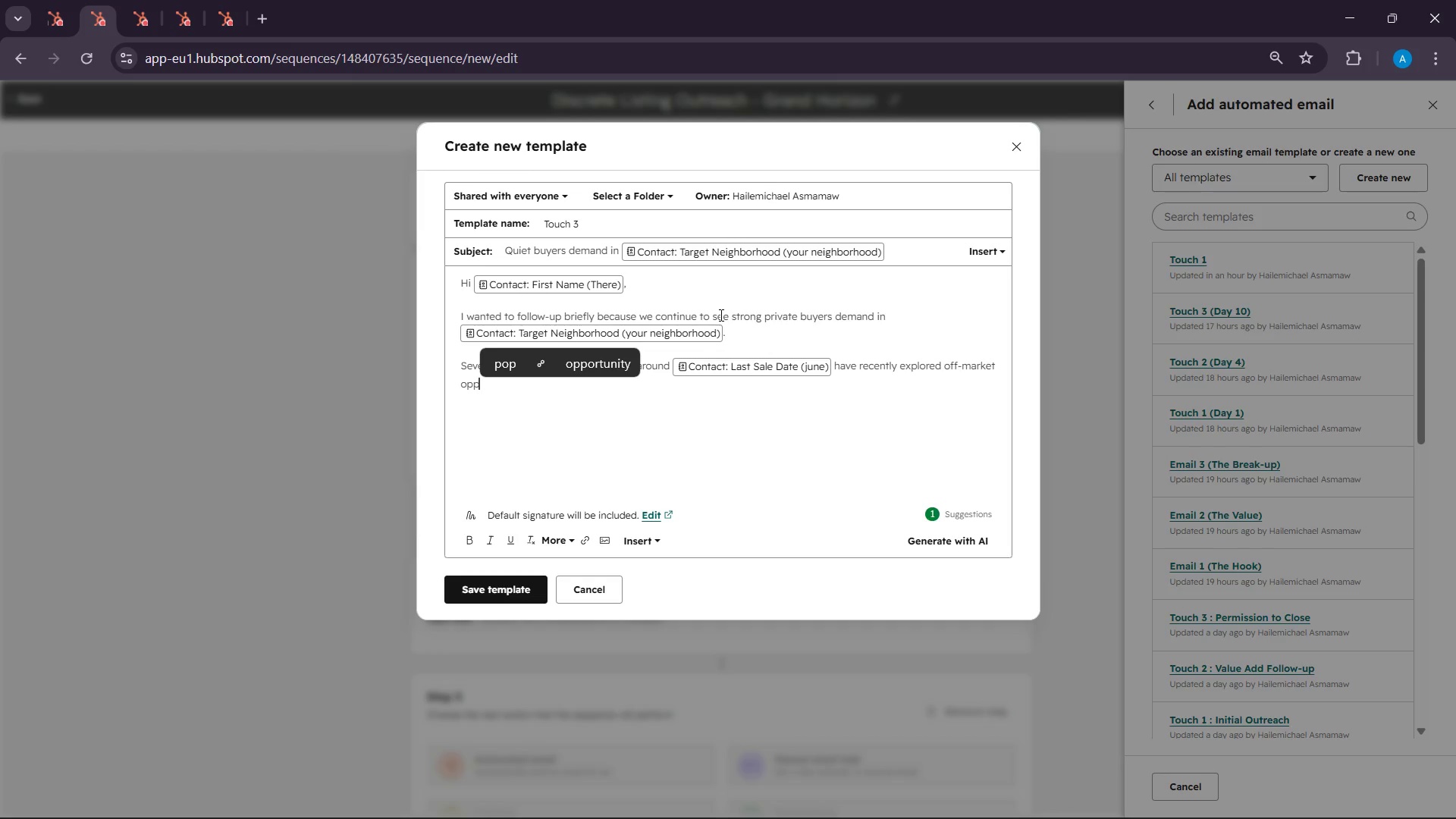 
wait(10.45)
 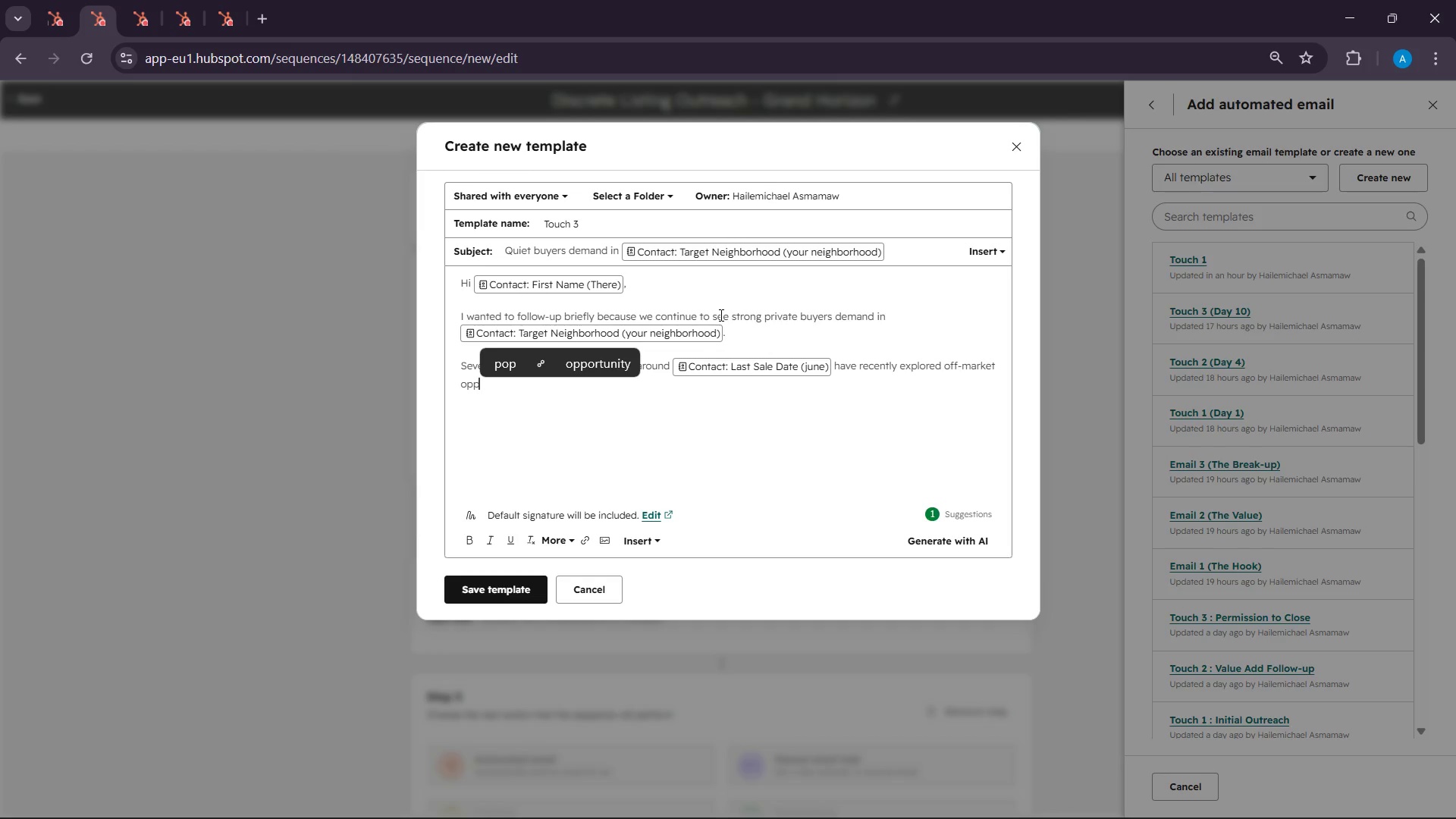 
key(O)
 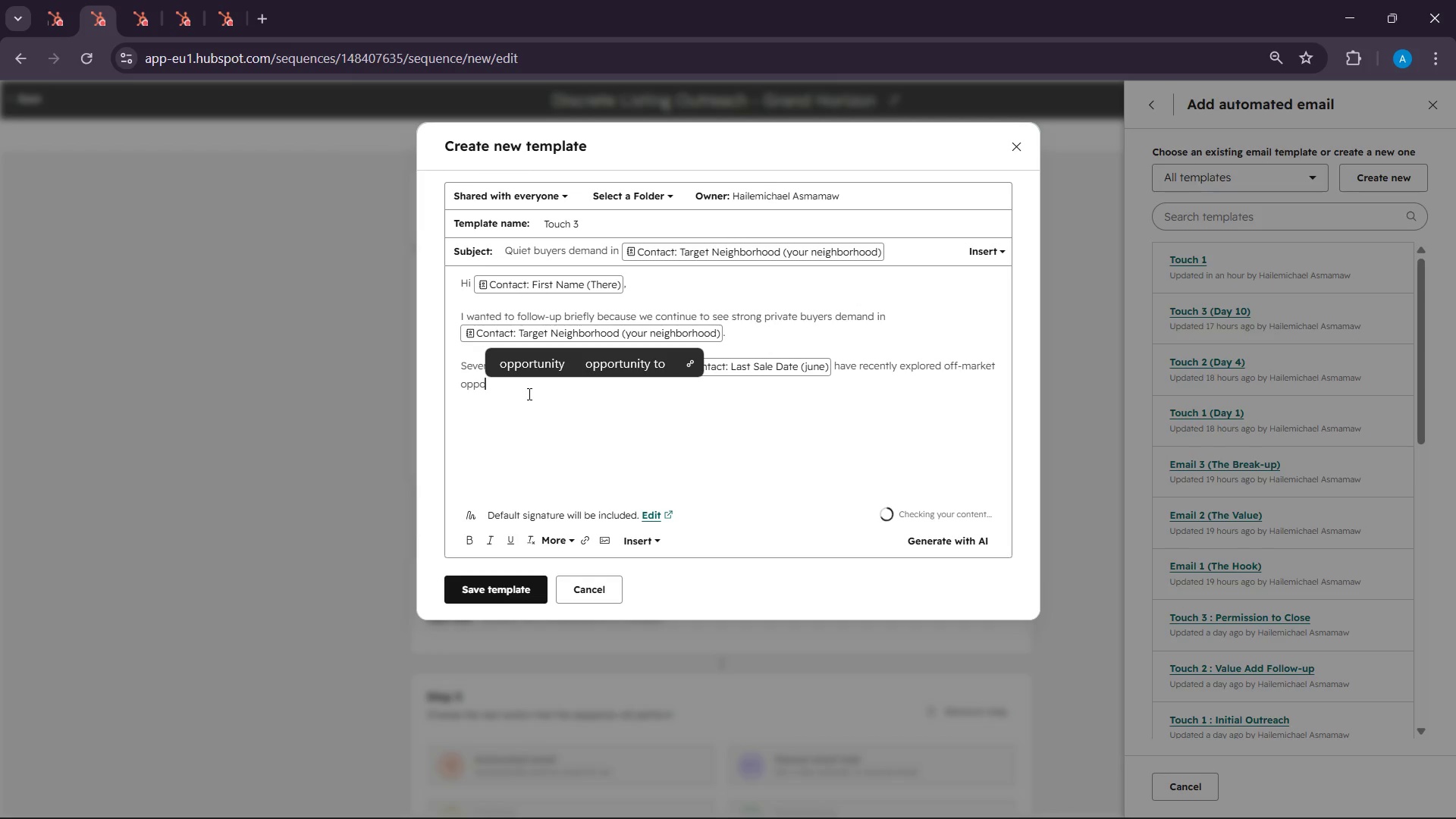 
left_click_drag(start_coordinate=[528, 394], to_coordinate=[527, 378])
 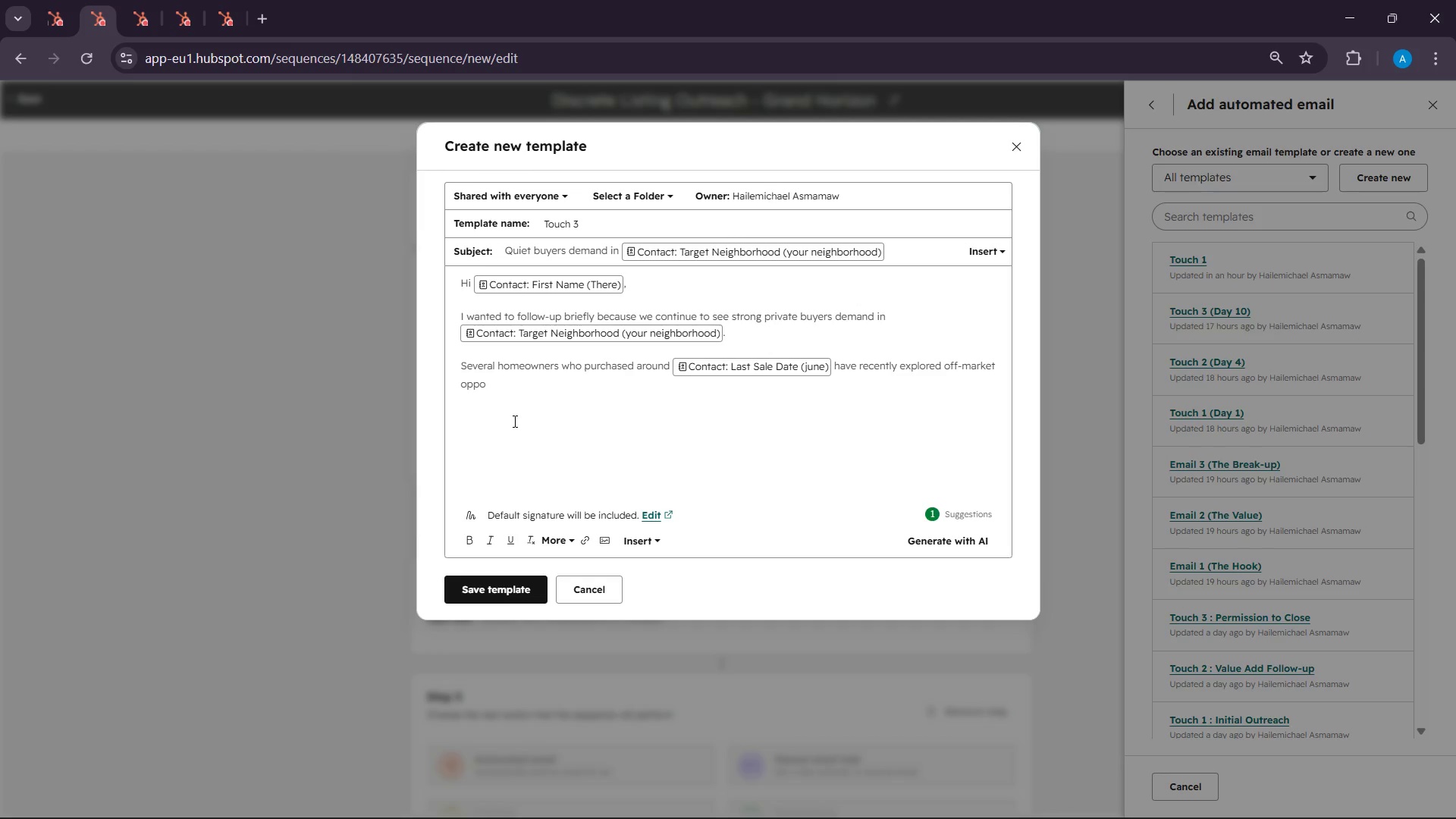 
left_click([513, 421])
 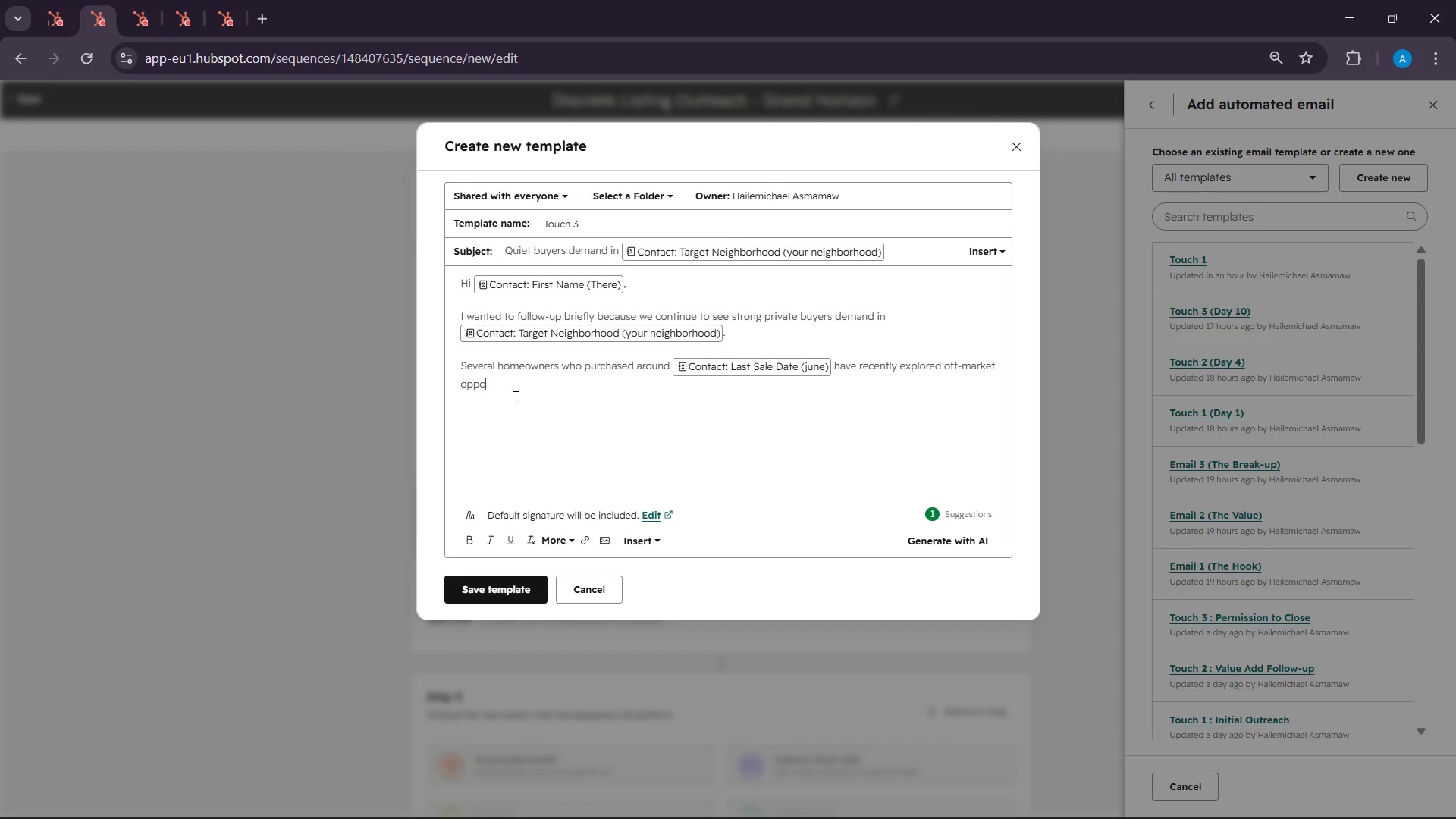 
wait(5.41)
 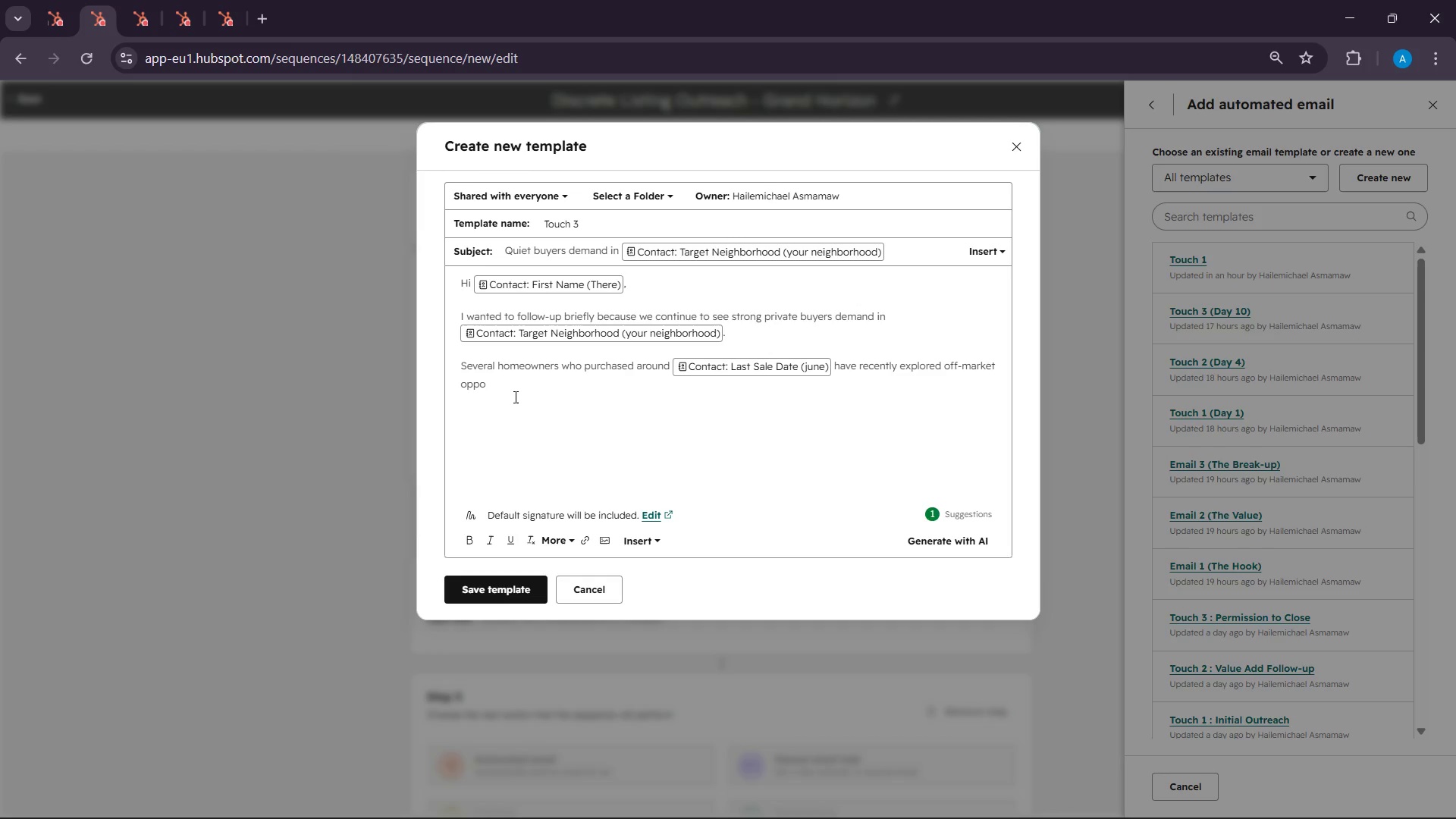 
type(rtuni)
 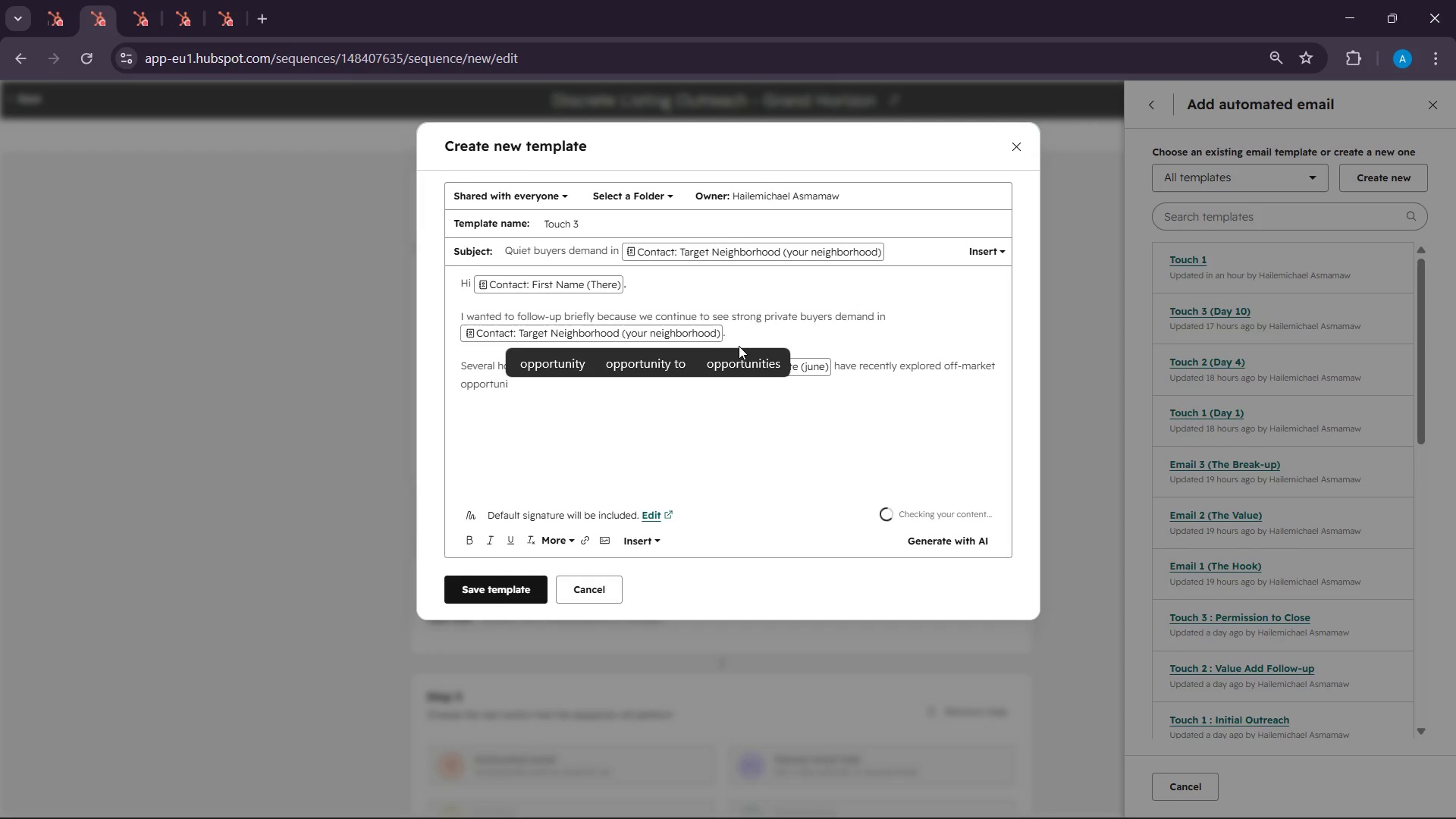 
left_click([752, 362])
 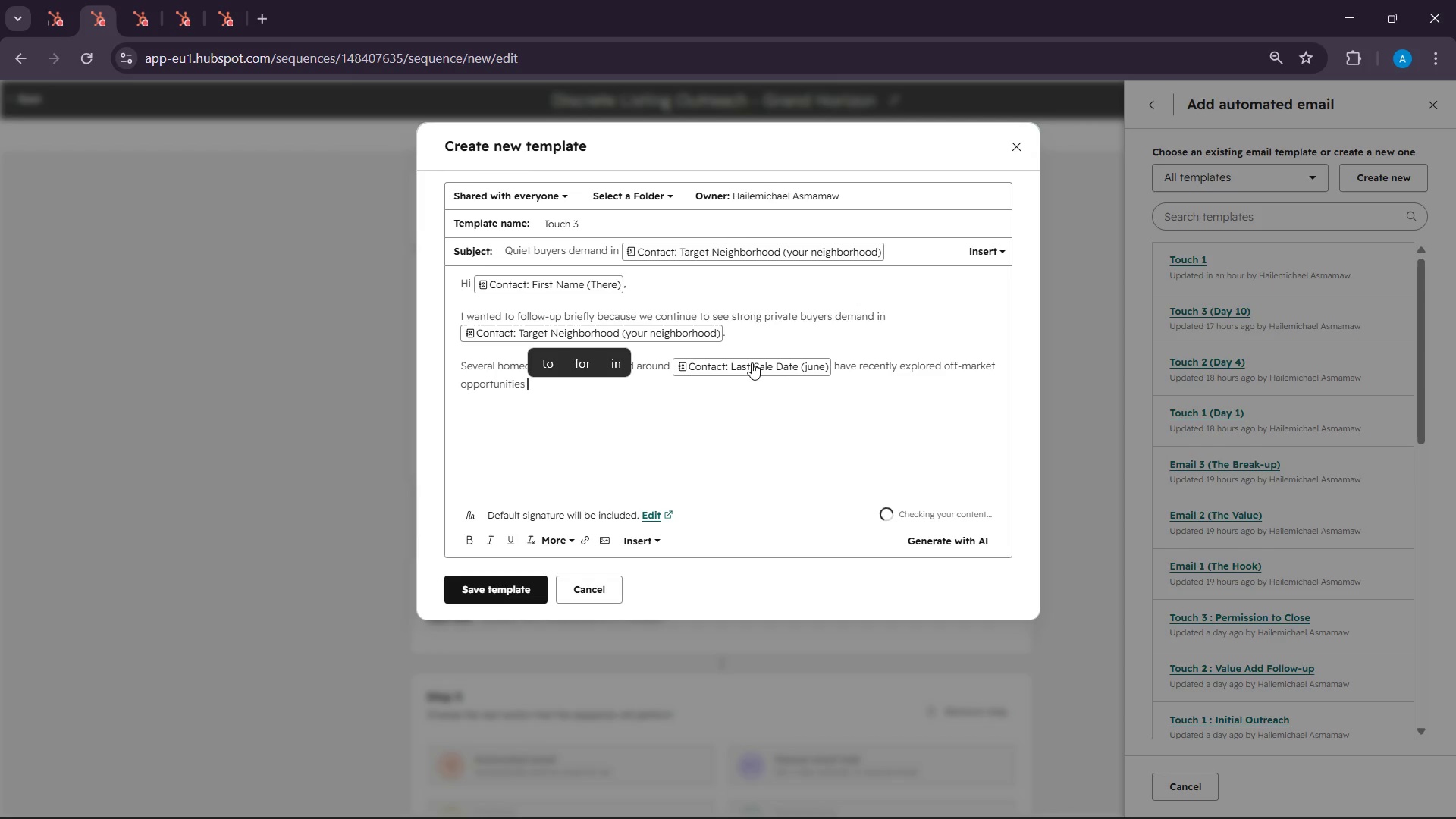 
type(simply i)
key(Backspace)
type(unders)
 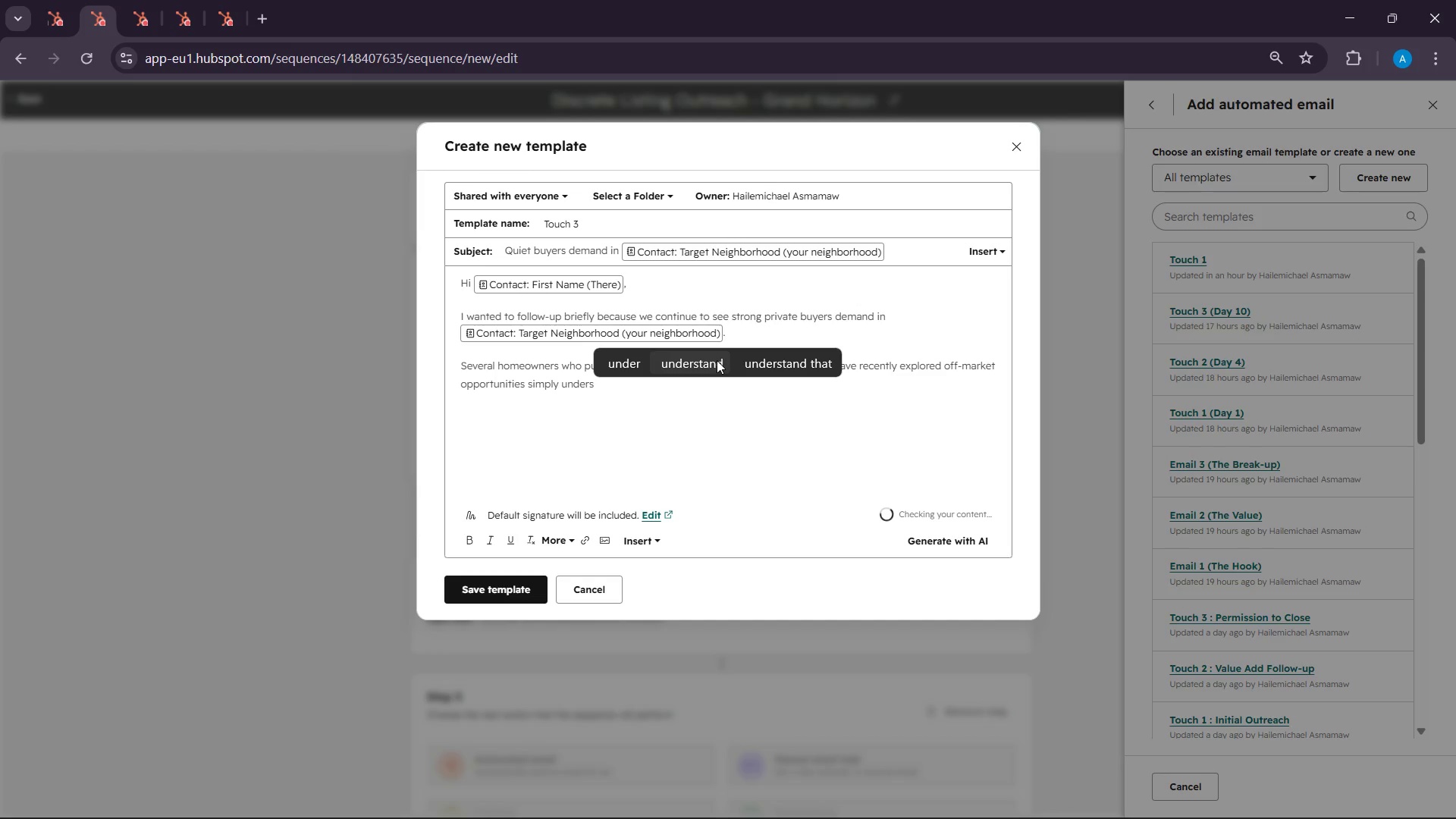 
left_click([717, 360])
 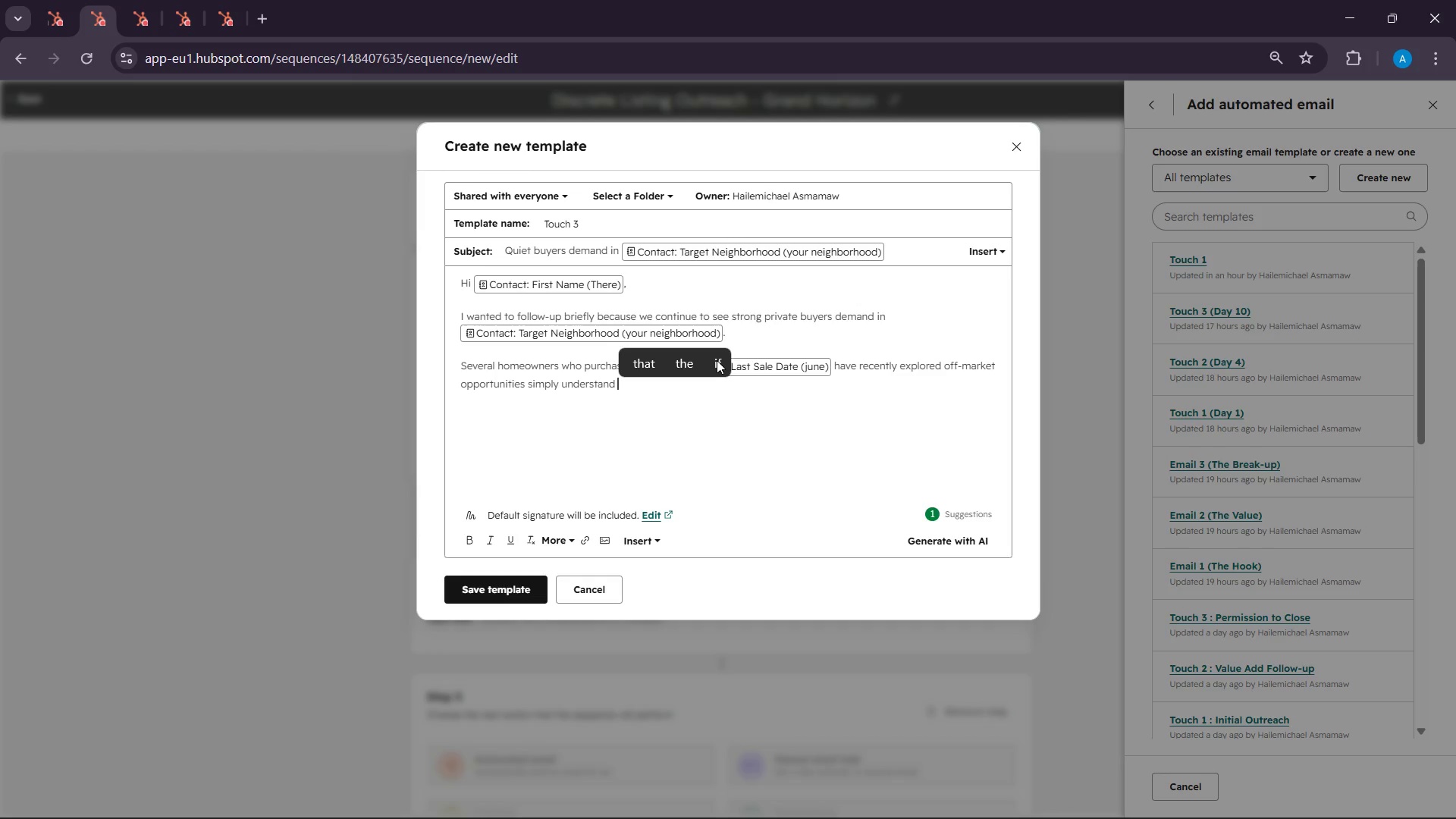 
type(what options existed )
 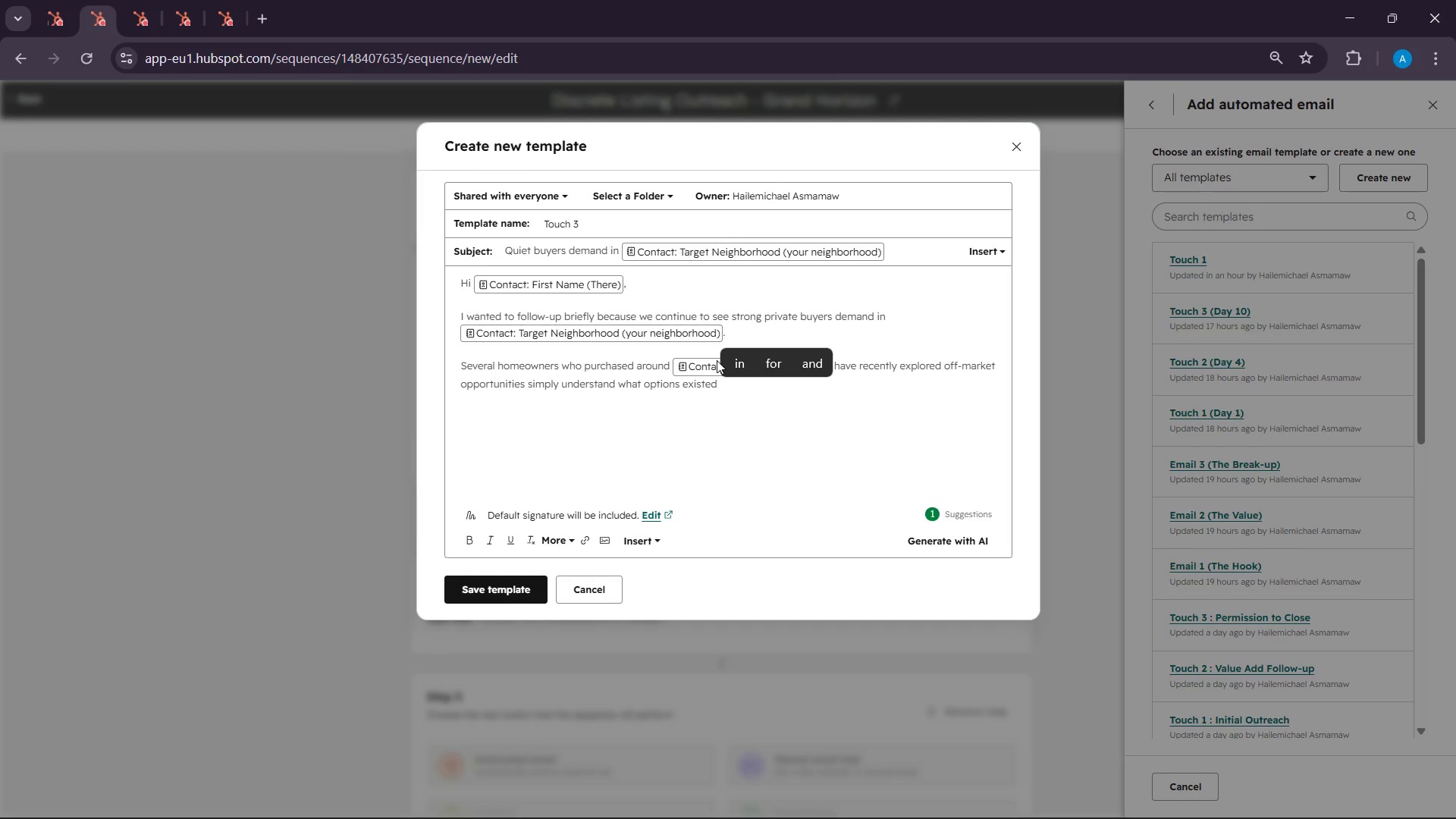 
key(Backspace)
key(Backspace)
key(Backspace)
key(Backspace)
type(t before making any public decision )
key(Backspace)
type(s,)
 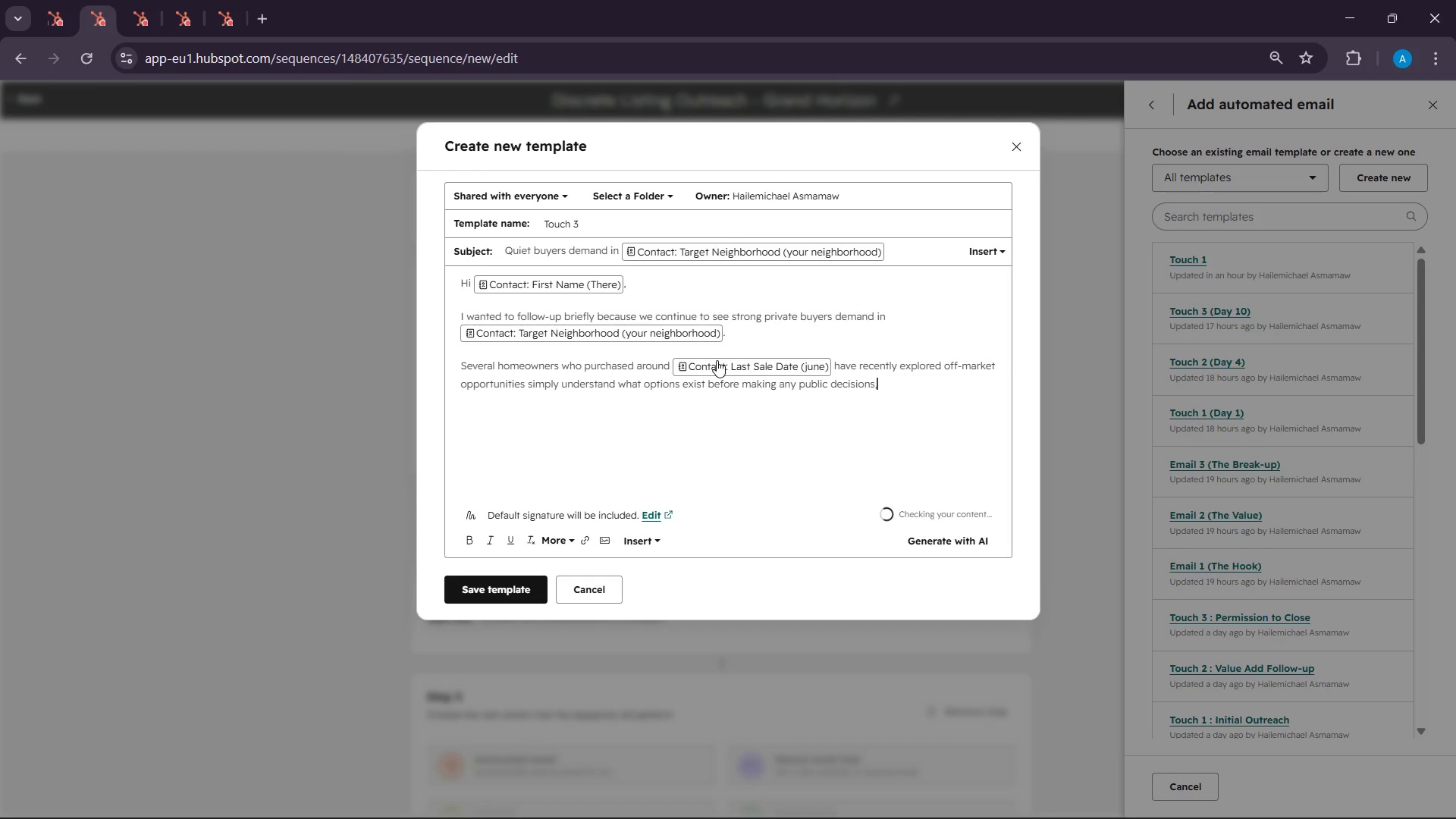 
key(Enter)
 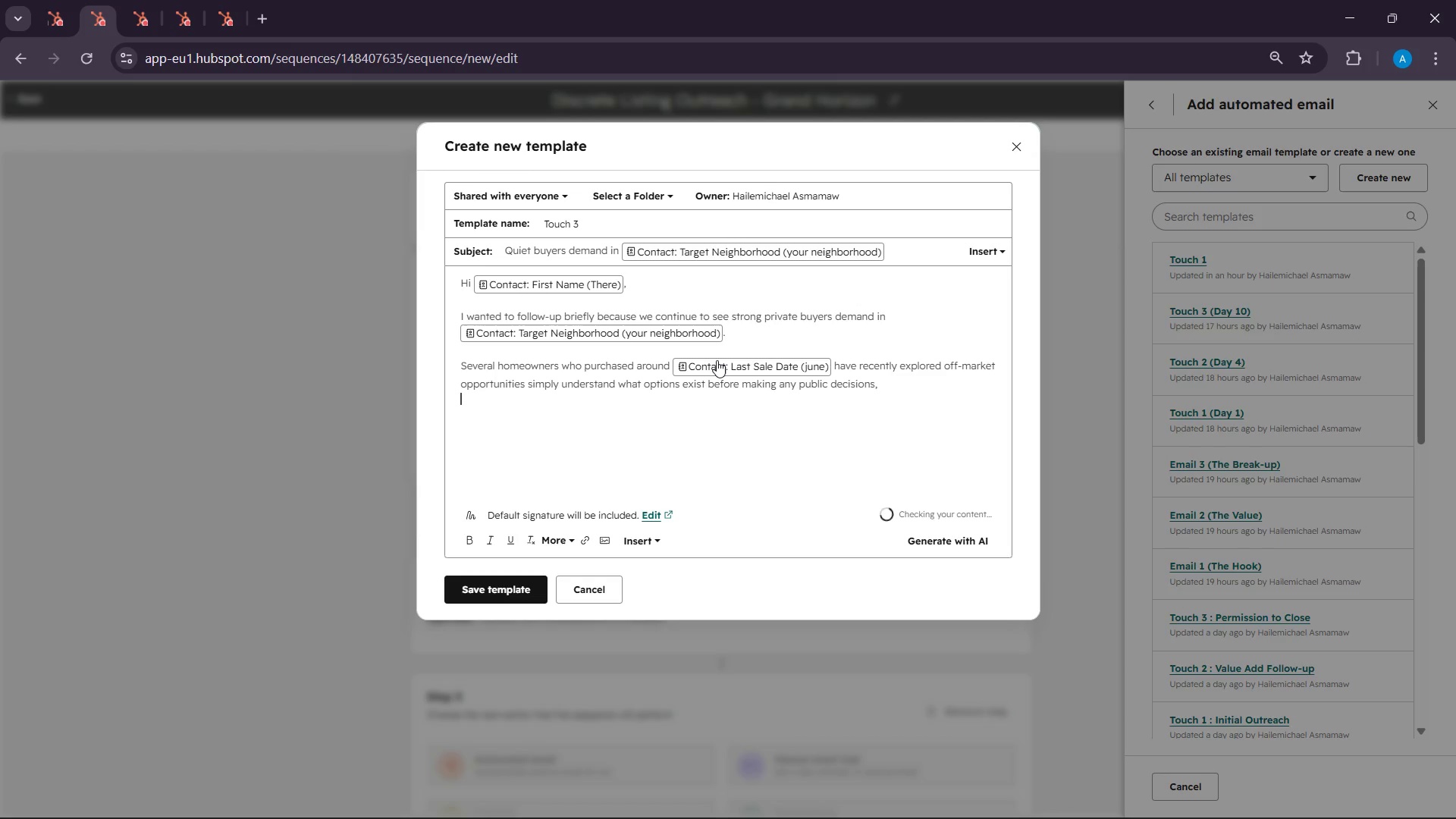 
key(Enter)
 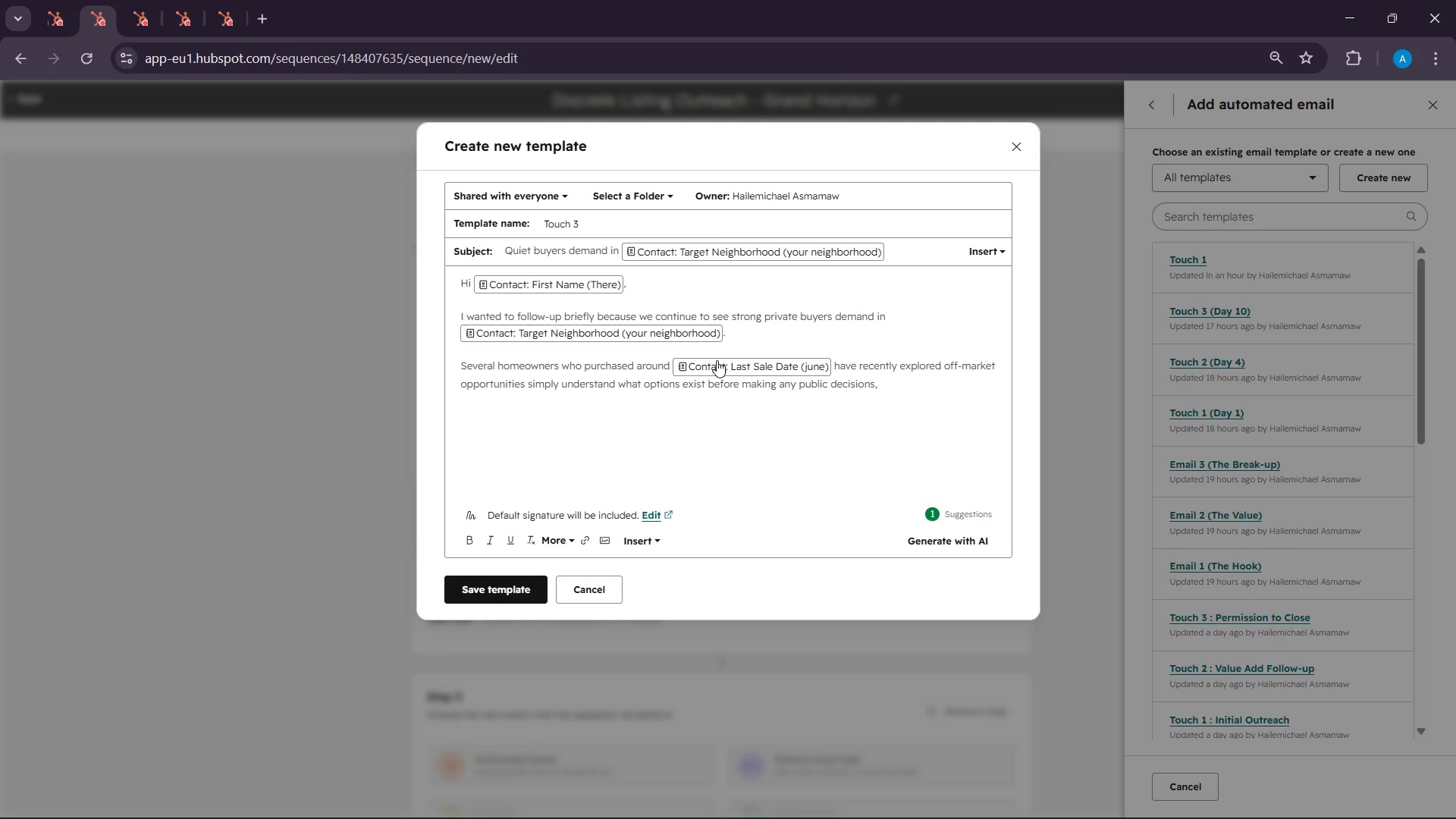 
wait(8.08)
 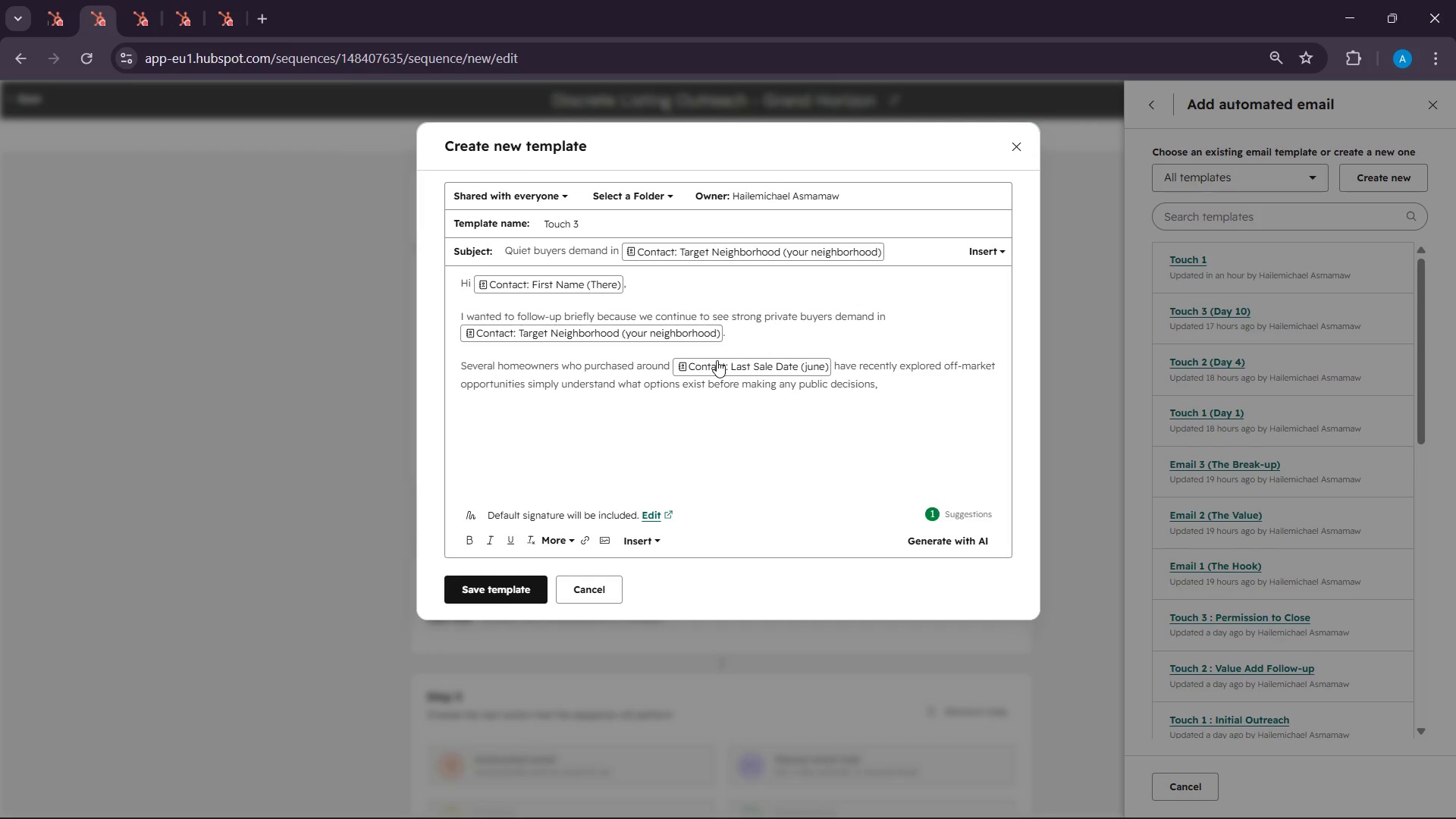 
type(Im )
key(Backspace)
key(Backspace)
key(Backspace)
type(In mant )
key(Backspace)
key(Backspace)
type(y cases, sellers app)
 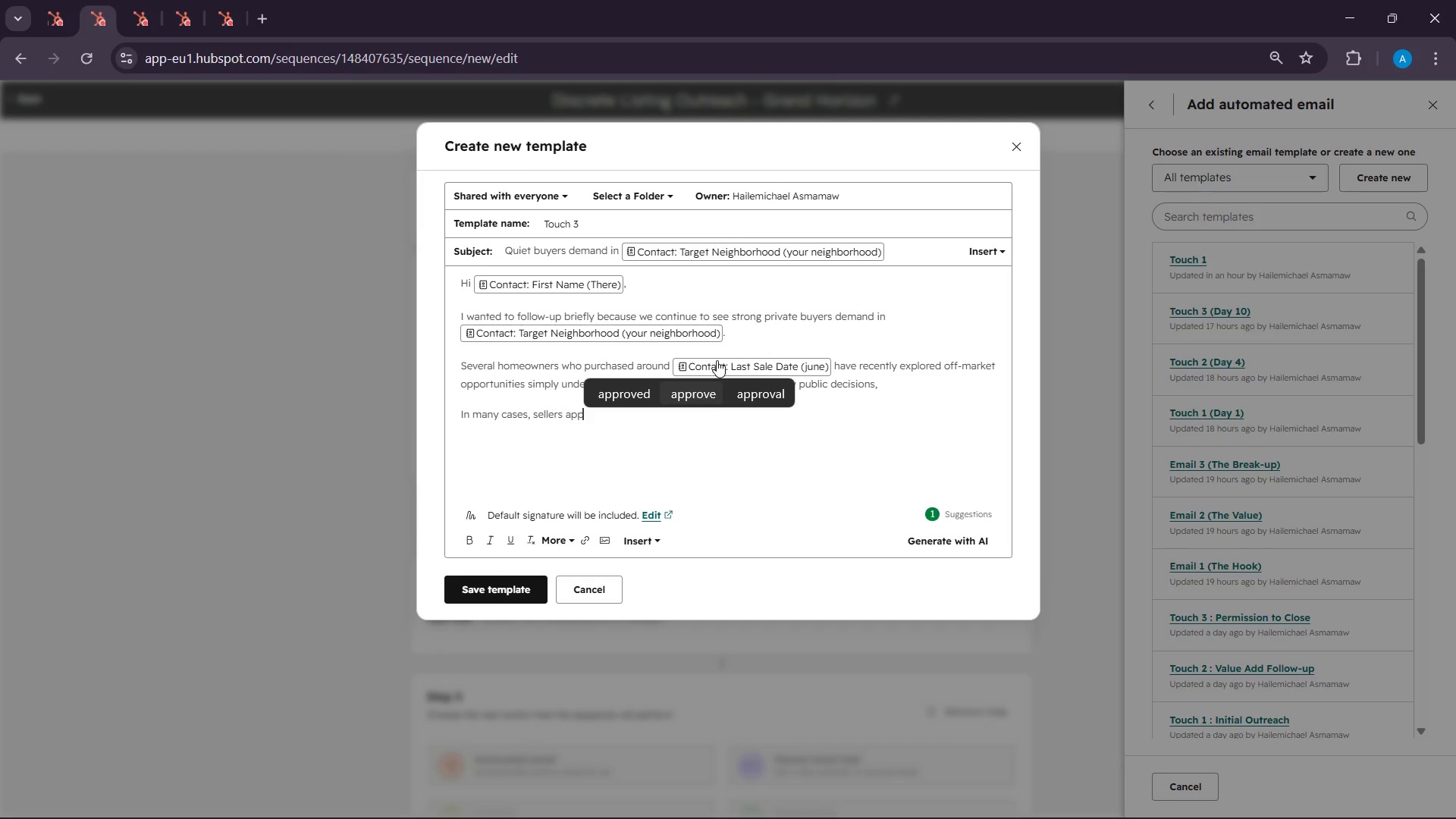 
type(rec)
 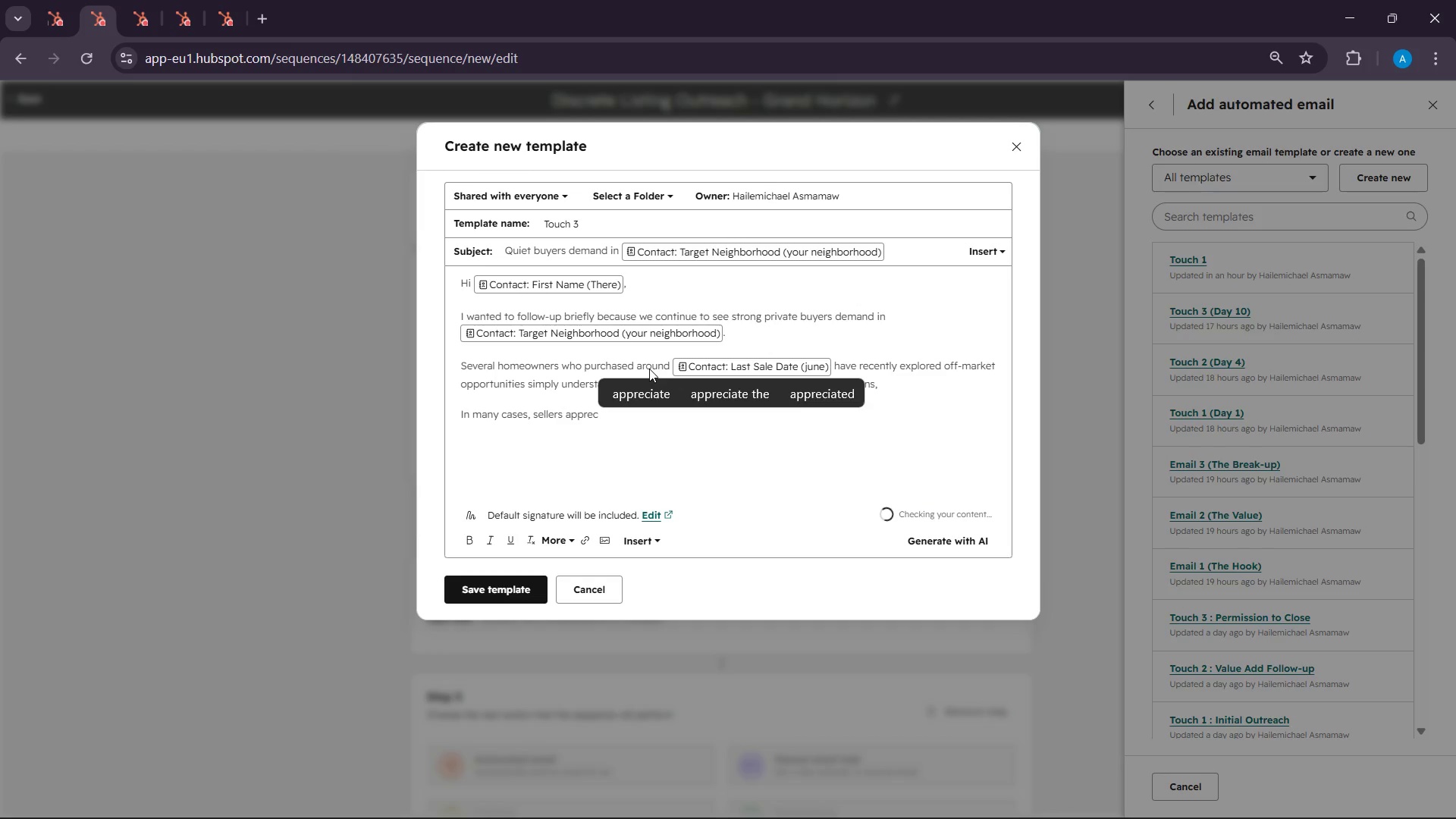 
left_click([627, 397])
 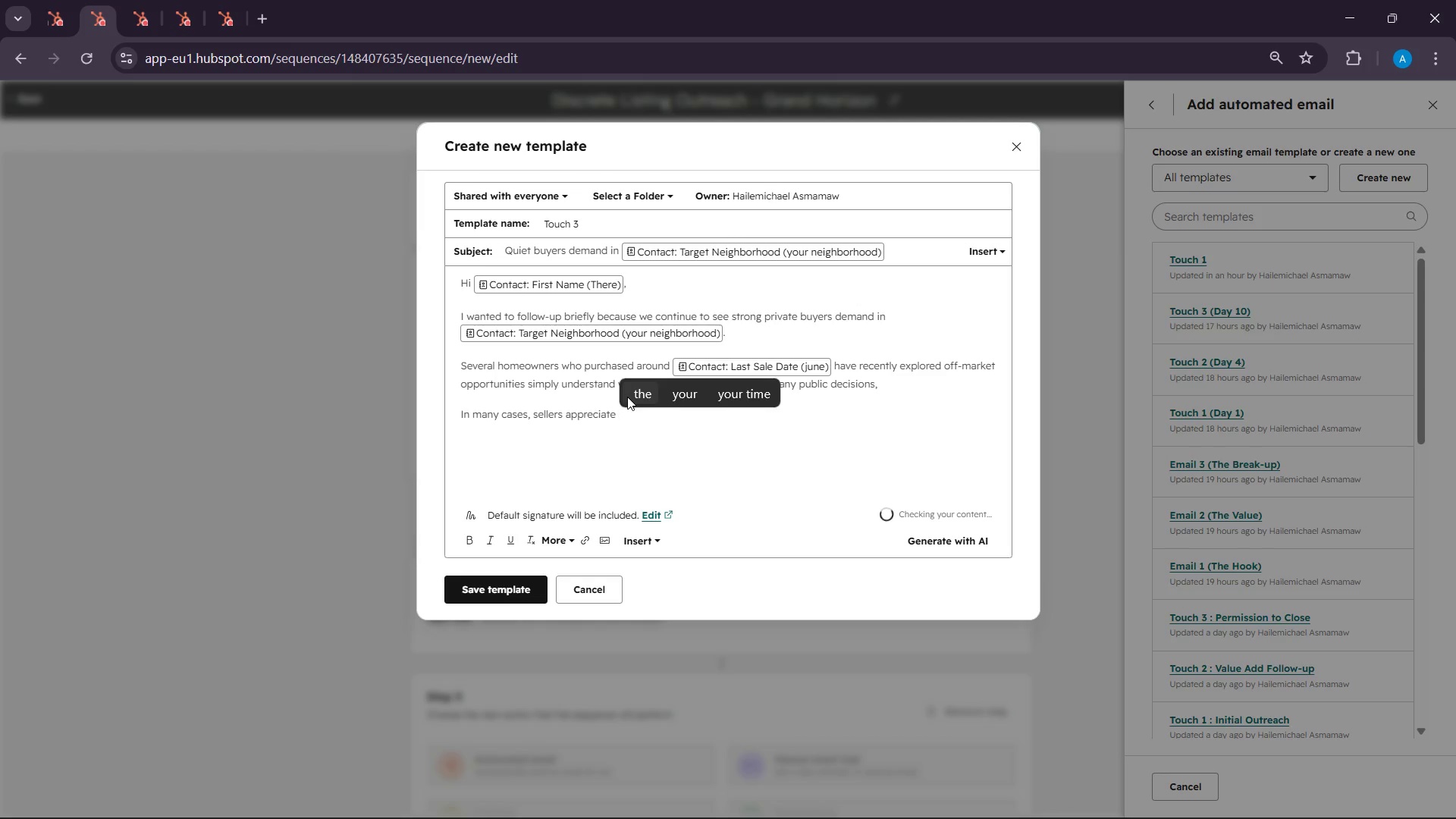 
type(the ability to )
 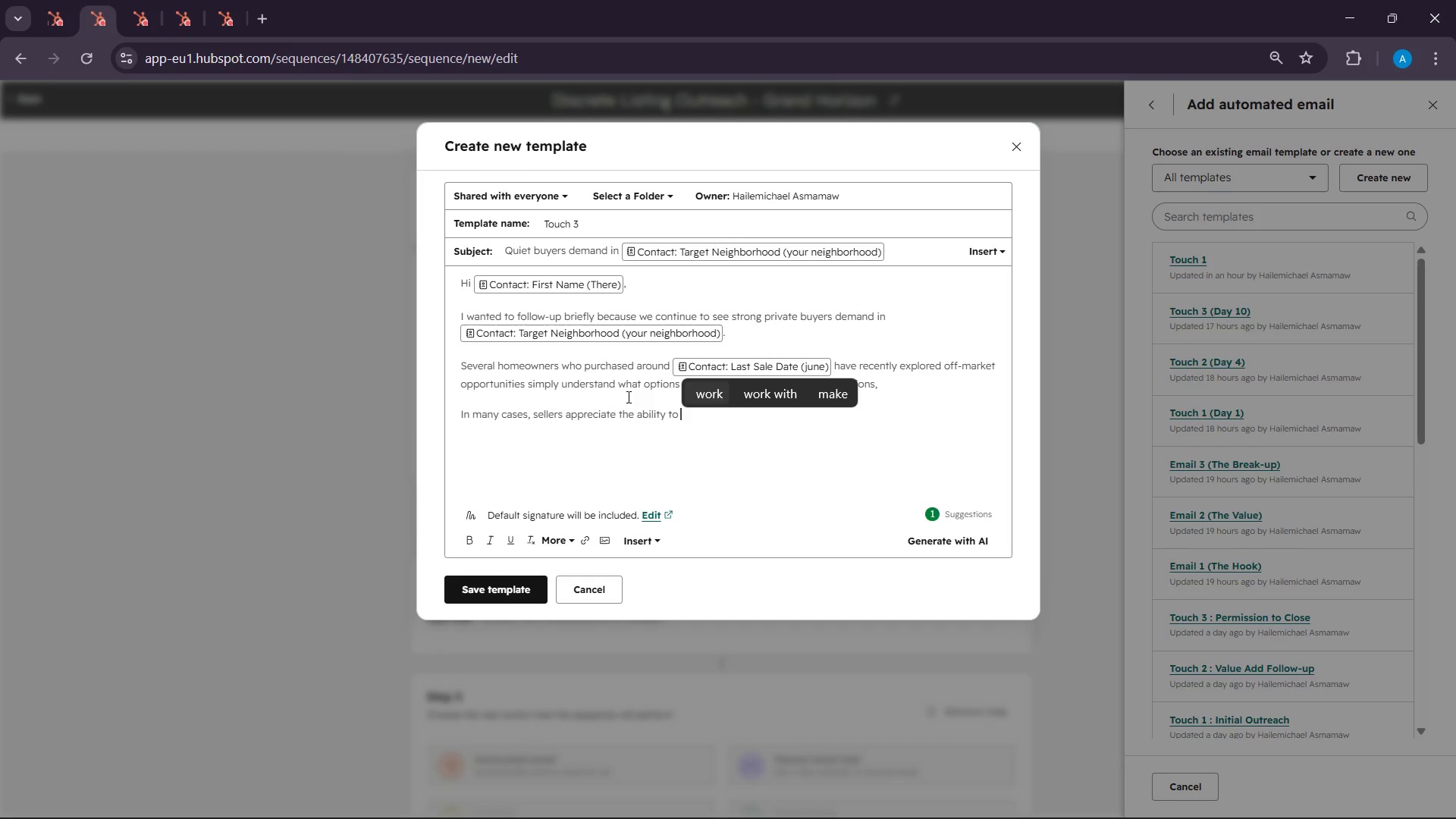 
key(Shift+Semicolon)
 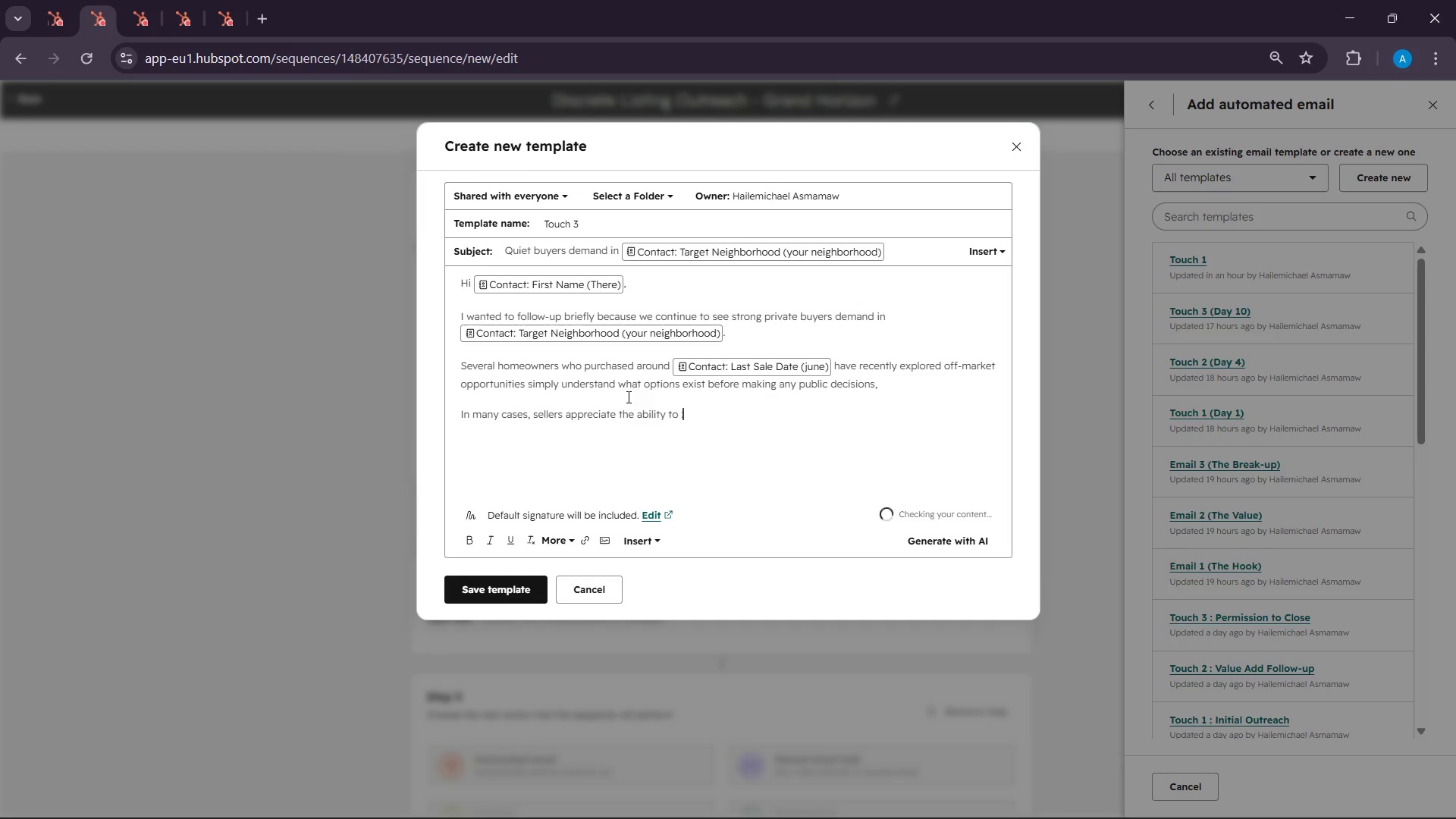 
key(Enter)
 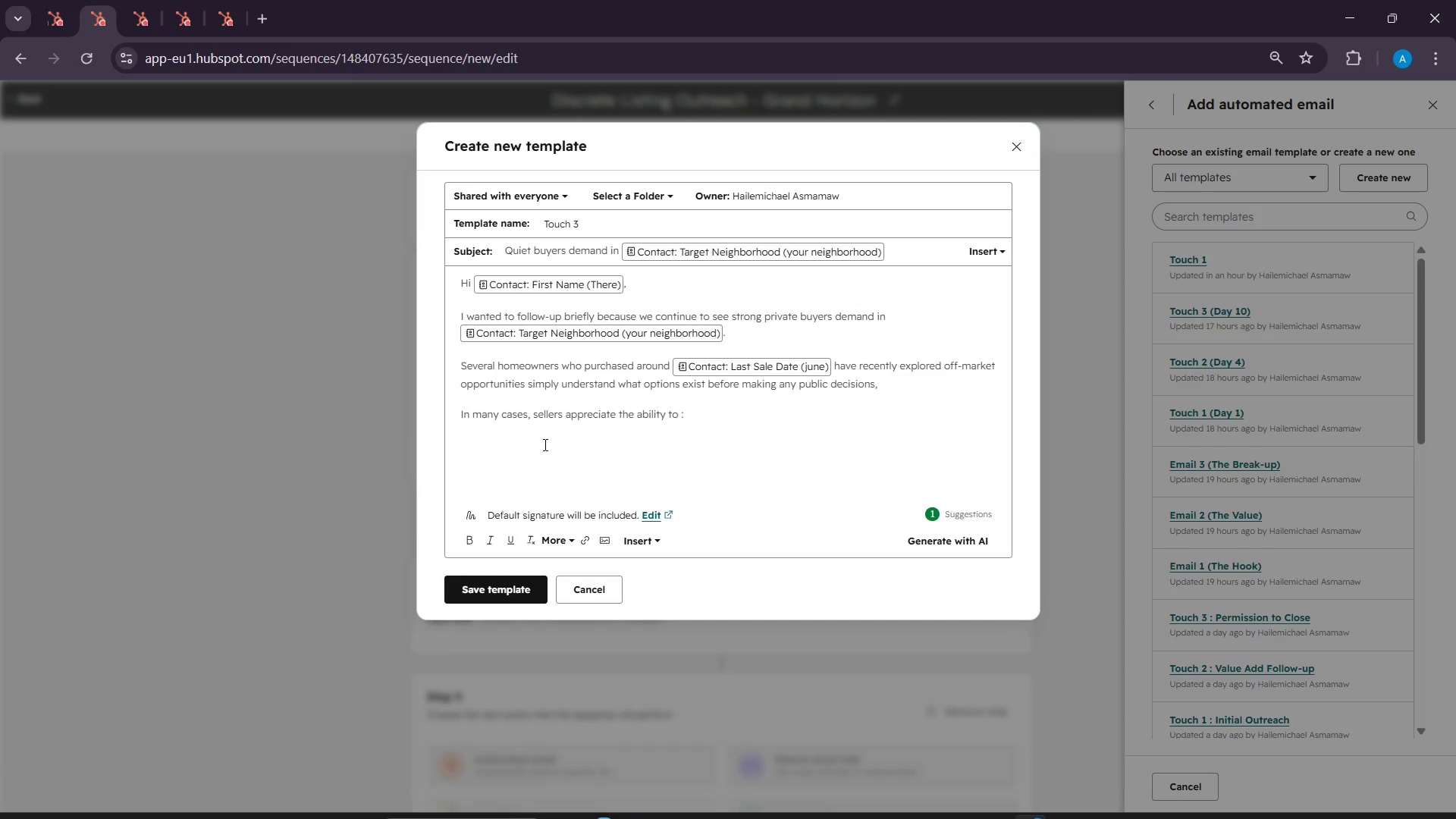 
left_click([571, 541])
 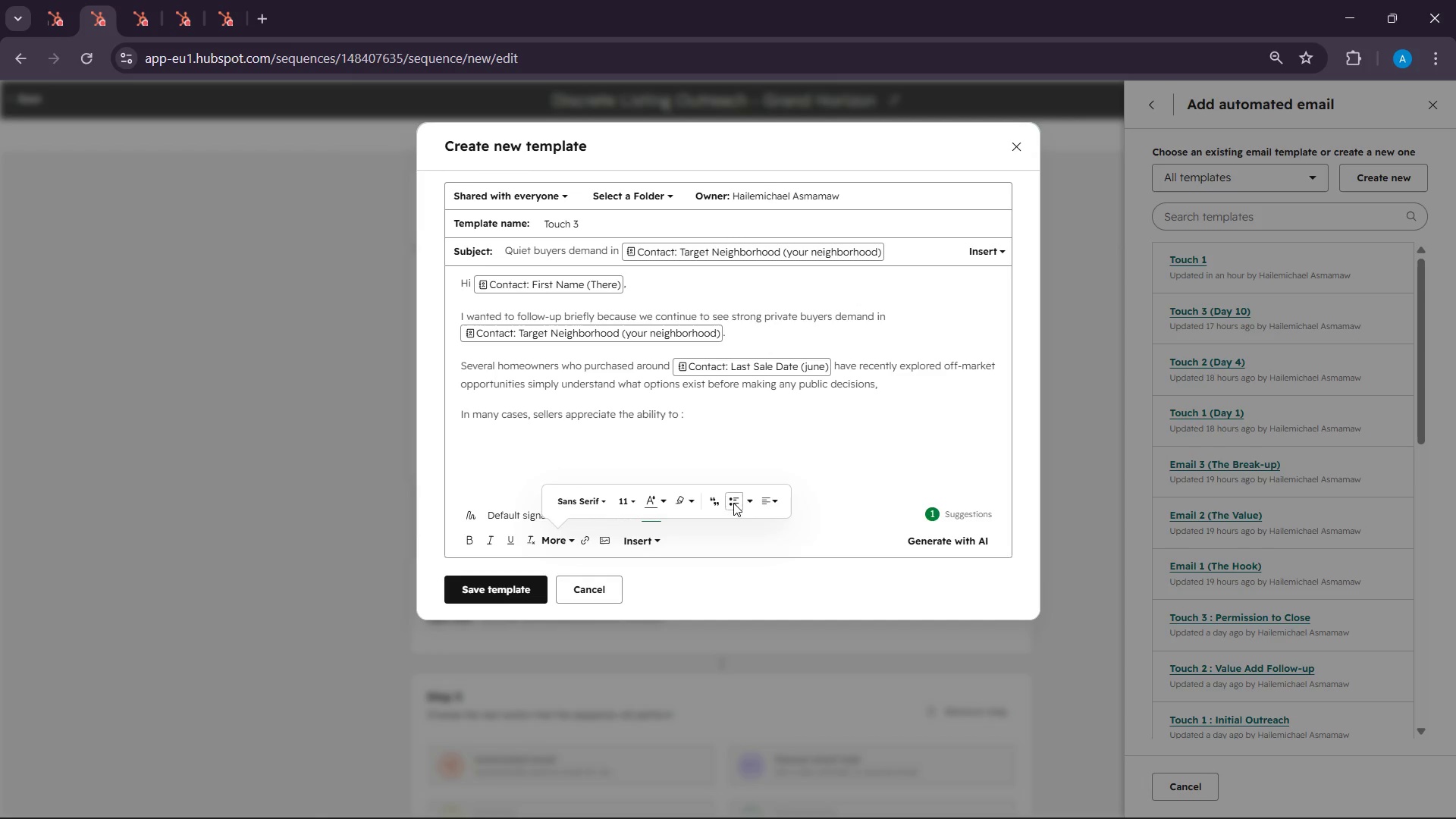 
left_click([733, 503])
 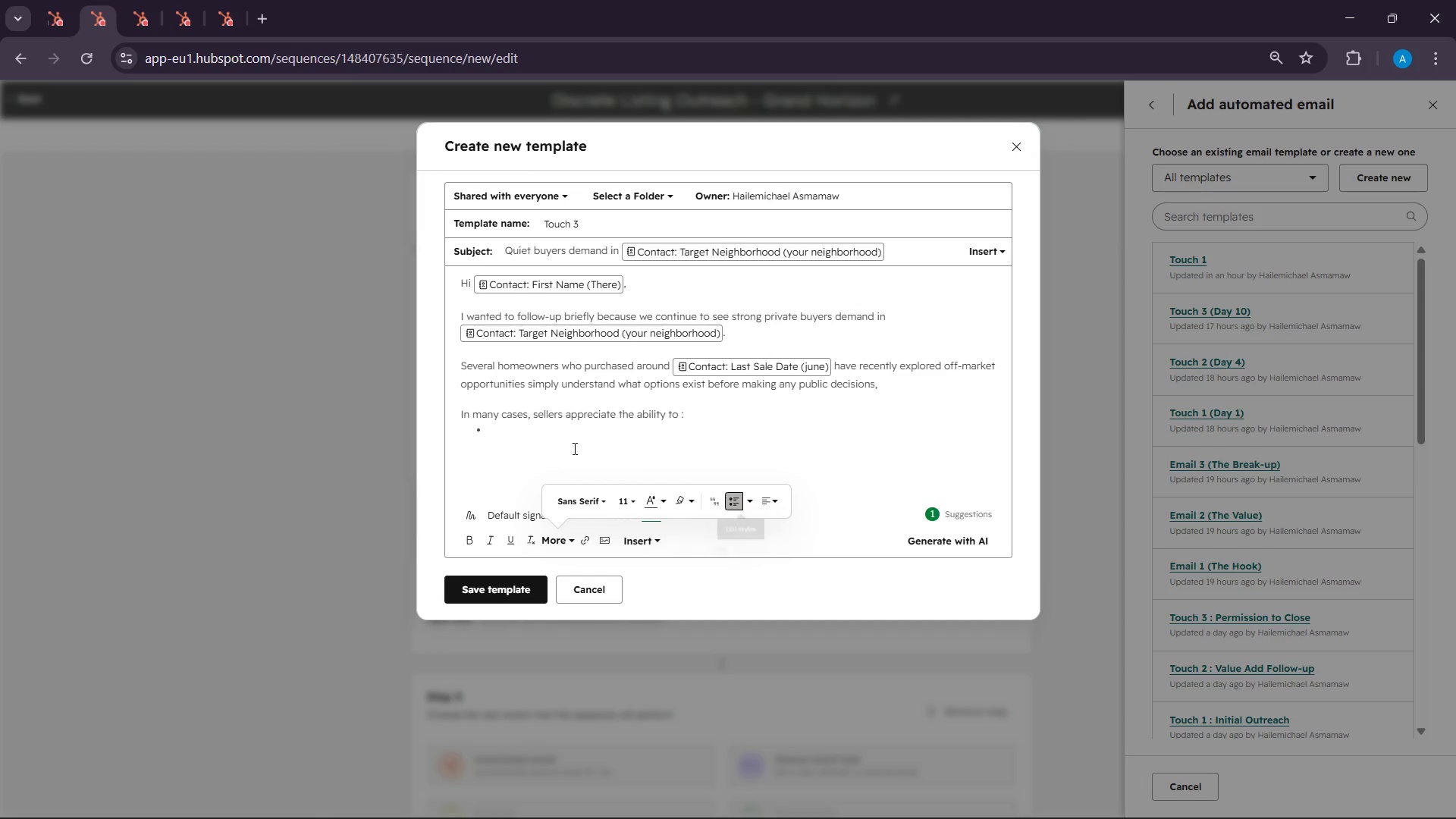 
left_click([563, 444])
 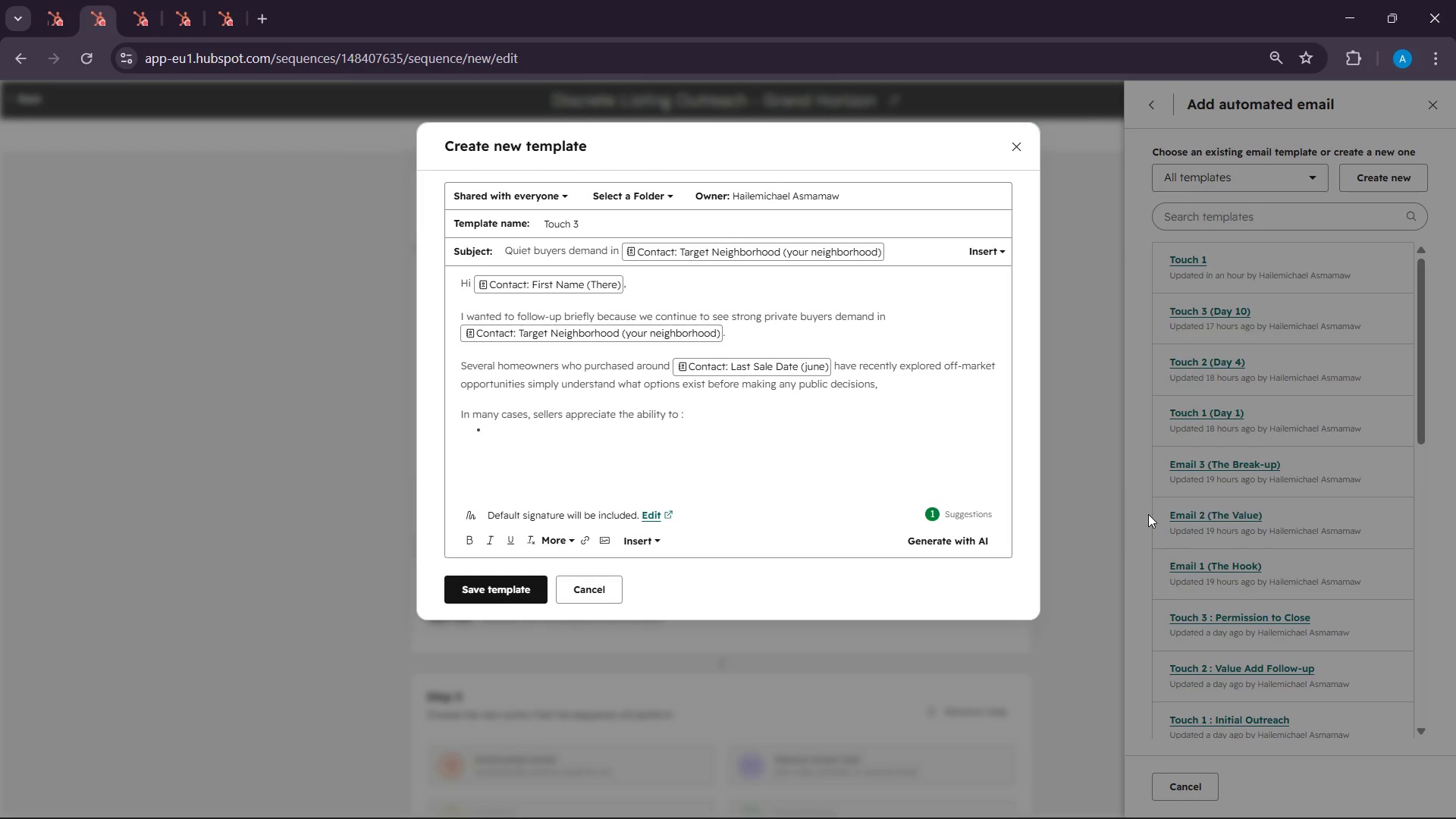 
wait(29.53)
 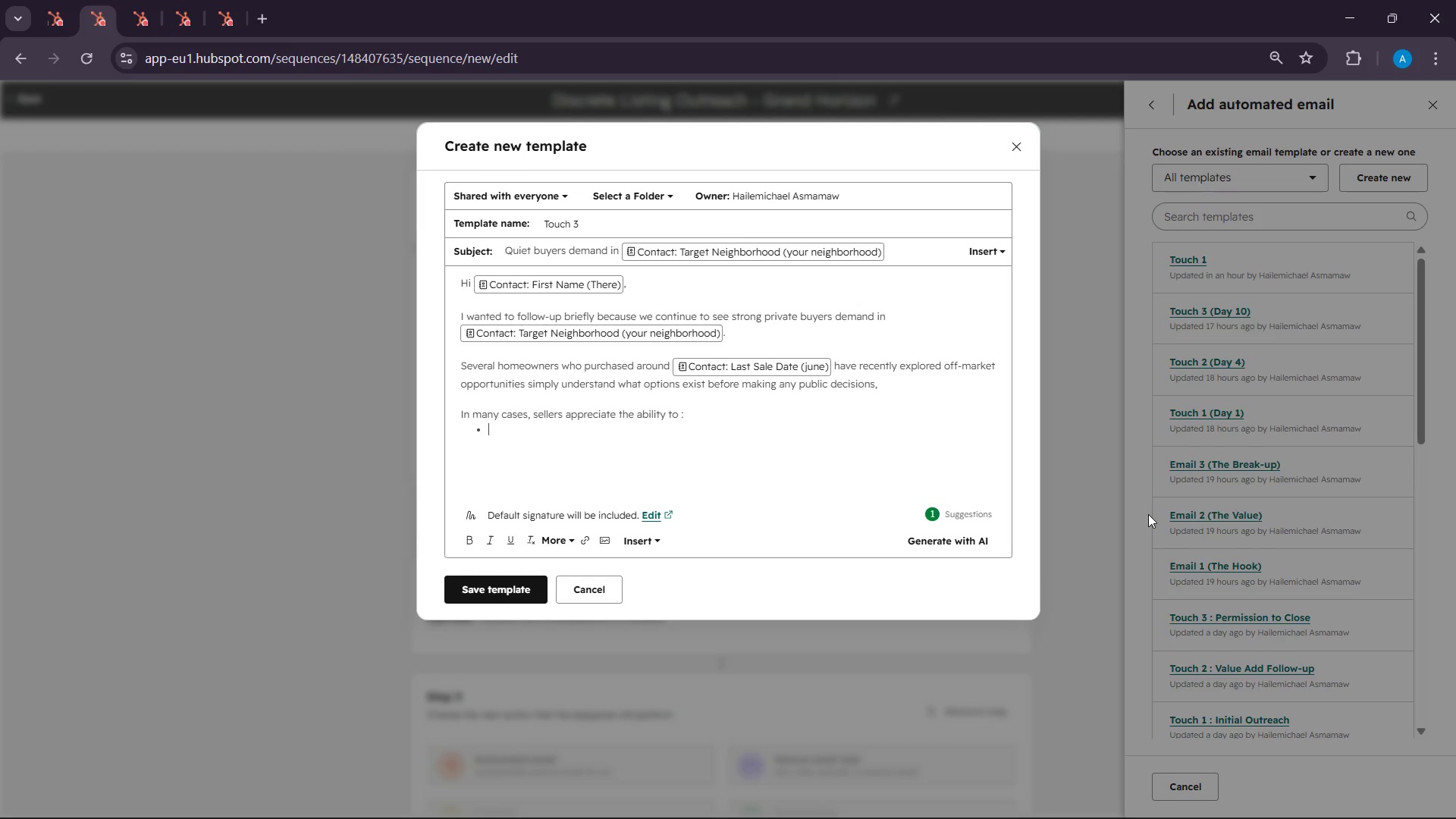 
type(Avoid open )
 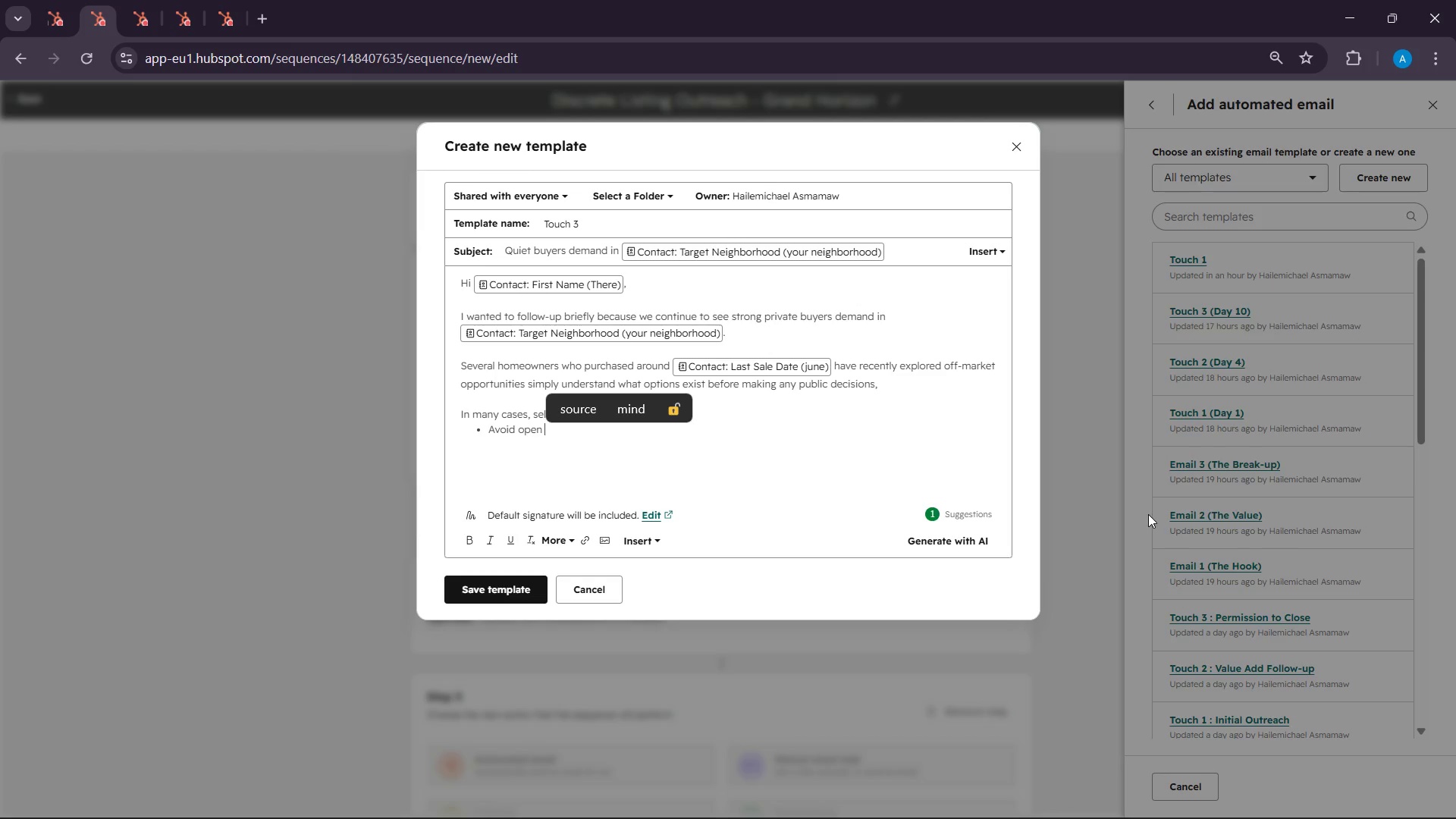 
wait(19.41)
 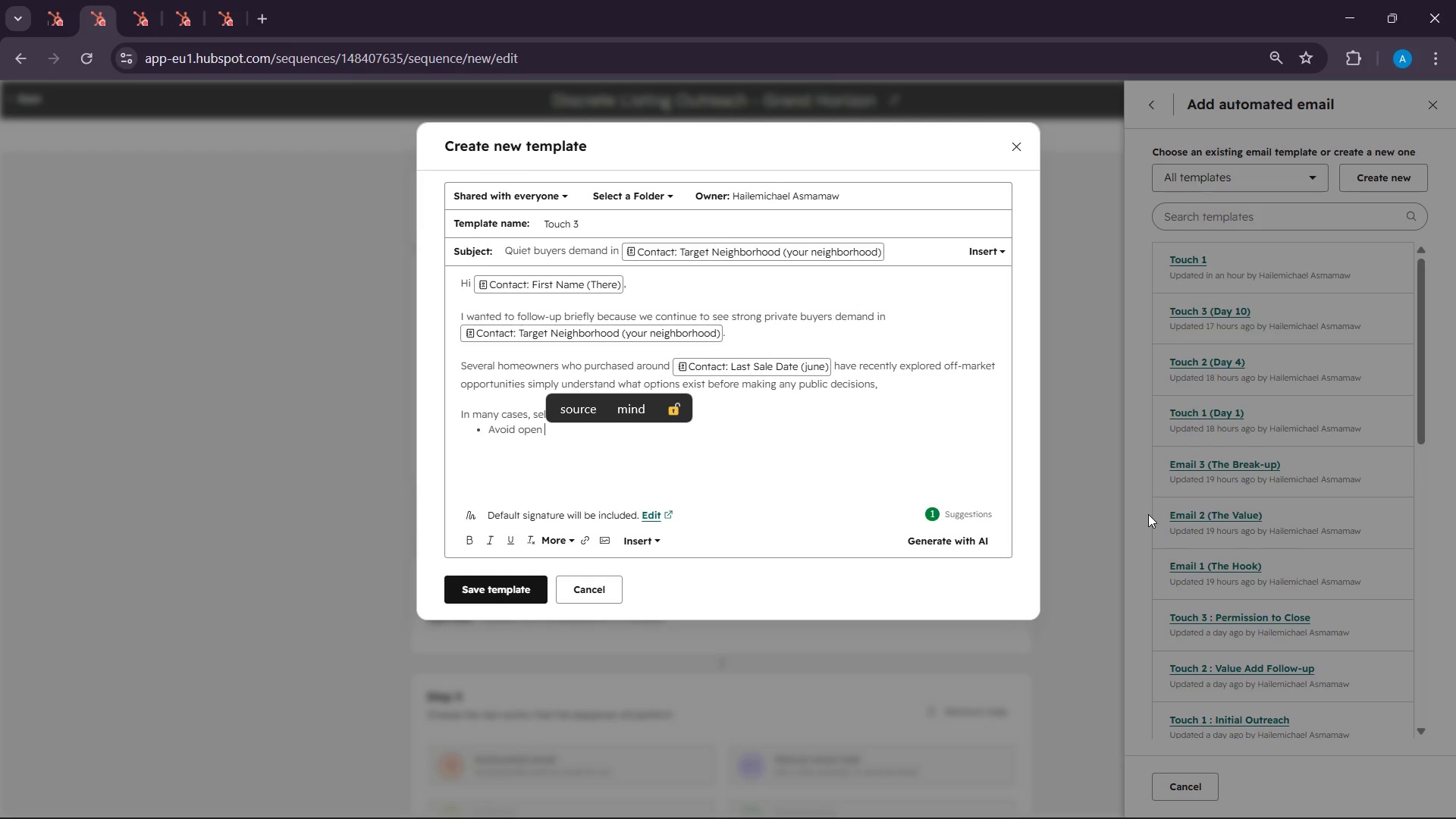 
type(marj)
key(Backspace)
type(ket exposure)
 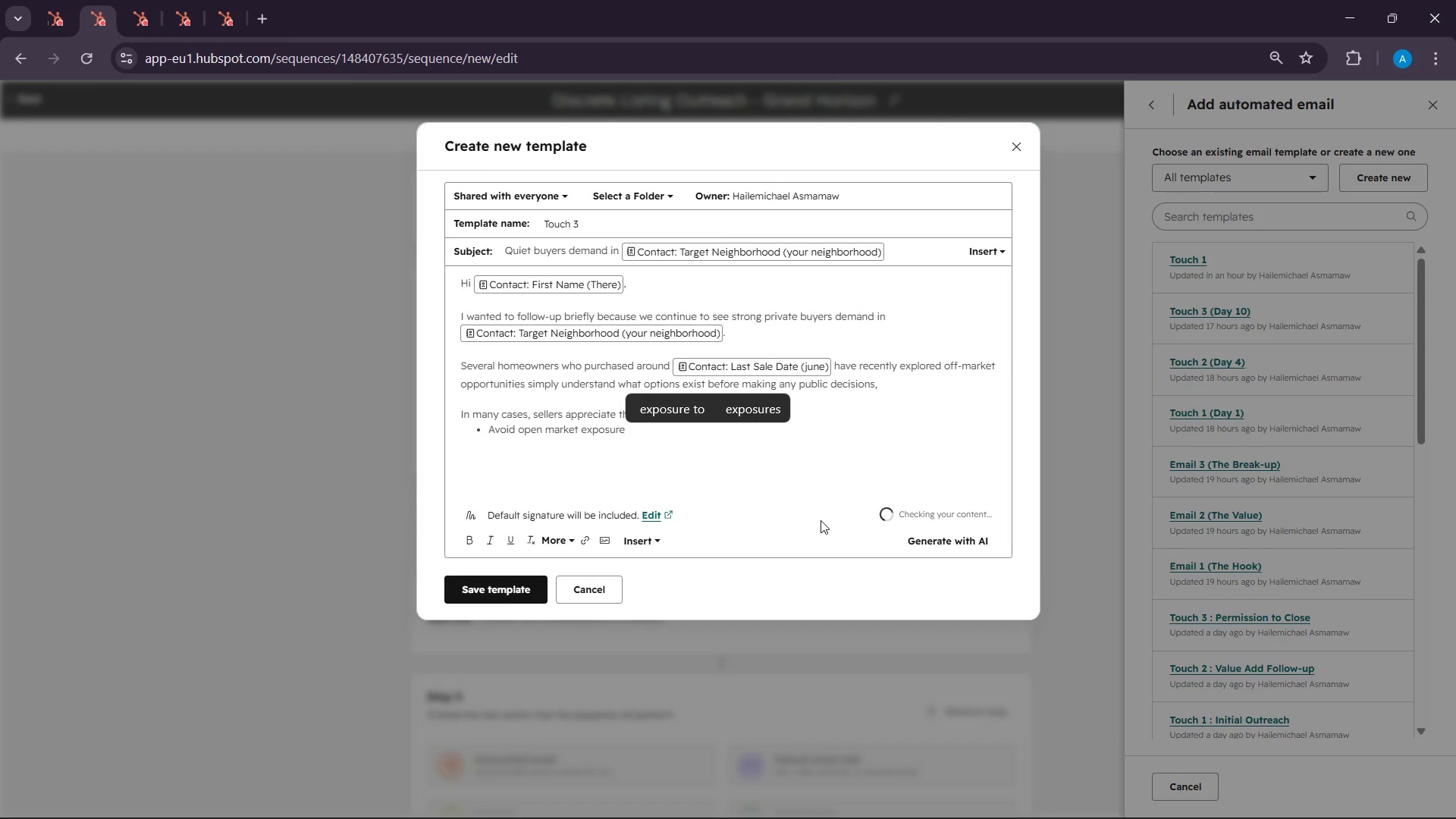 
key(Enter)
 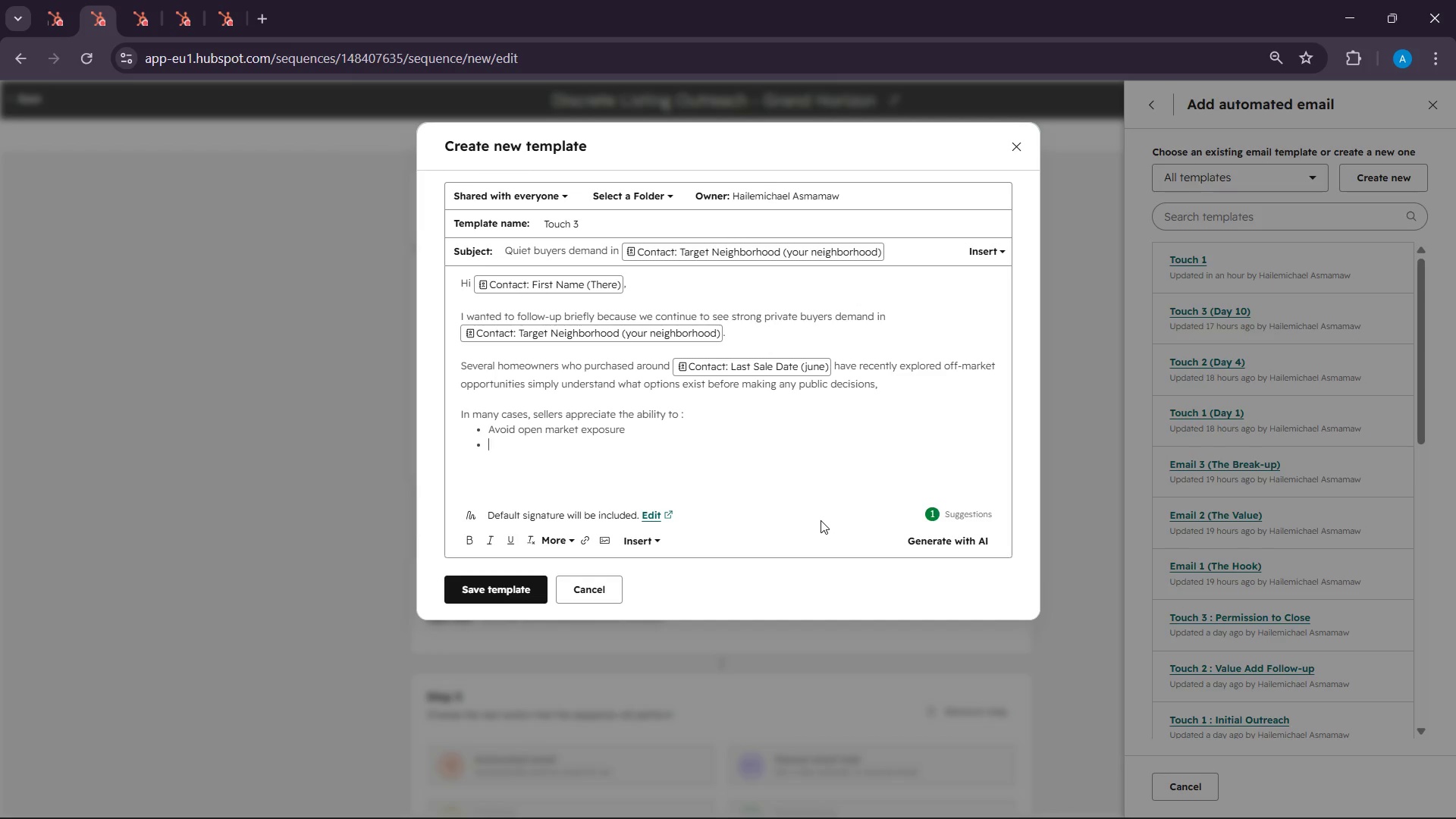 
type(Limit disru)
 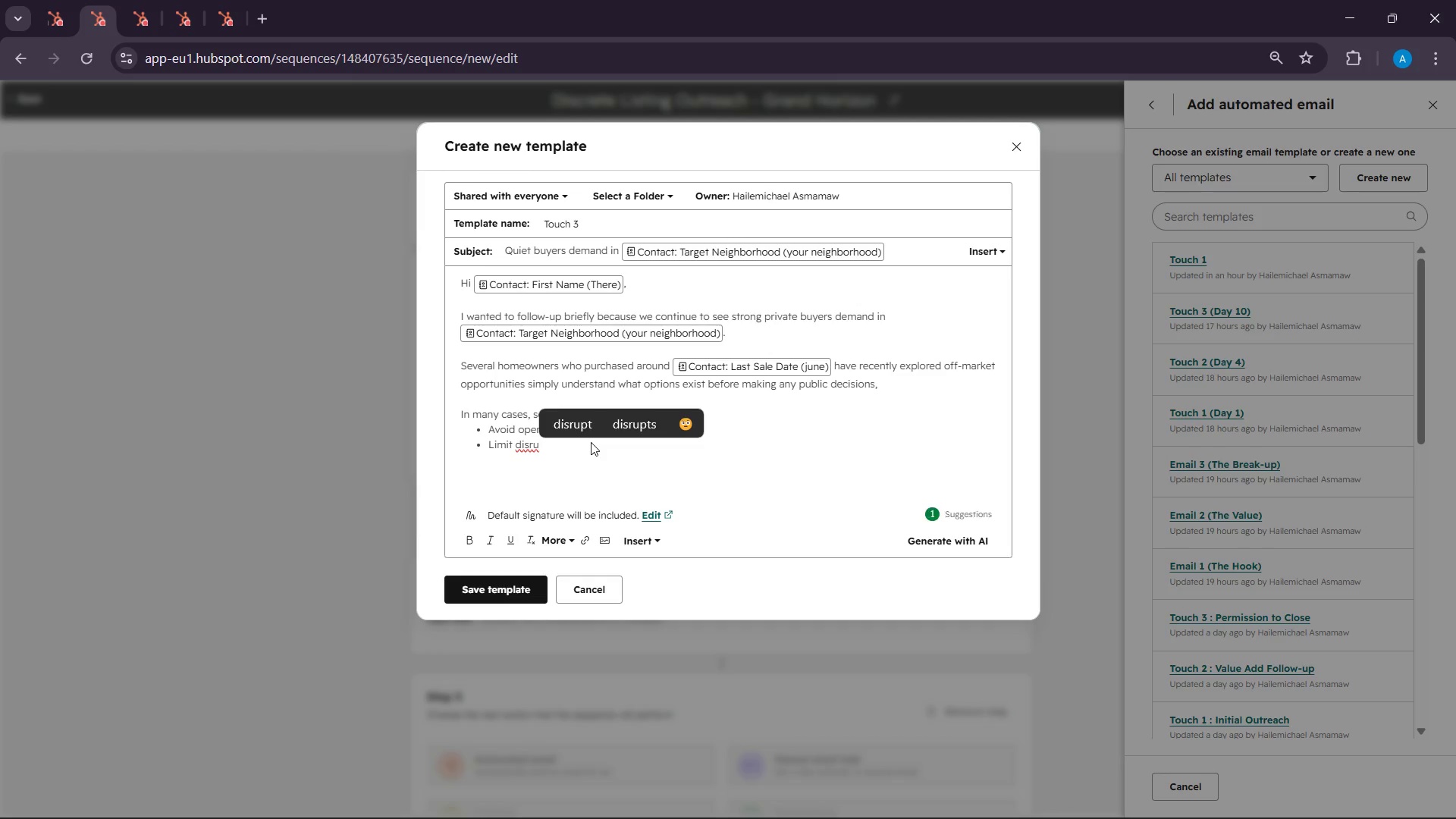 
type(ption & )
 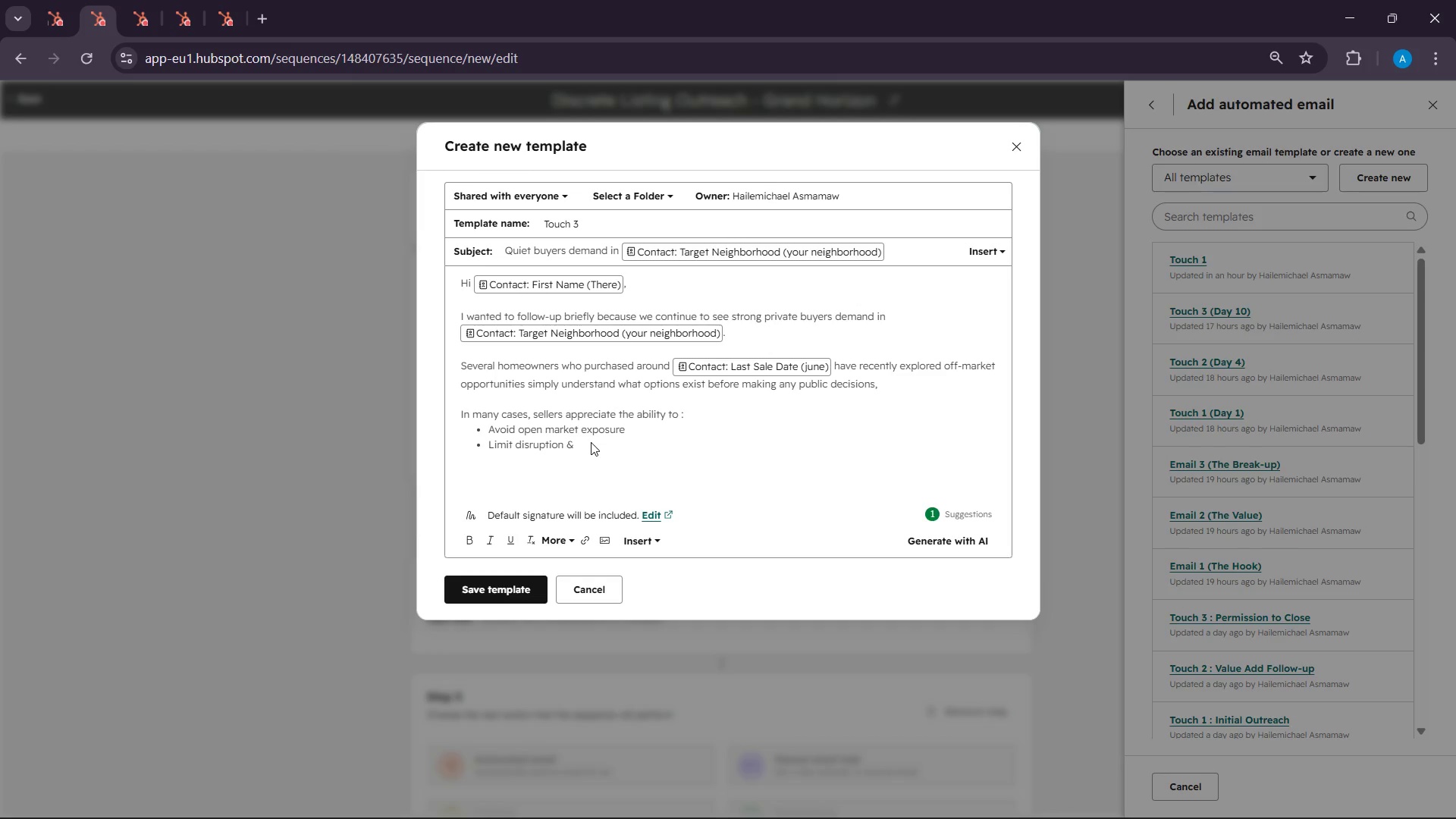 
wait(7.03)
 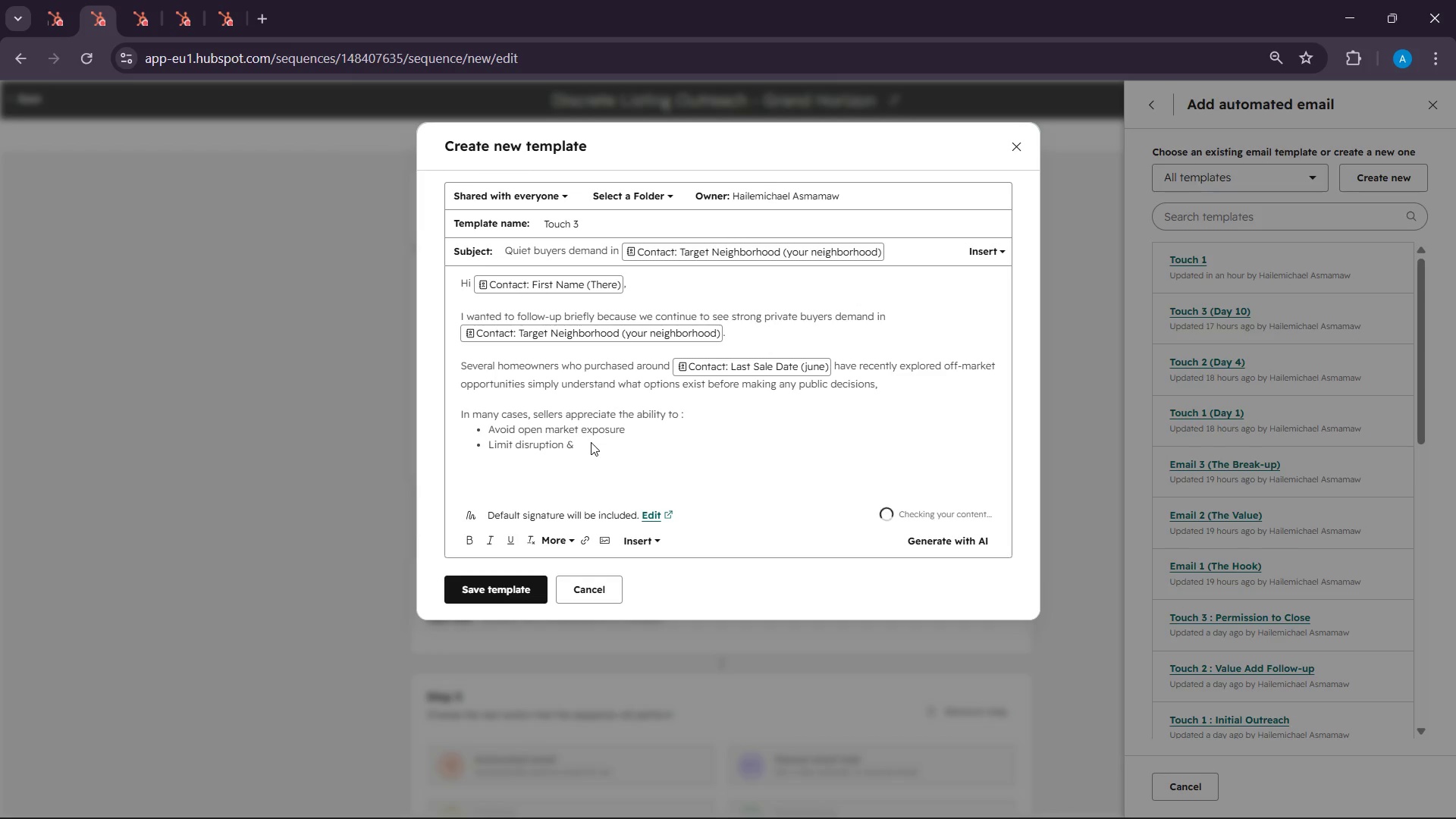 
type(shoe)
key(Backspace)
type(wing)
 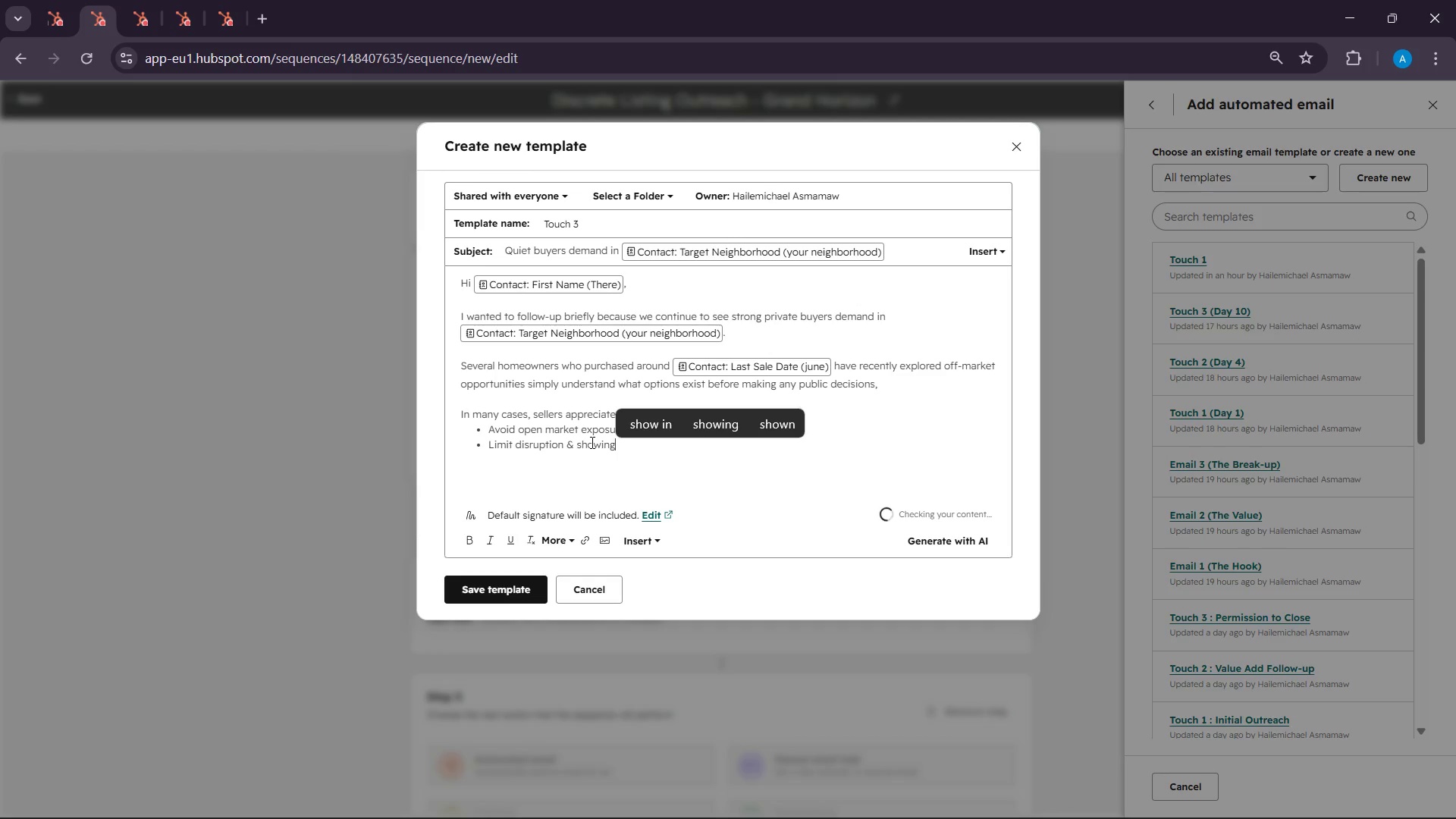 
key(Enter)
 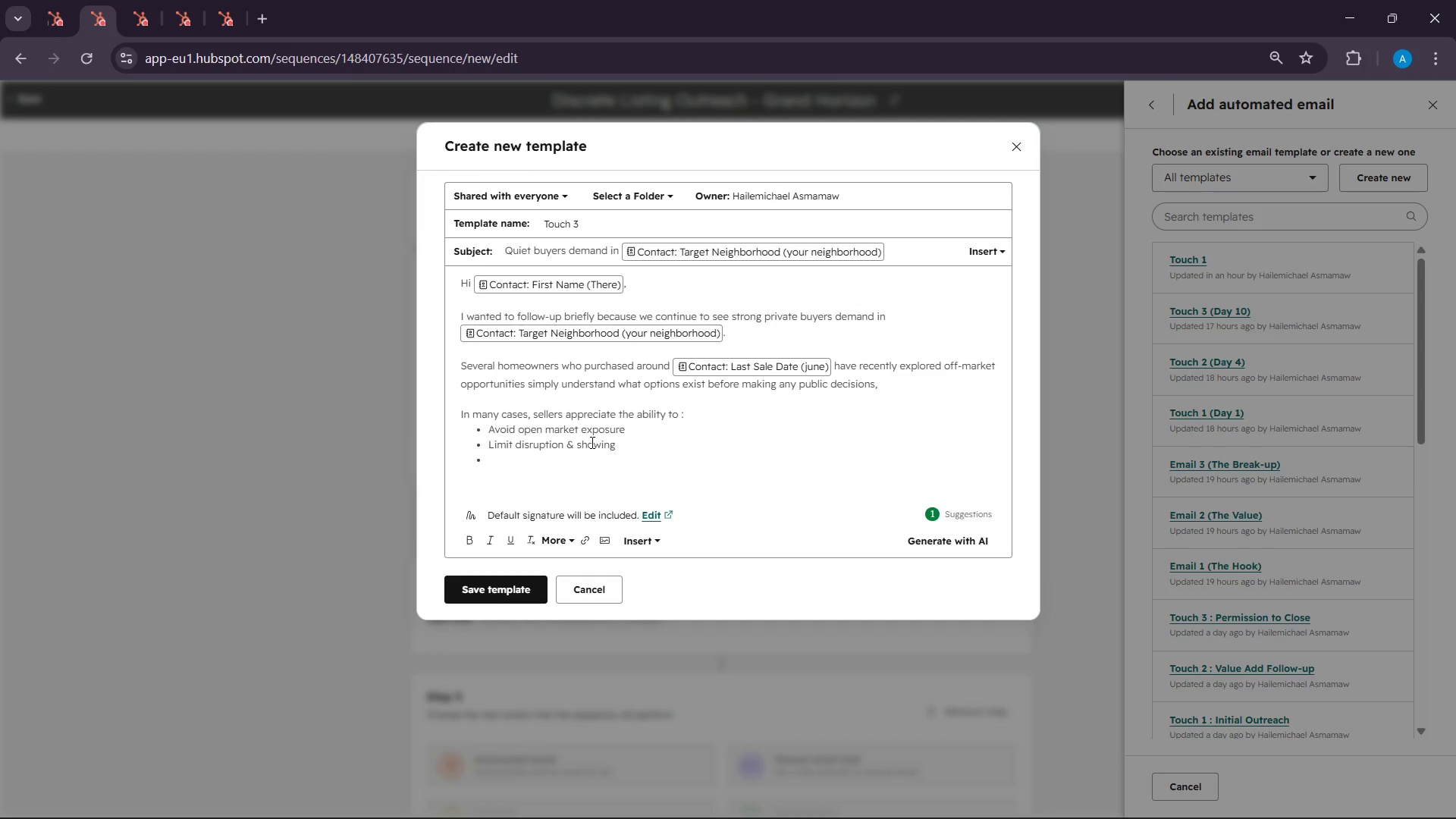 
wait(6.56)
 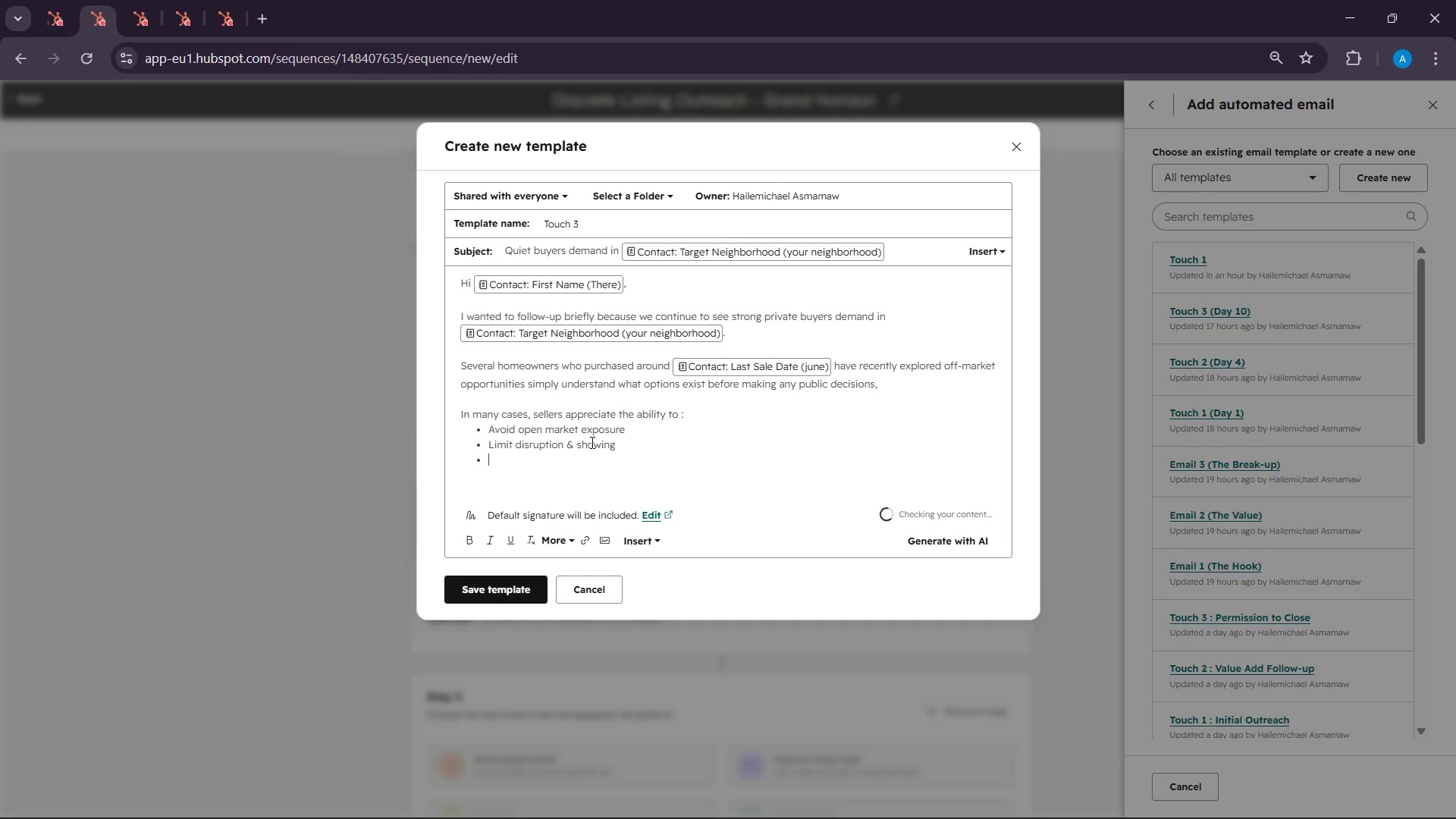 
type(Engage m)
key(Backspace)
type(n)
key(Backspace)
type(only verfied )
key(Backspace)
key(Backspace)
key(Backspace)
key(Backspace)
key(Backspace)
key(Backspace)
type(rified buyr)
key(Backspace)
type(ers and maintain )
 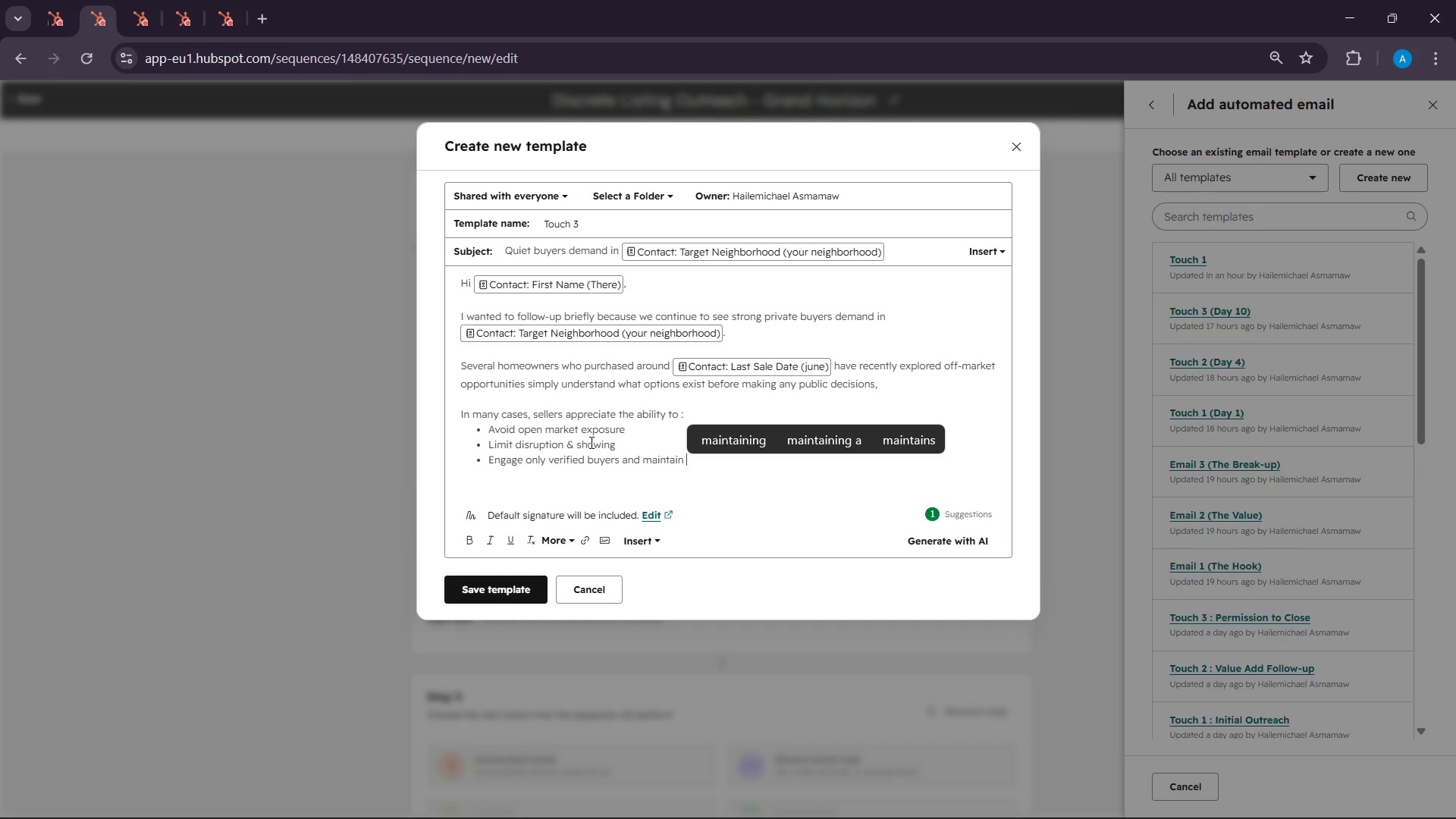 
type(complete discretion )
 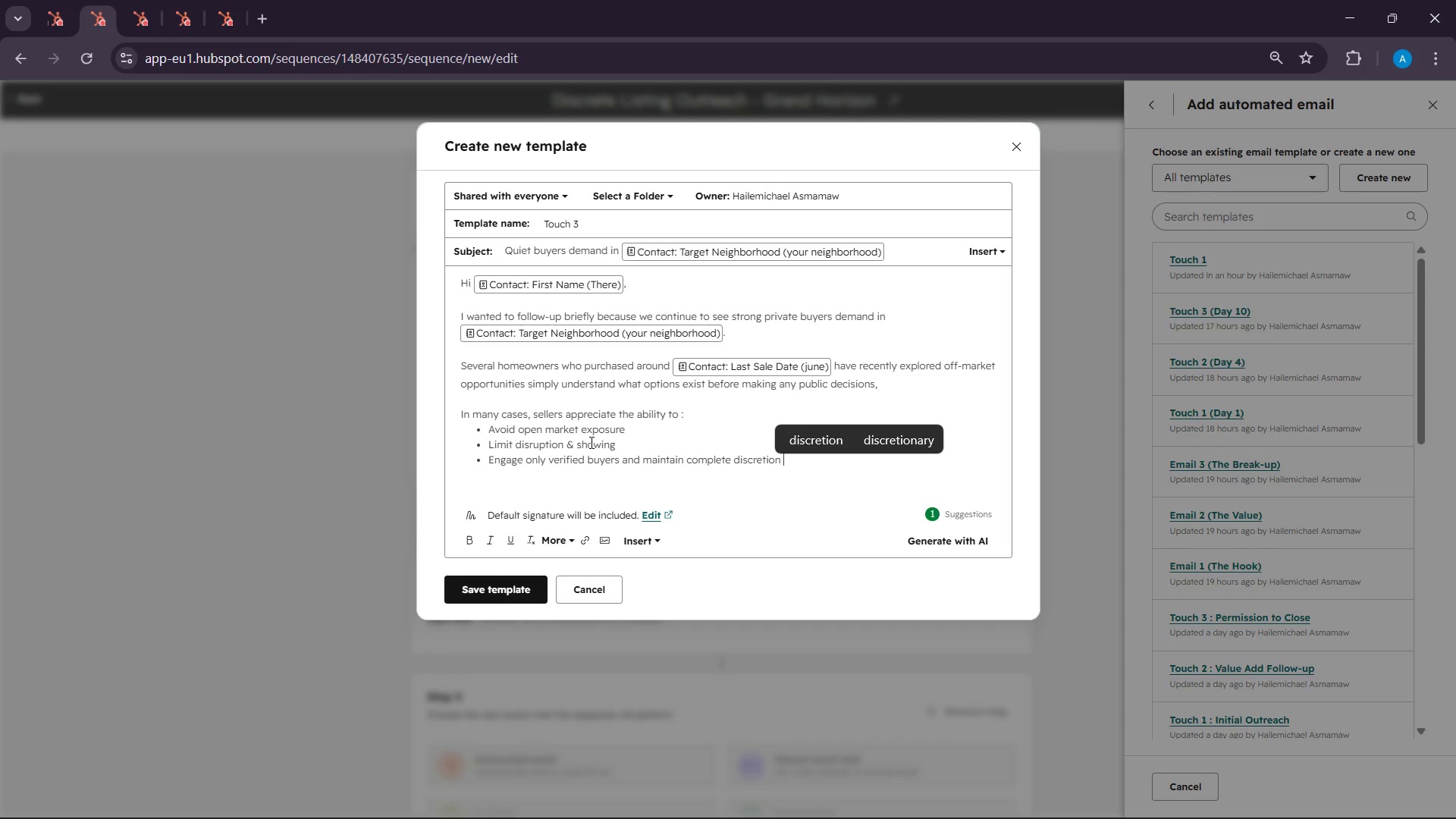 
wait(17.09)
 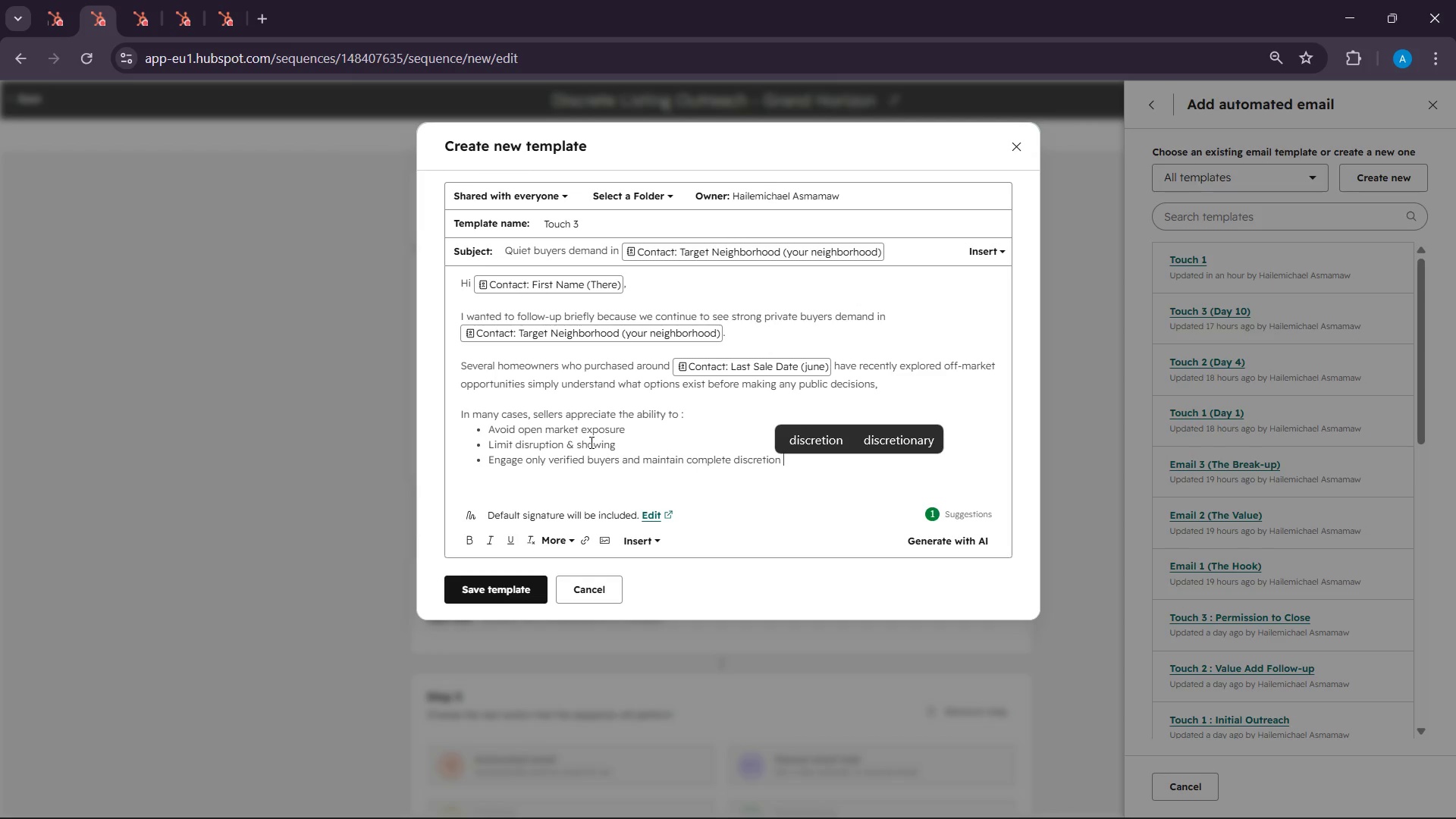 
key(Enter)
 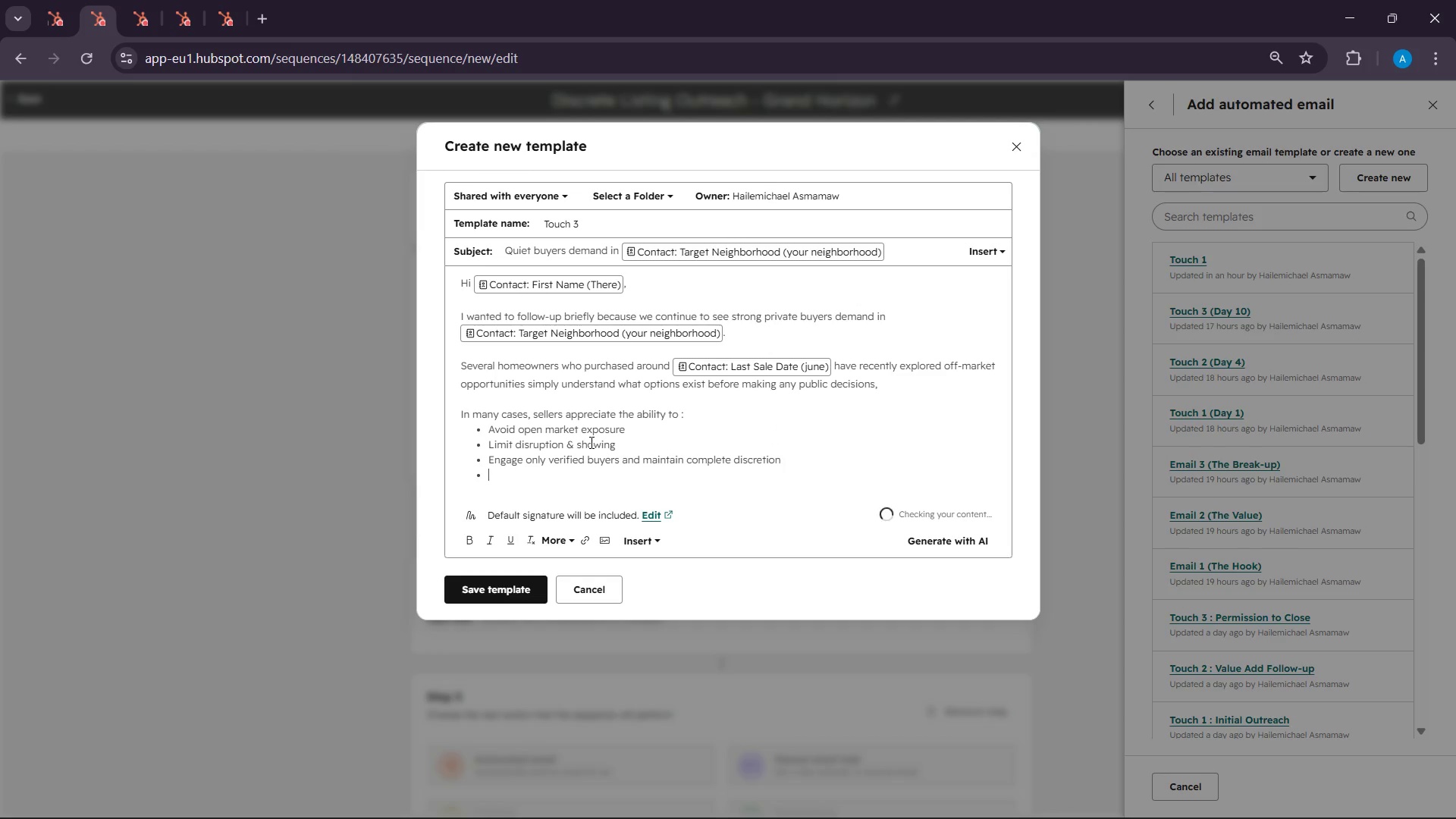 
key(Enter)
 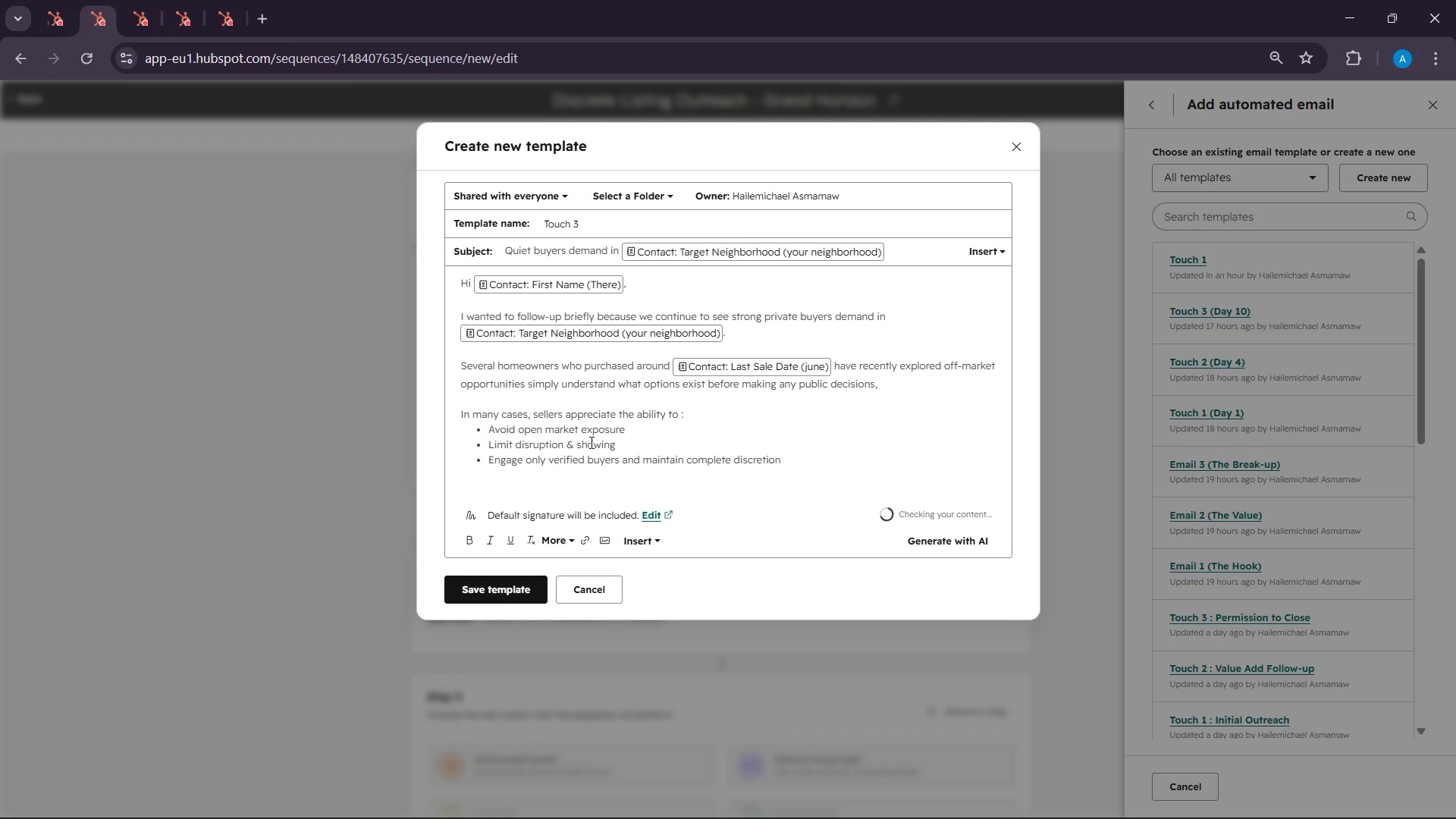 
type(If you woi)
key(Backspace)
key(Backspace)
key(Backspace)
key(Backspace)
type('d ever like a confidential valuation and )
key(Backspace)
key(Backspace)
key(Backspace)
key(Backspace)
type(or simplt )
key(Backspace)
key(Backspace)
type(y a private )
 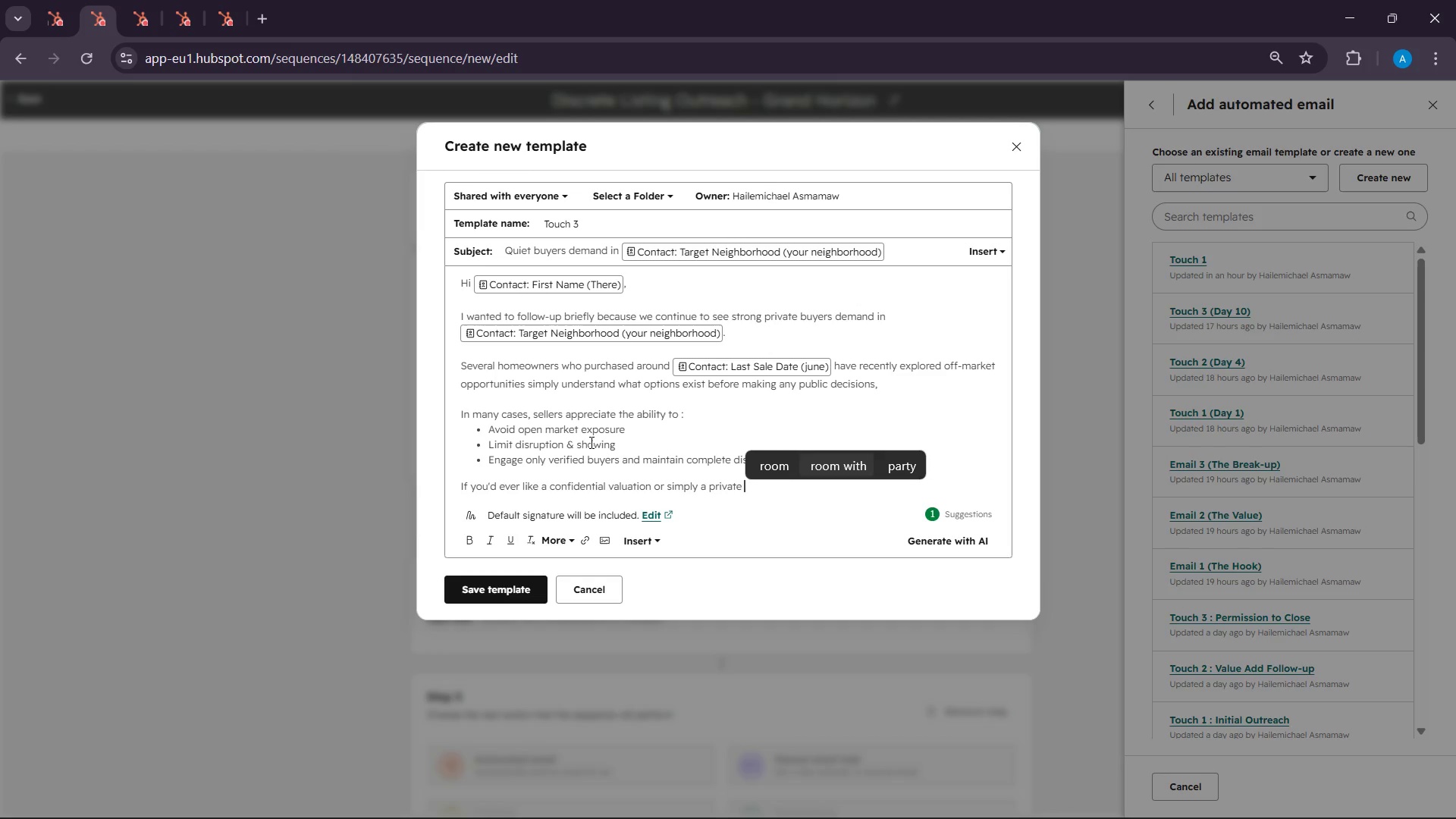 
wait(11.92)
 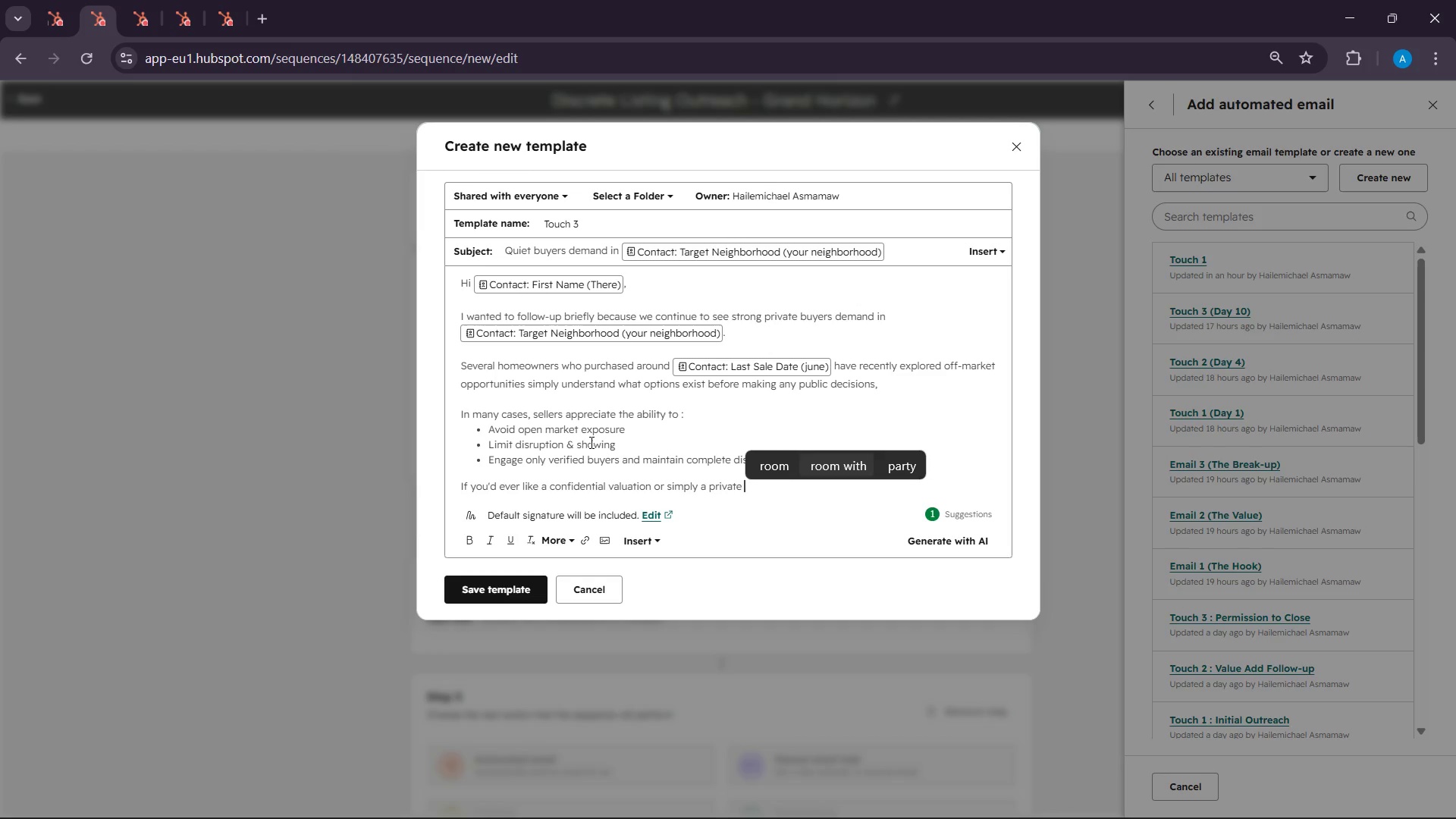 
type(market prespective )
key(Backspace)
type(. )
key(Backspace)
 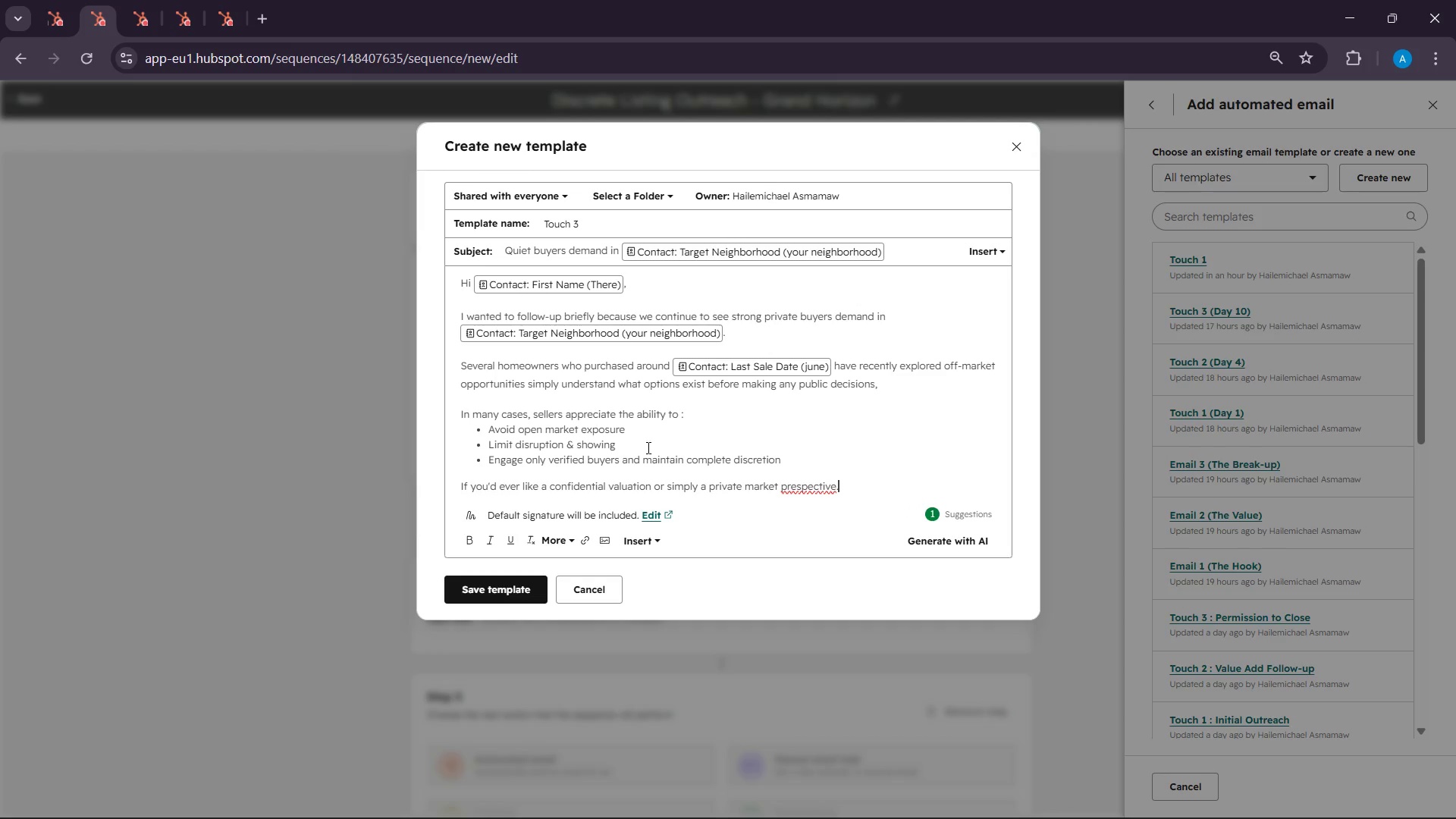 
left_click([786, 489])
 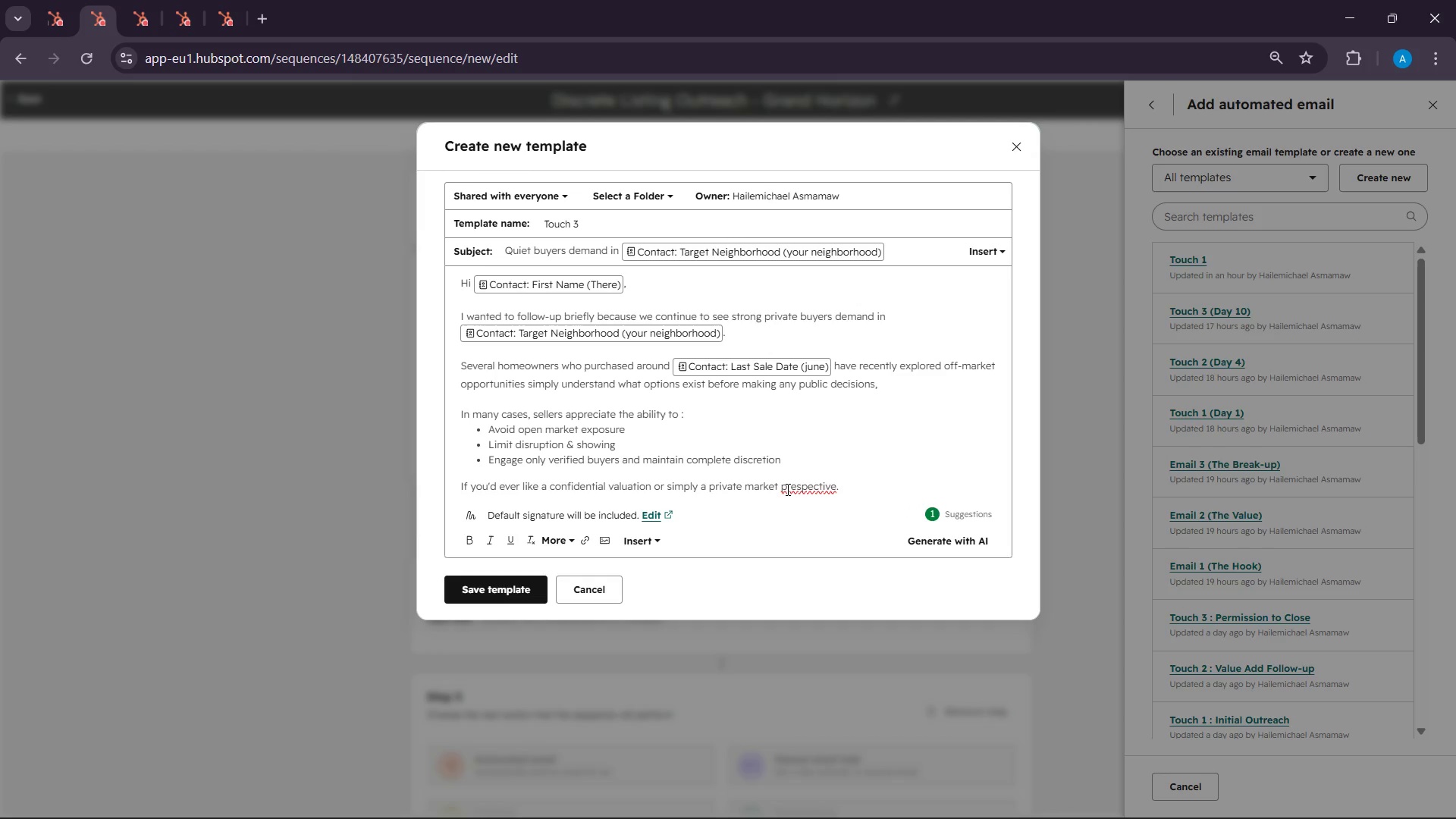 
key(E)
 